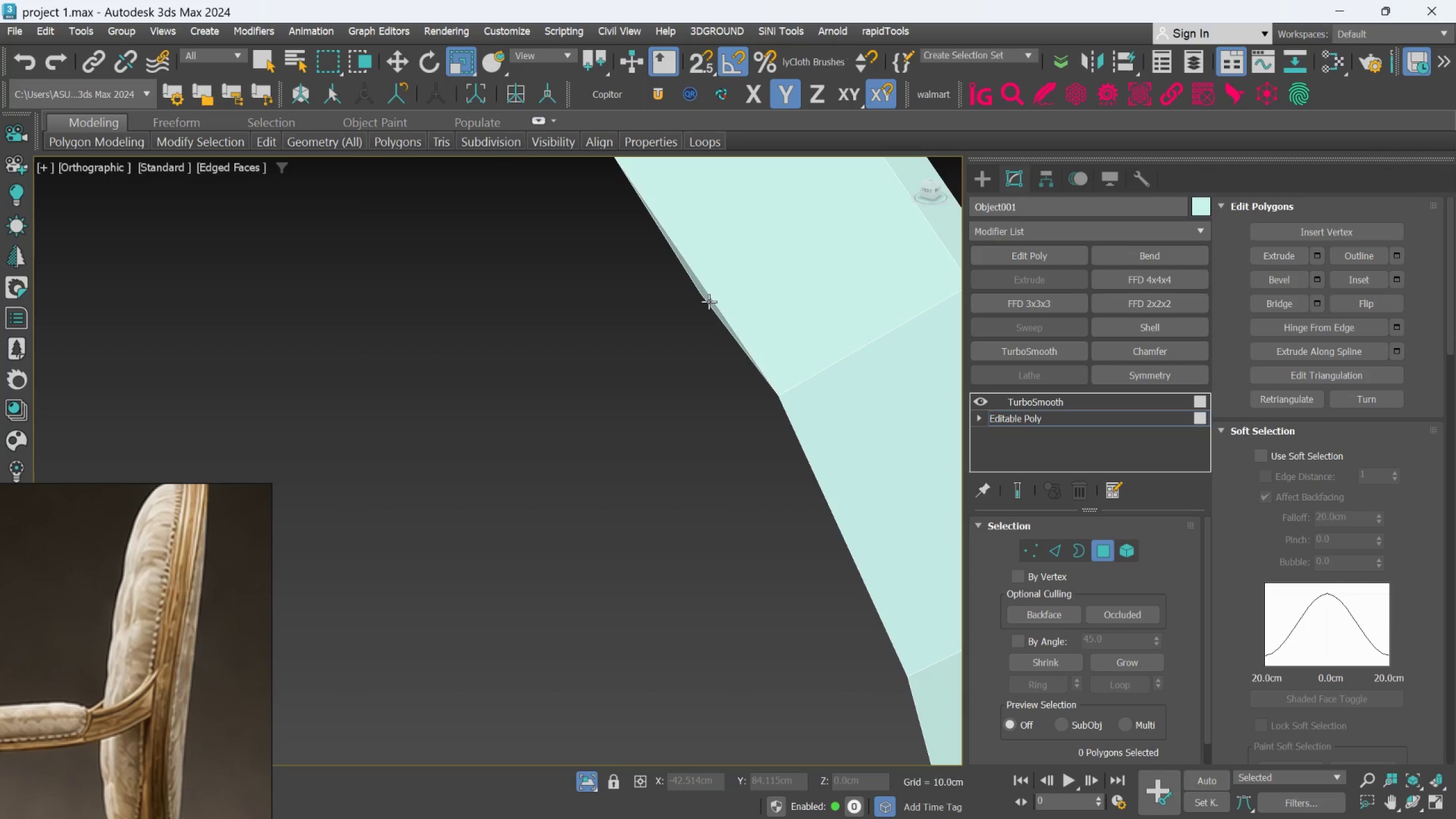 
double_click([709, 301])
 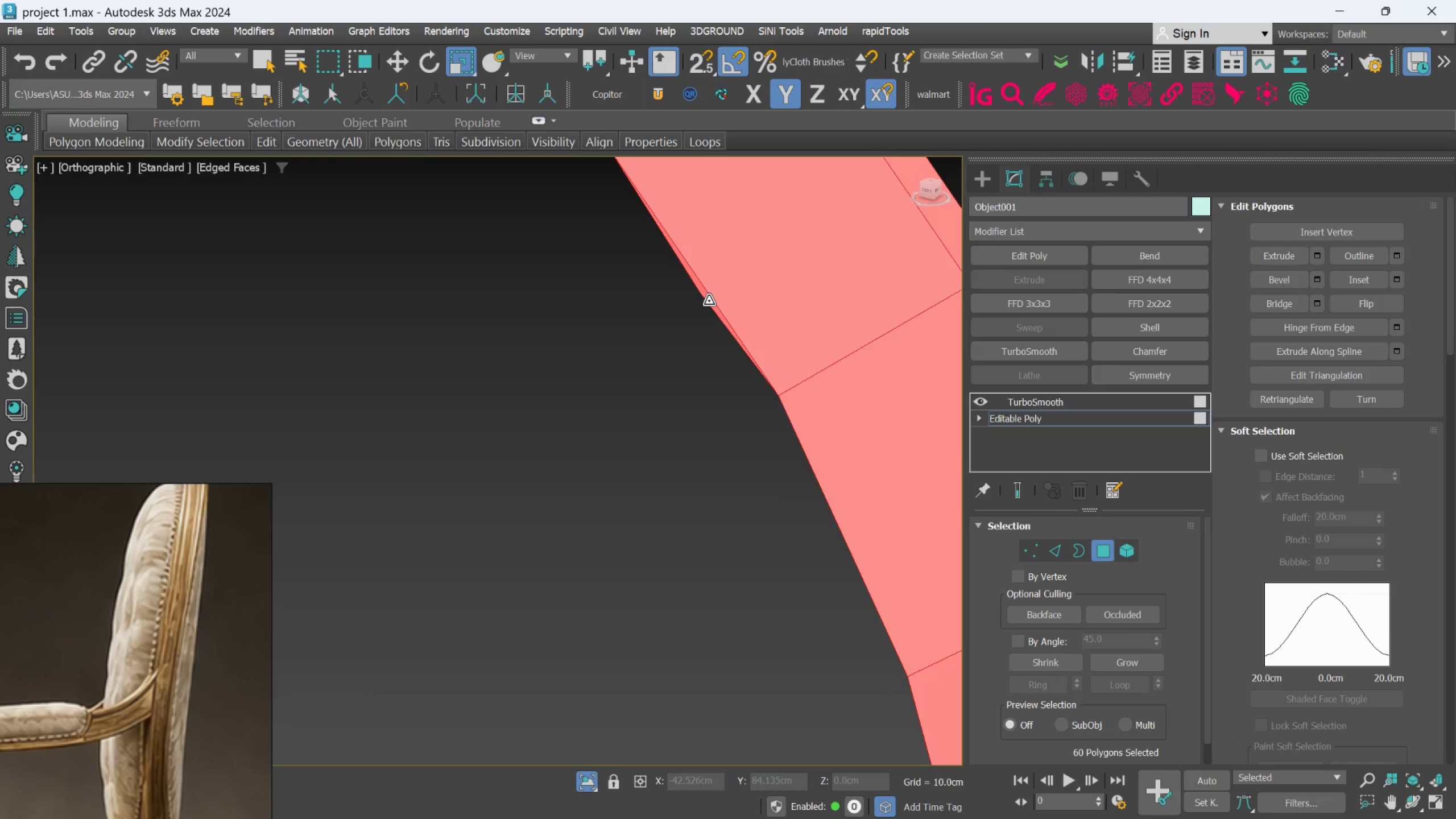 
left_click([709, 301])
 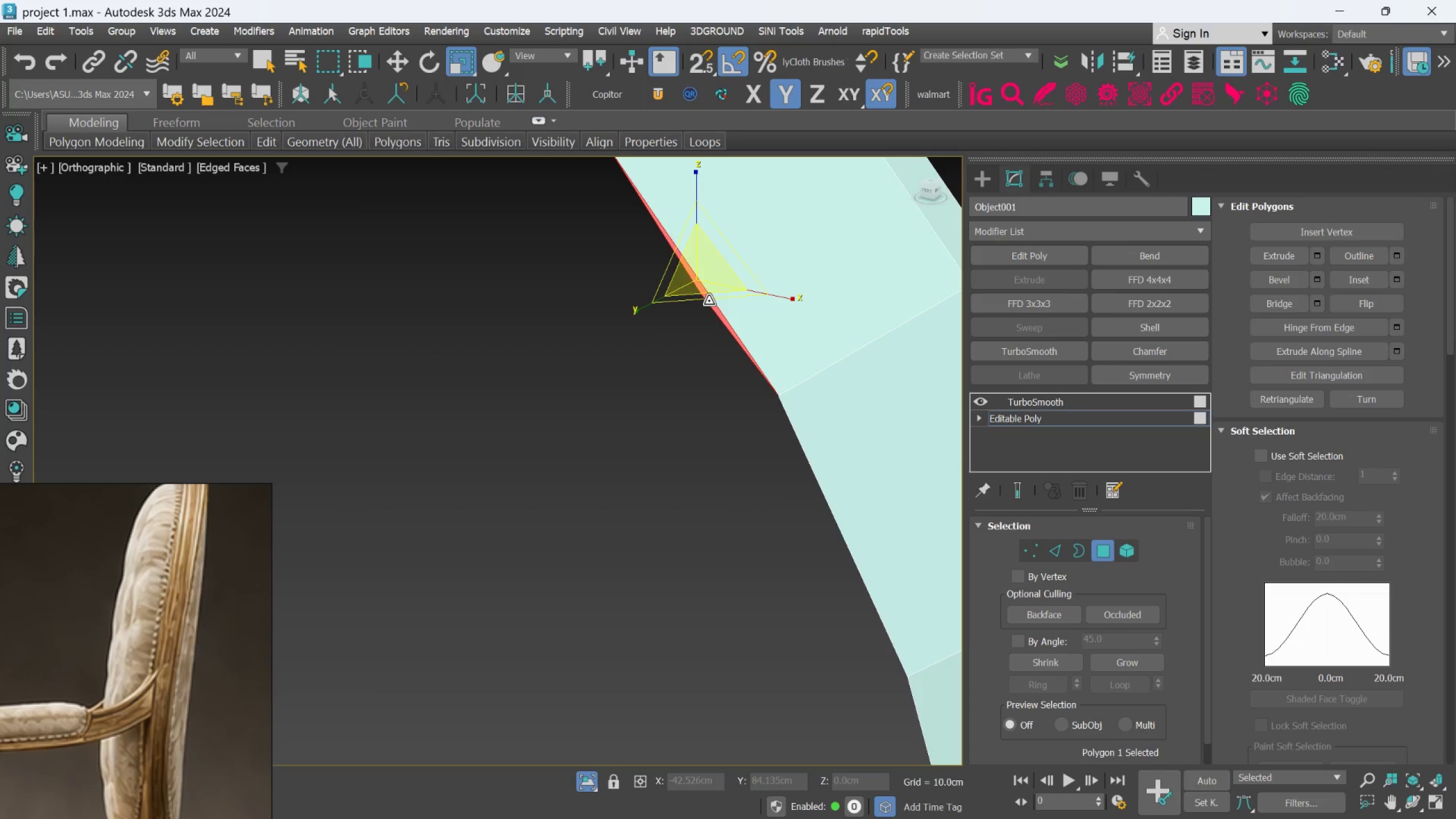 
scroll: coordinate [479, 266], scroll_direction: down, amount: 2.0
 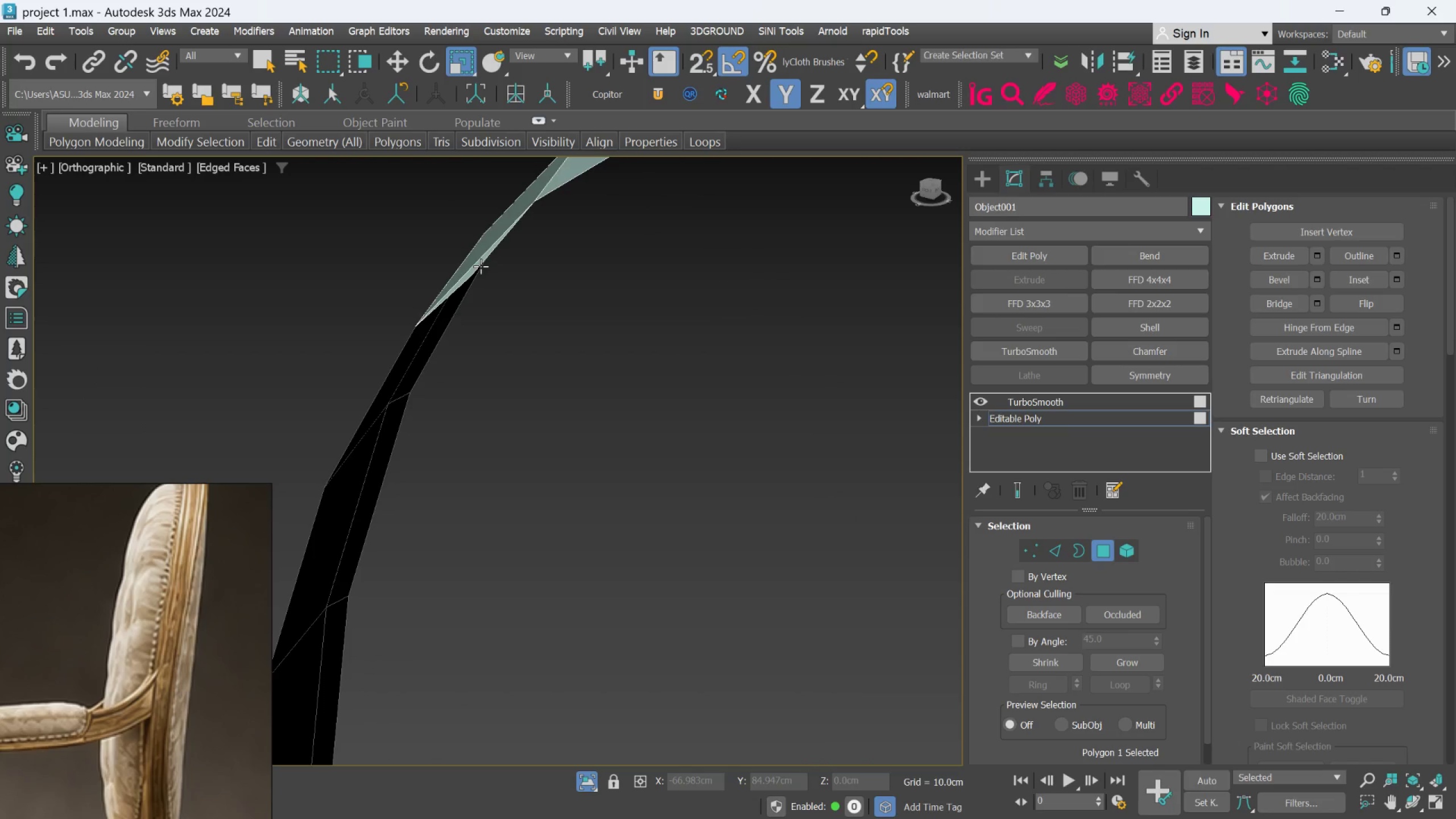 
hold_key(key=ControlLeft, duration=1.5)
left_click([474, 266])
 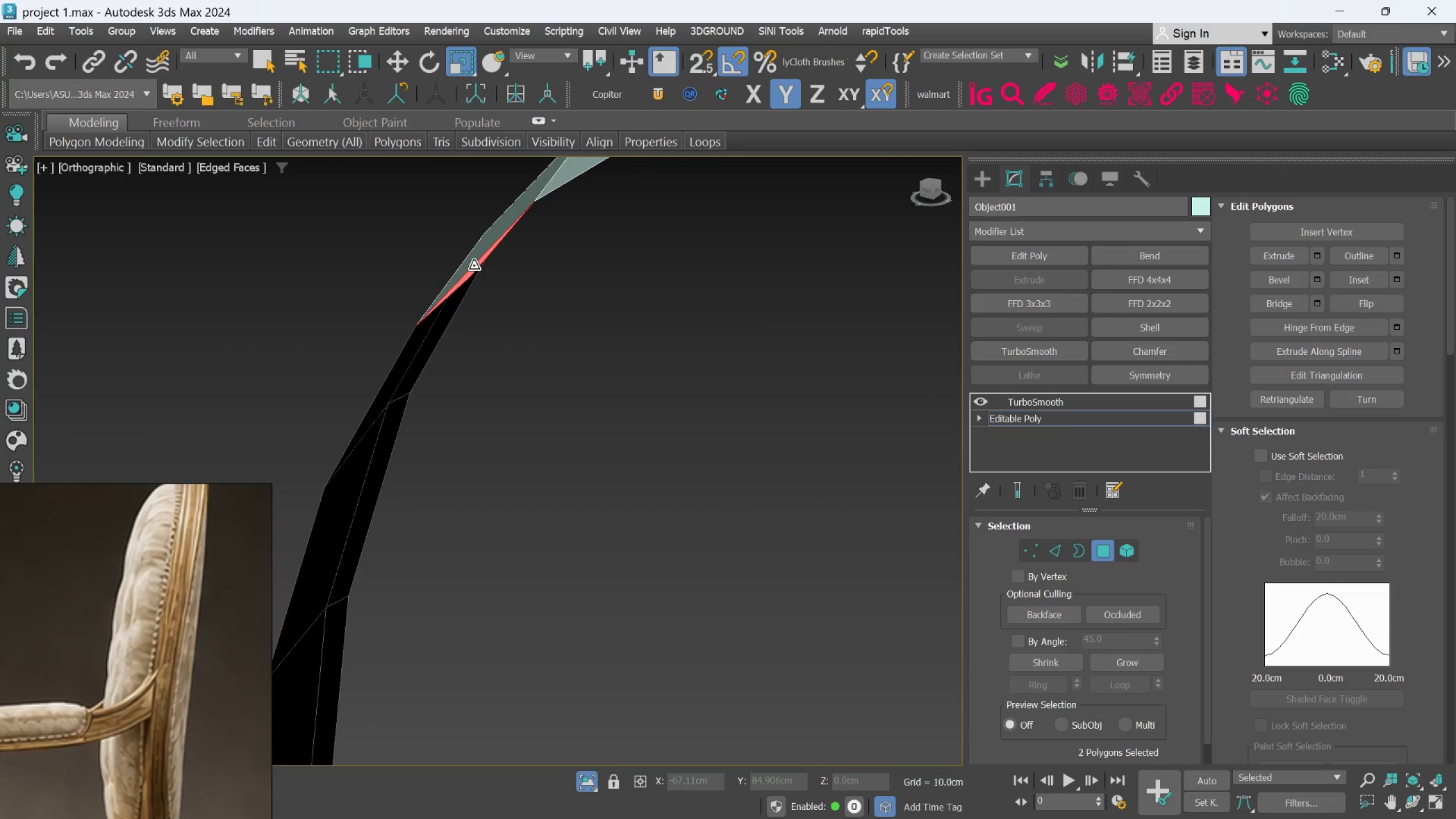 
key(Control+ControlLeft)
 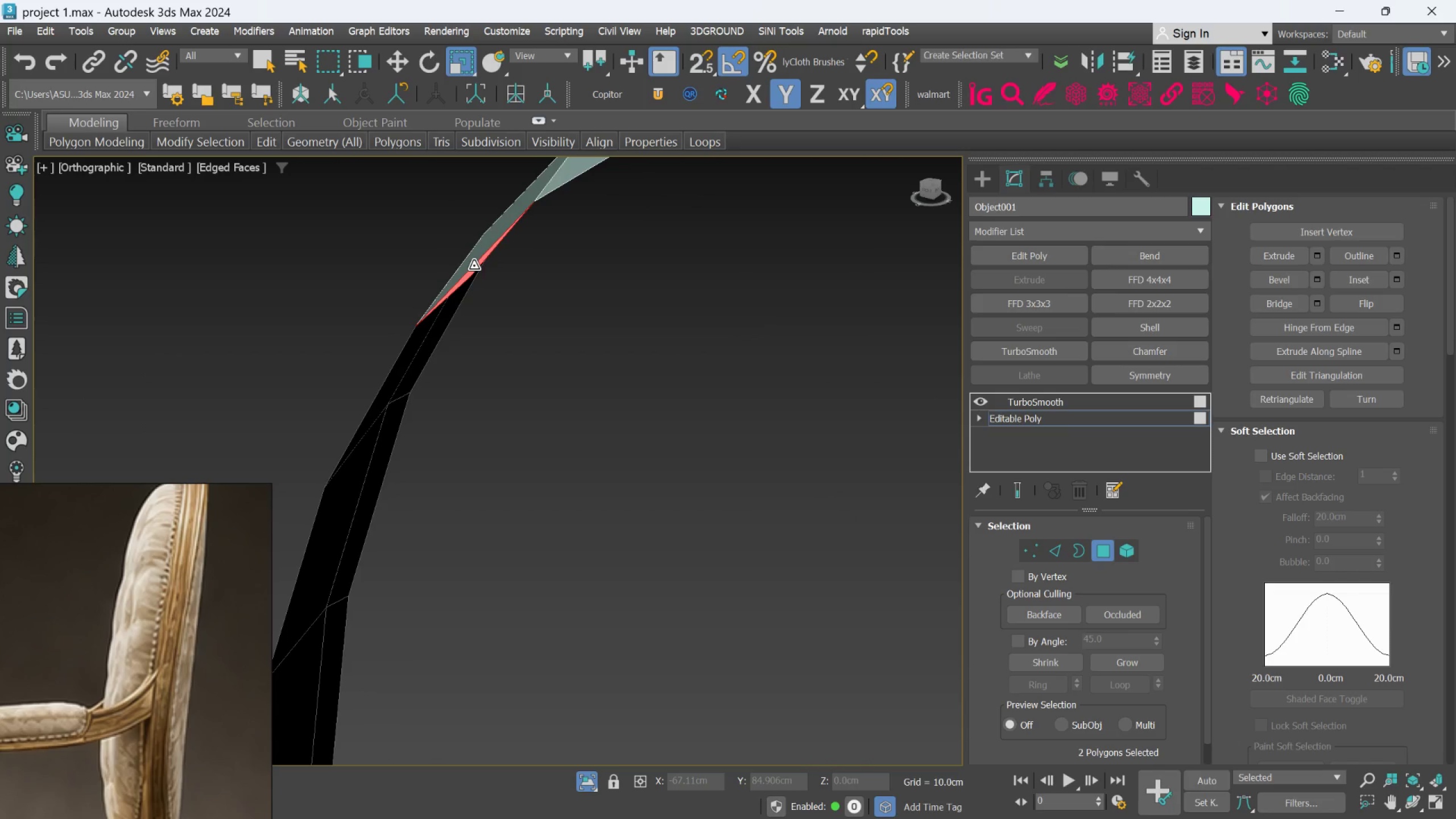 
key(Control+ControlLeft)
 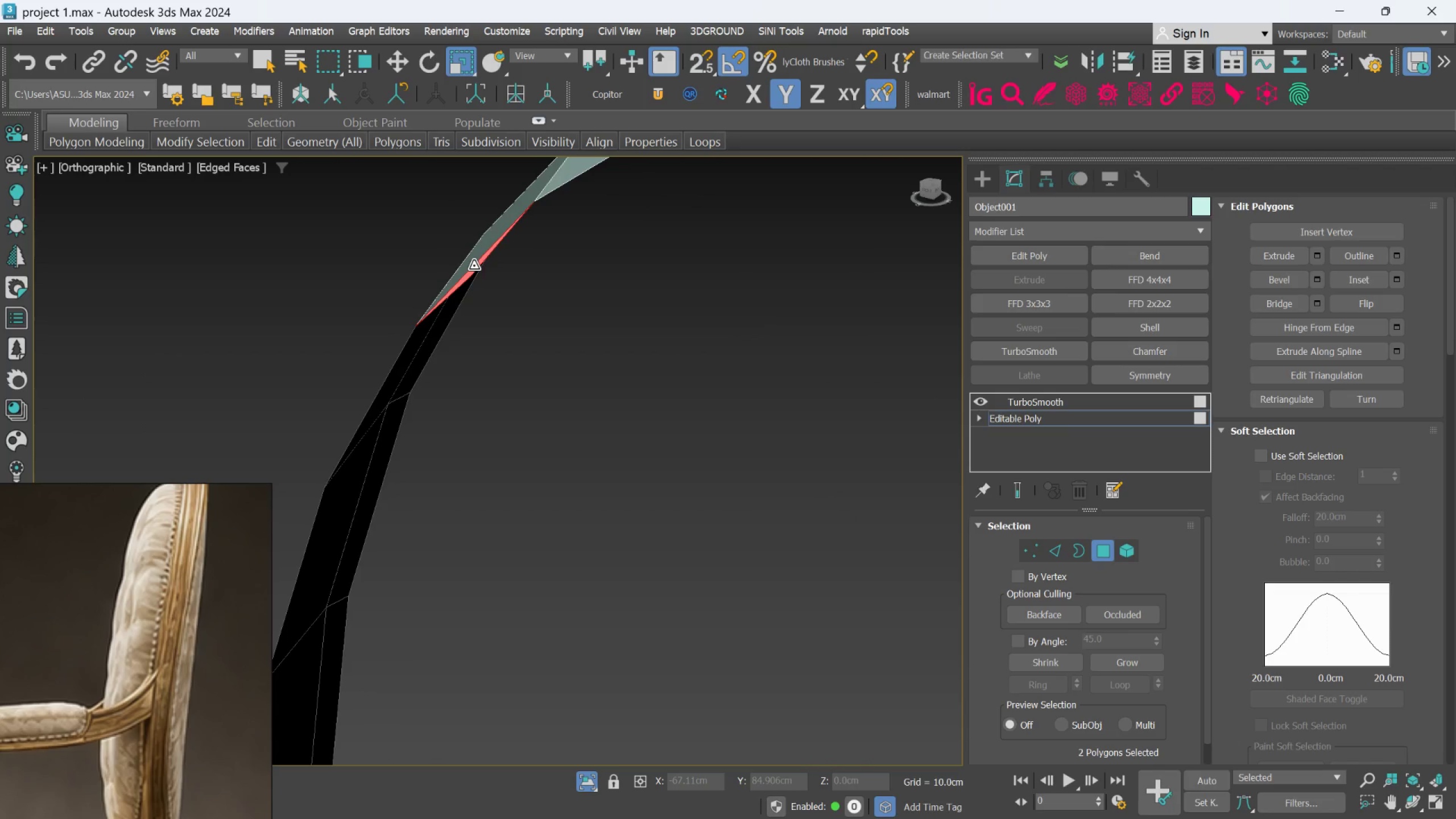 
key(Control+ControlLeft)
 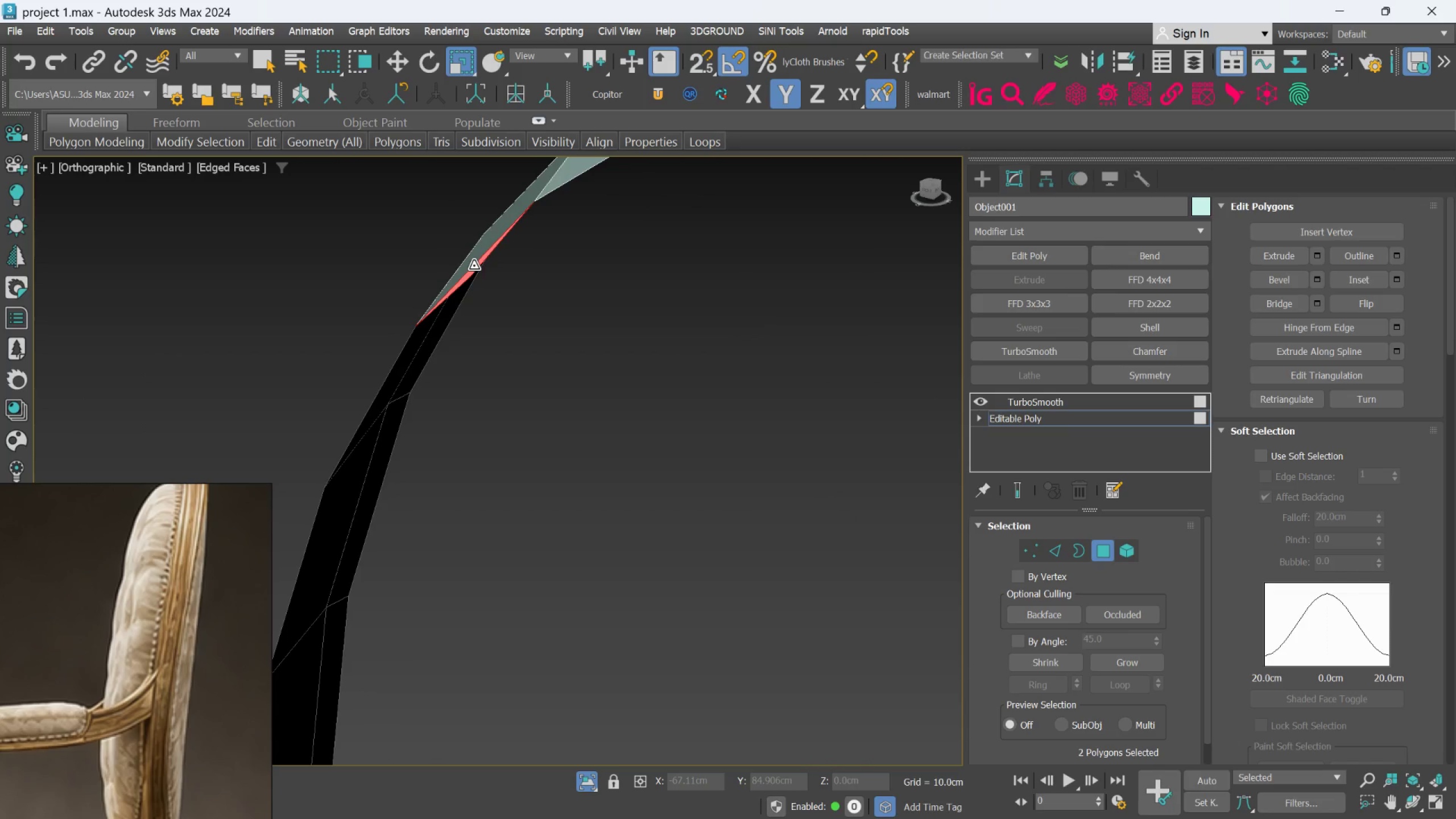 
key(Control+ControlLeft)
 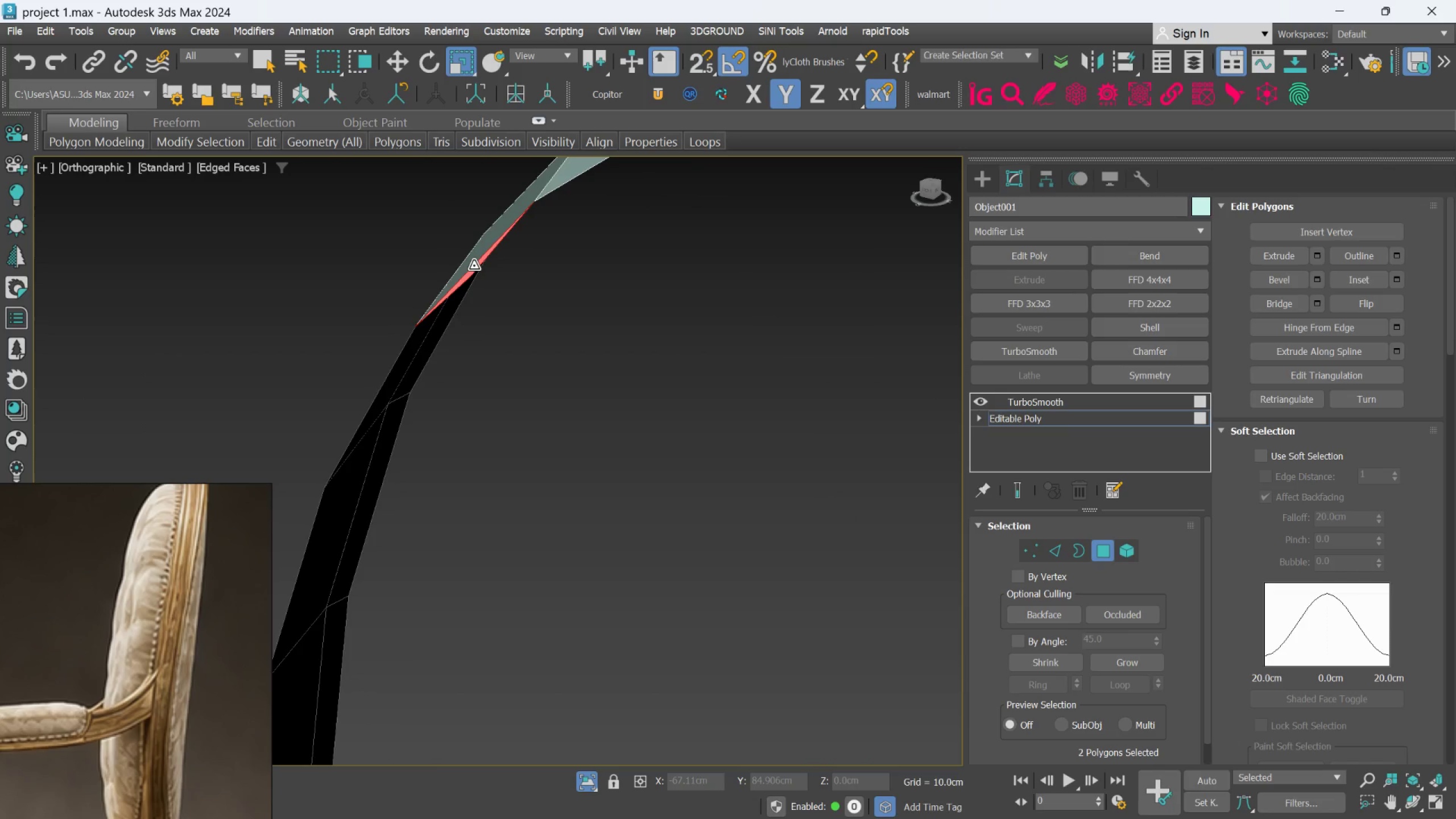 
key(Control+ControlLeft)
 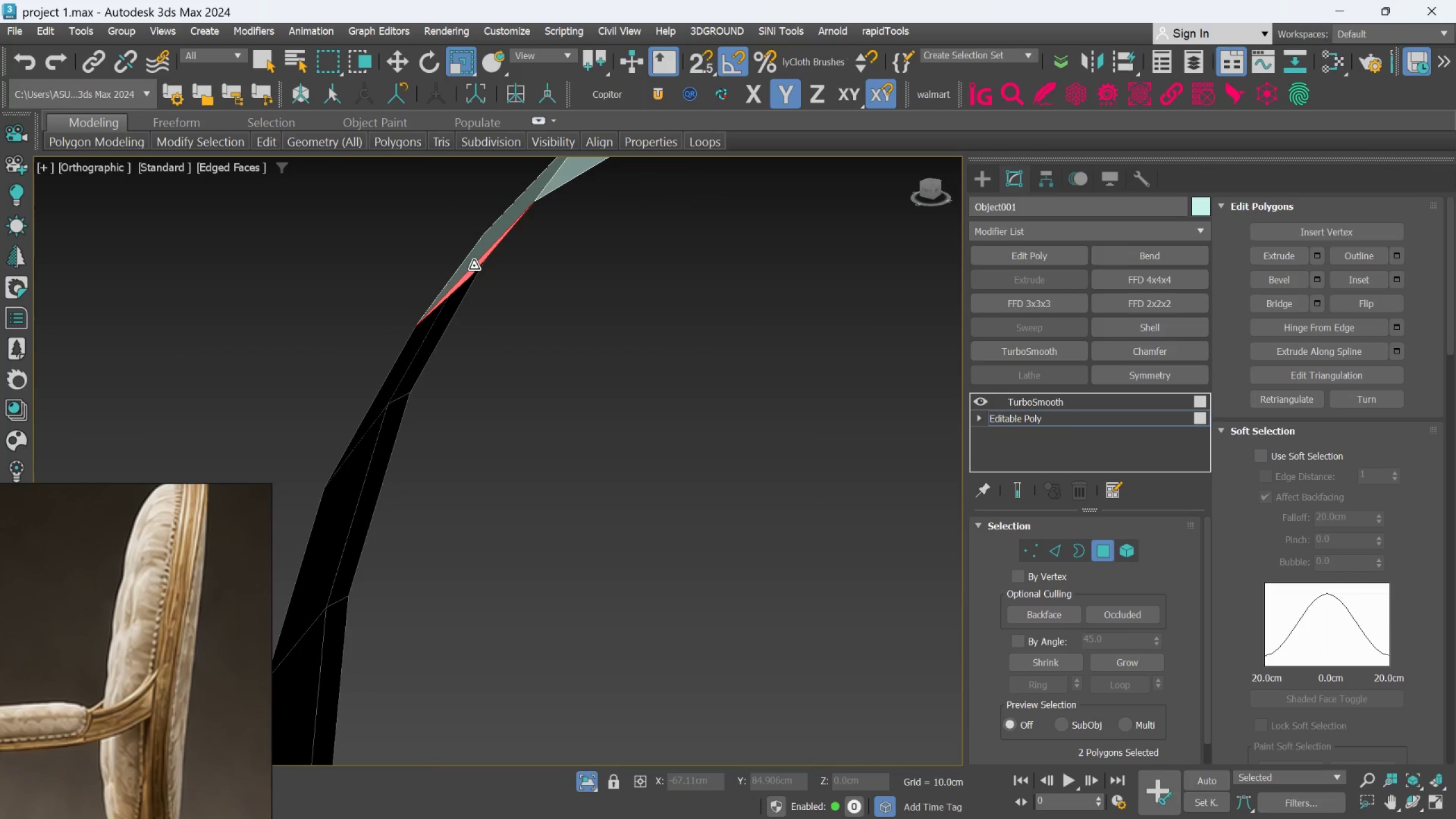 
key(Control+ControlLeft)
 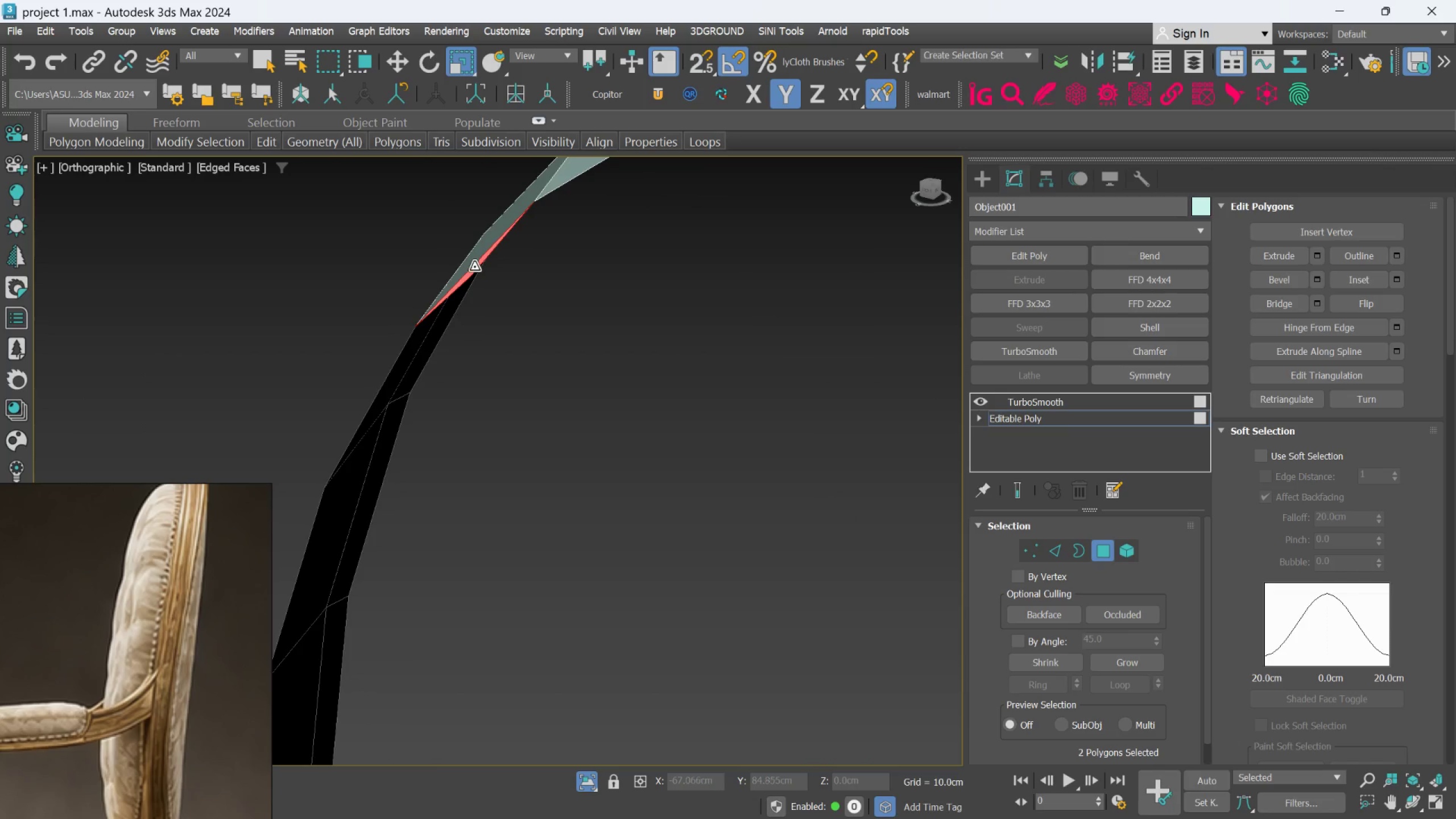 
scroll: coordinate [496, 300], scroll_direction: down, amount: 4.0
 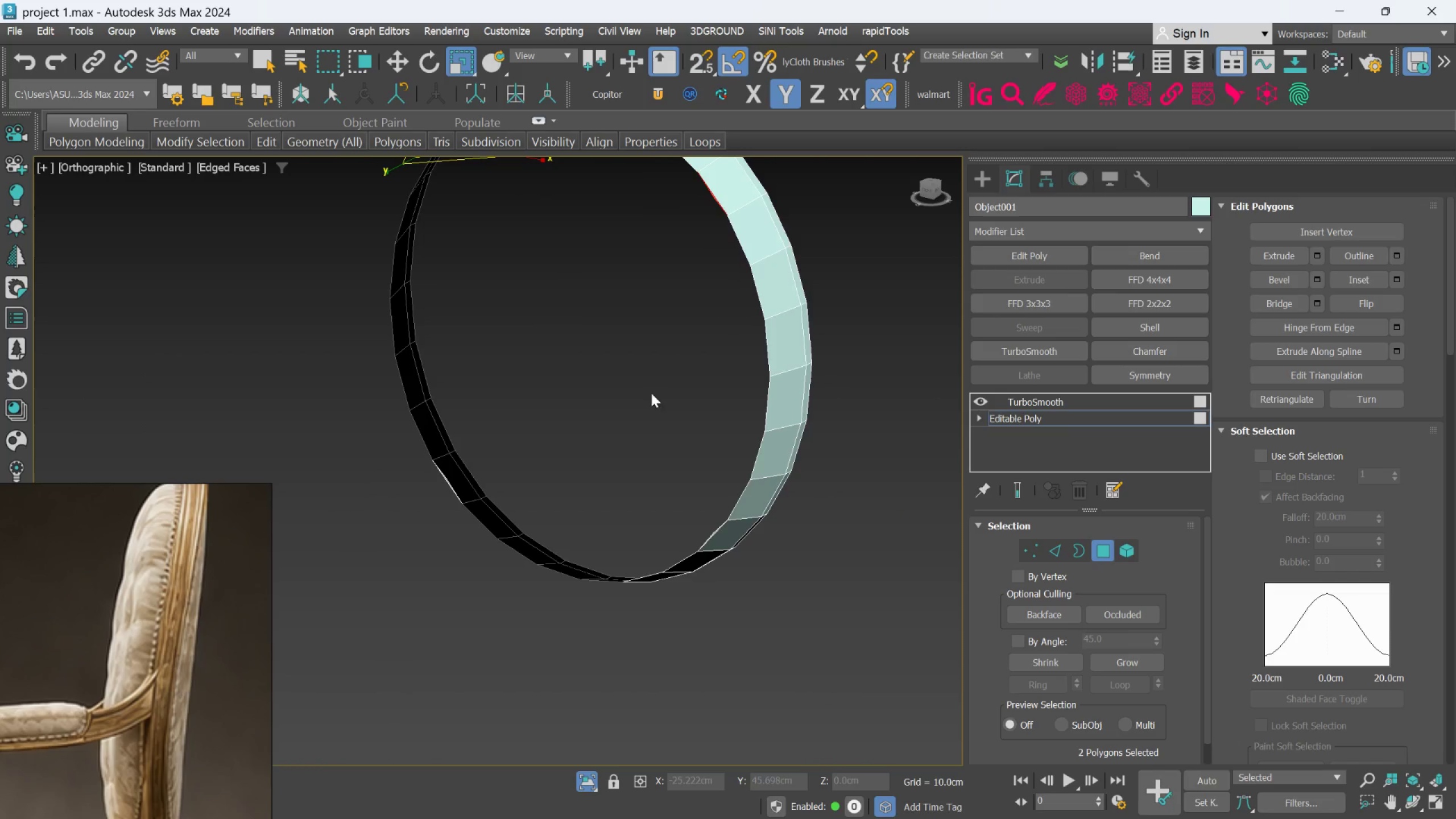 
scroll: coordinate [739, 551], scroll_direction: up, amount: 3.0
 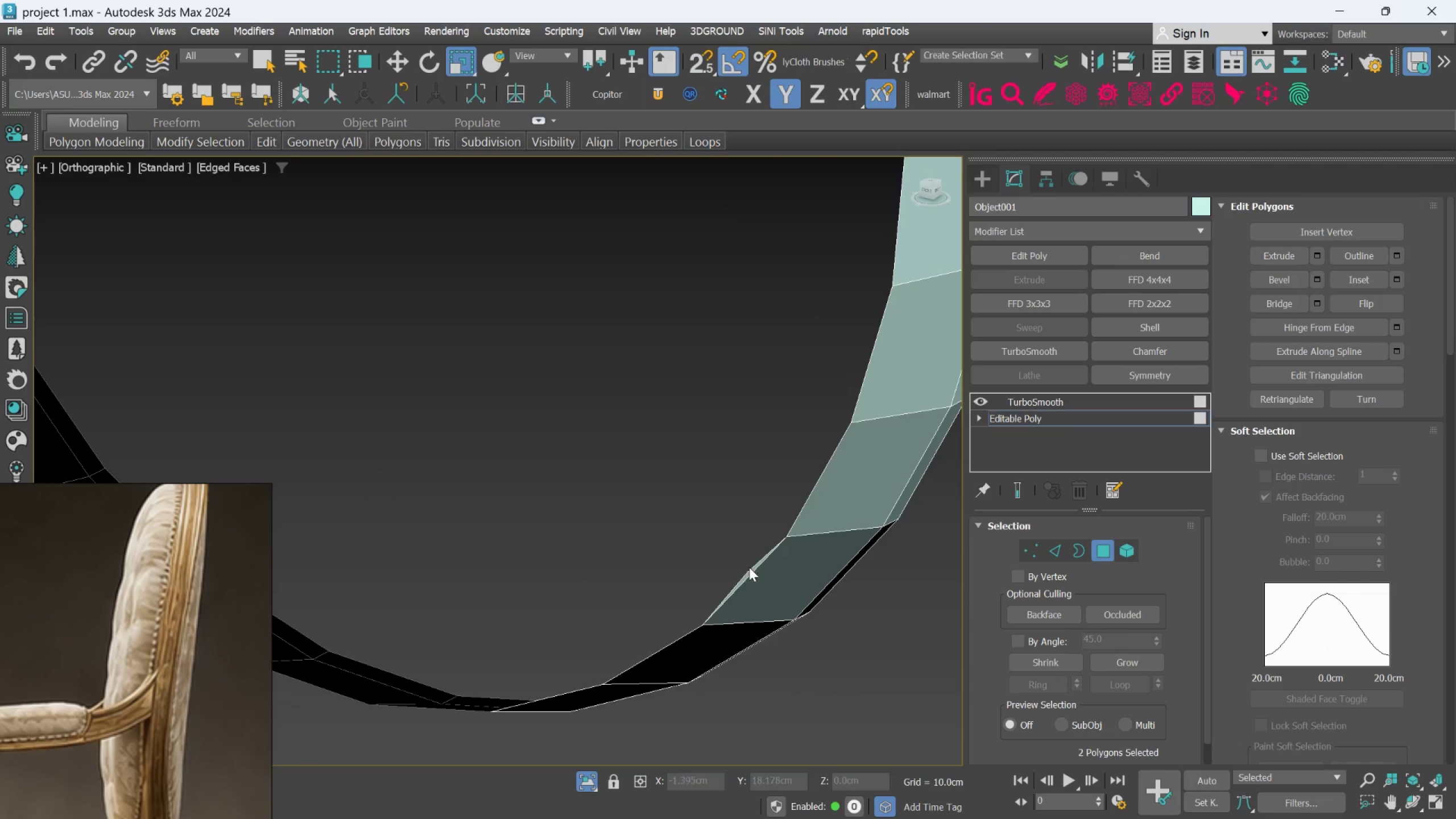 
hold_key(key=ControlLeft, duration=1.42)
left_click([747, 575])
 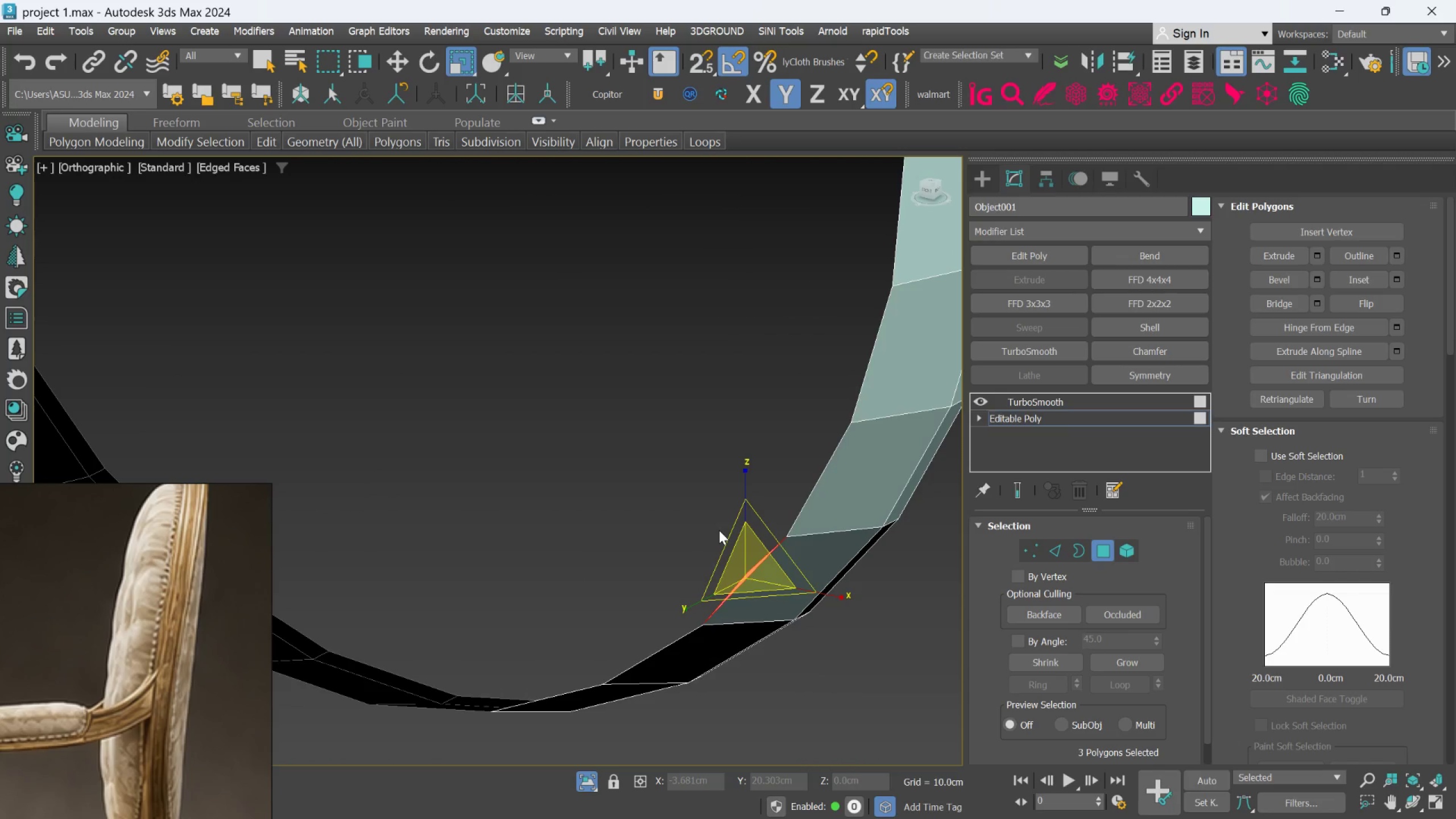 
key(Delete)
 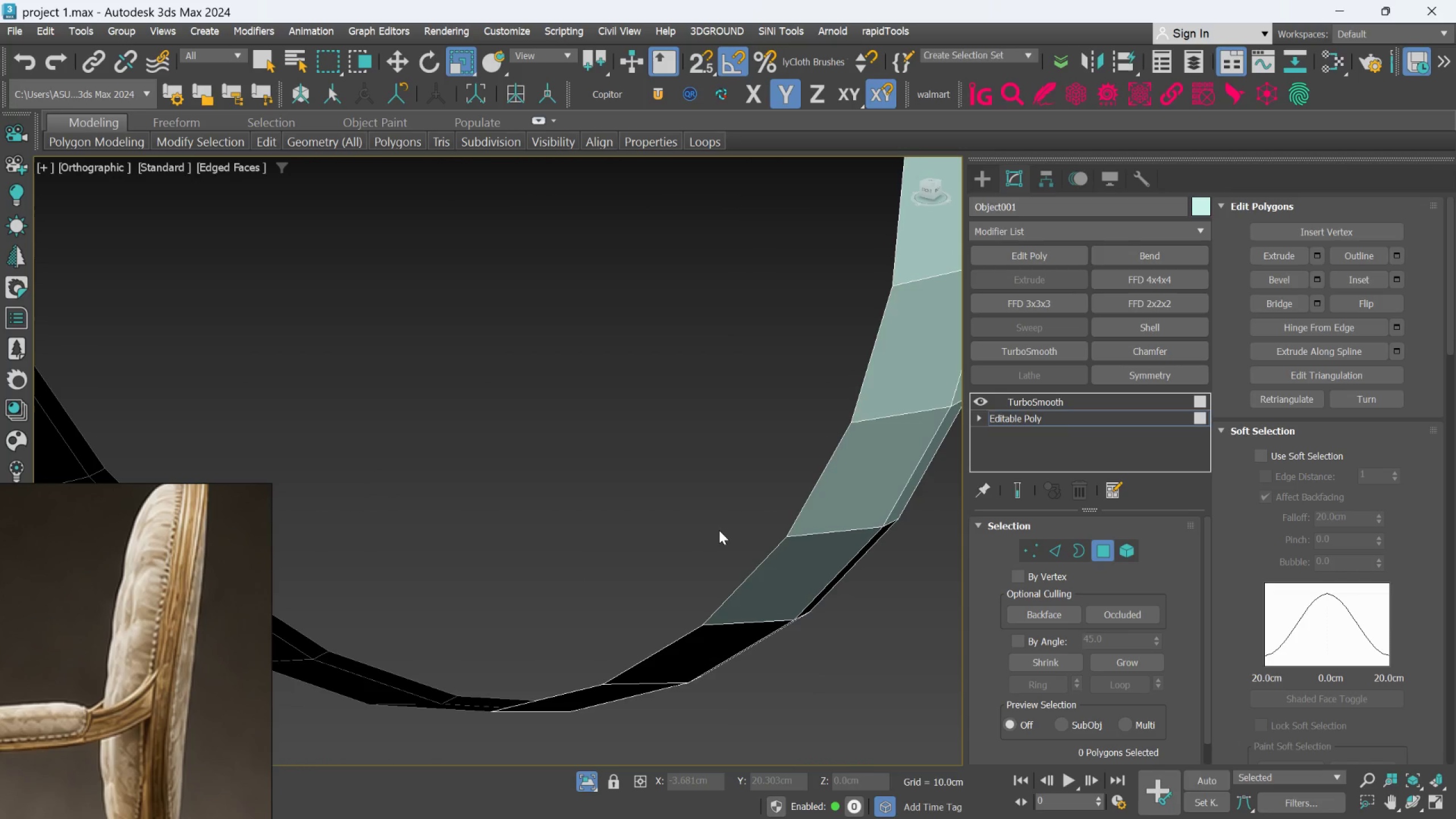 
scroll: coordinate [497, 395], scroll_direction: up, amount: 1.0
 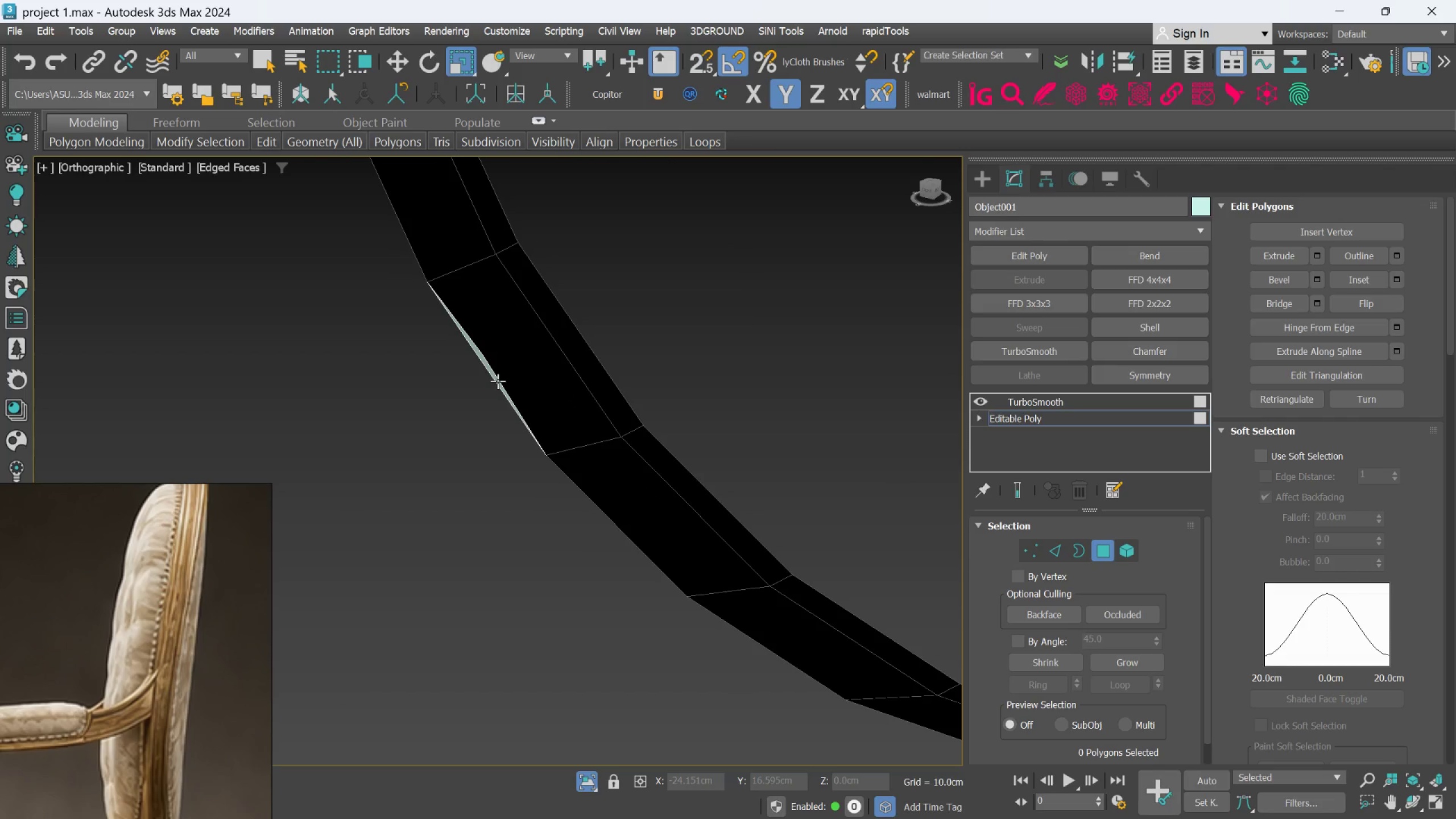 
left_click([498, 381])
 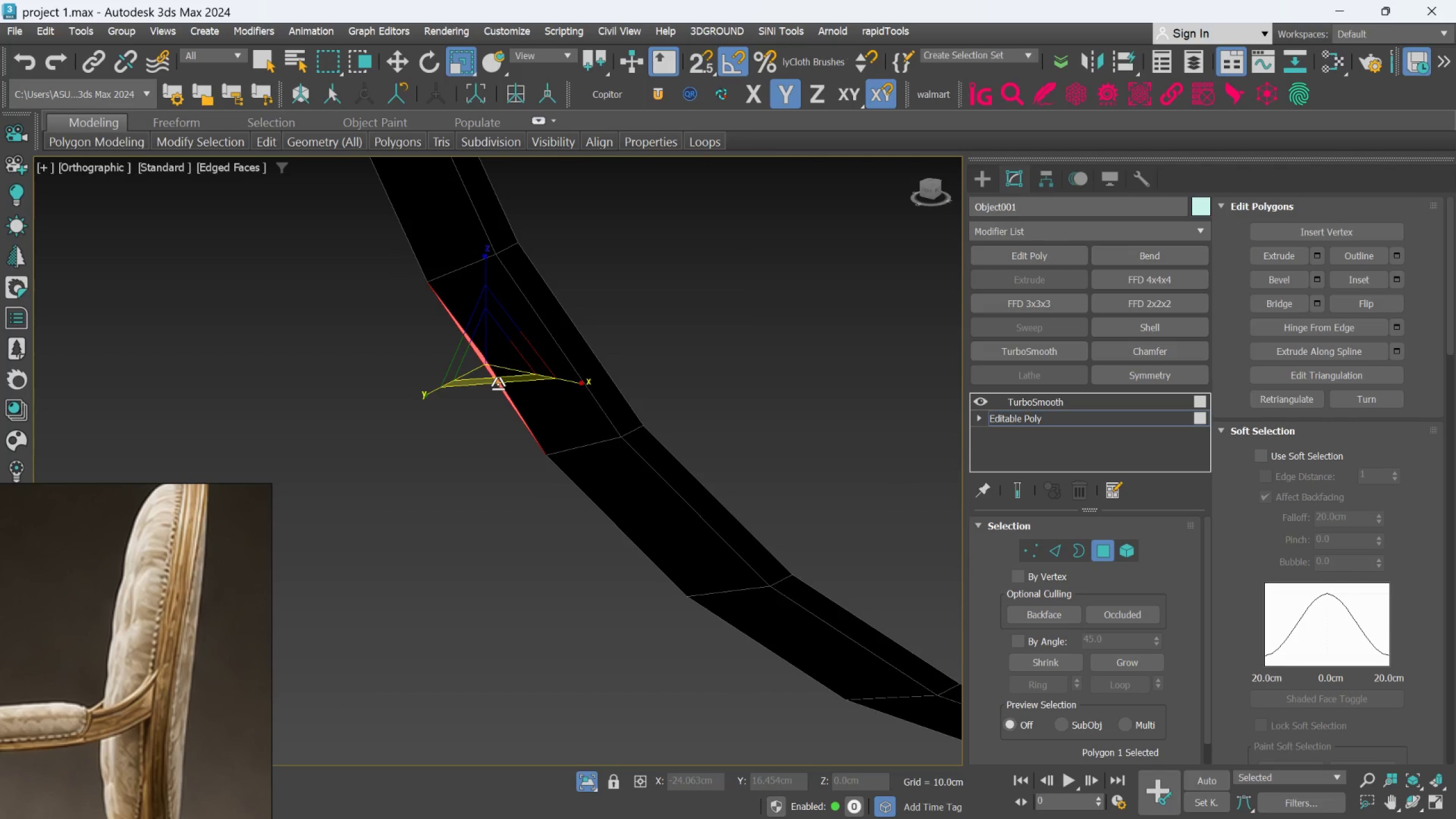 
key(Delete)
 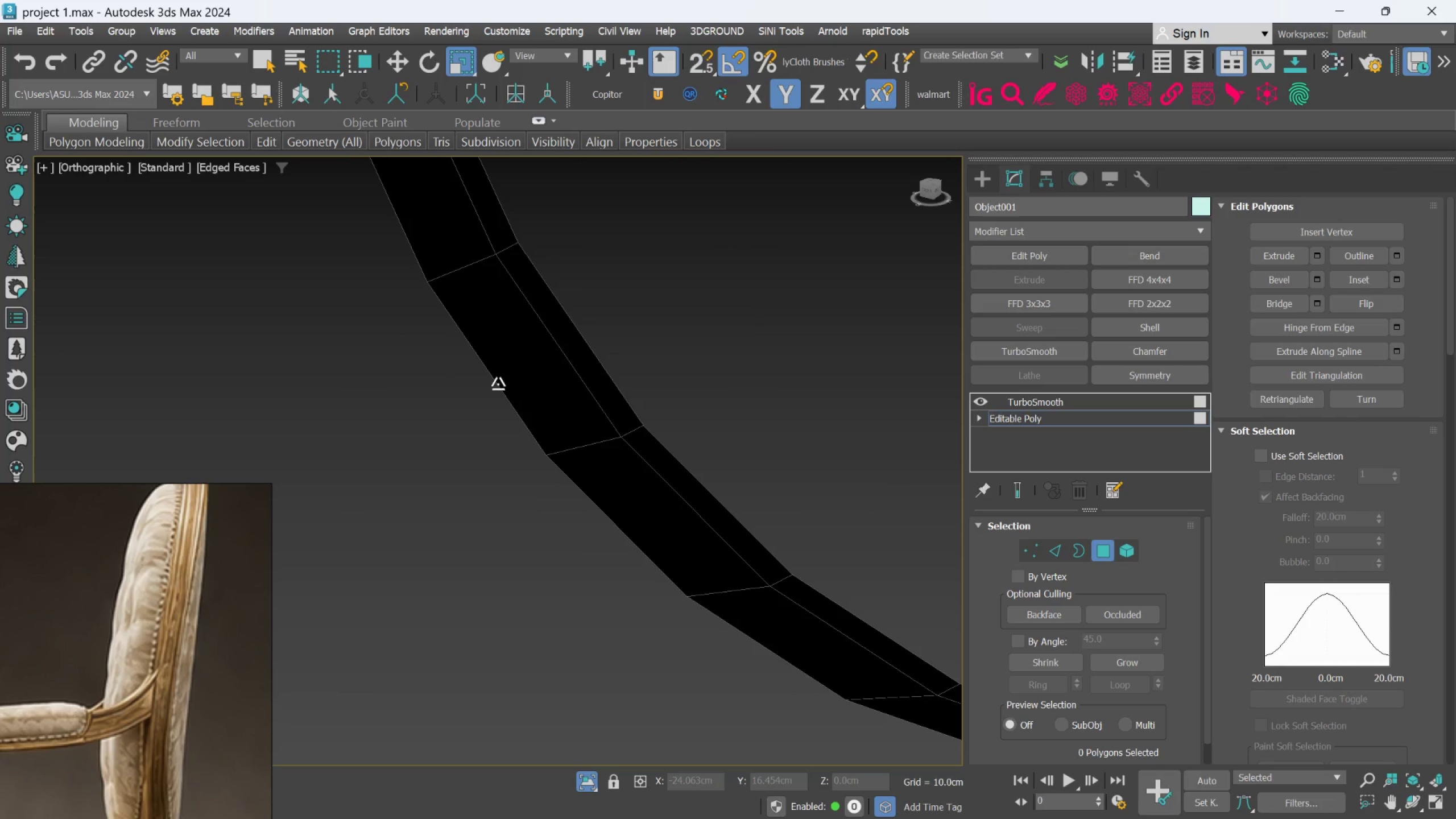 
scroll: coordinate [539, 407], scroll_direction: down, amount: 8.0
 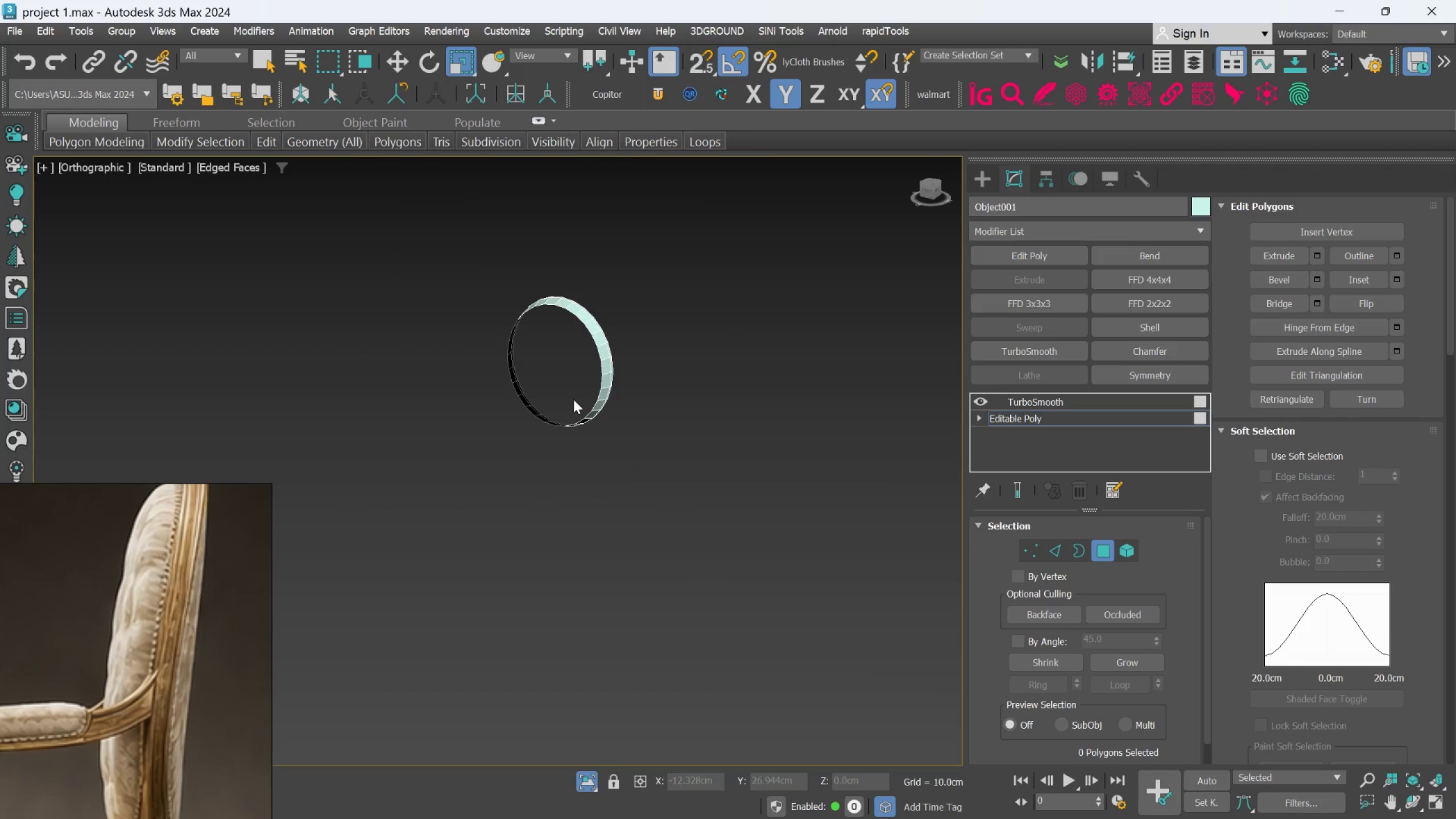 
key(F)
 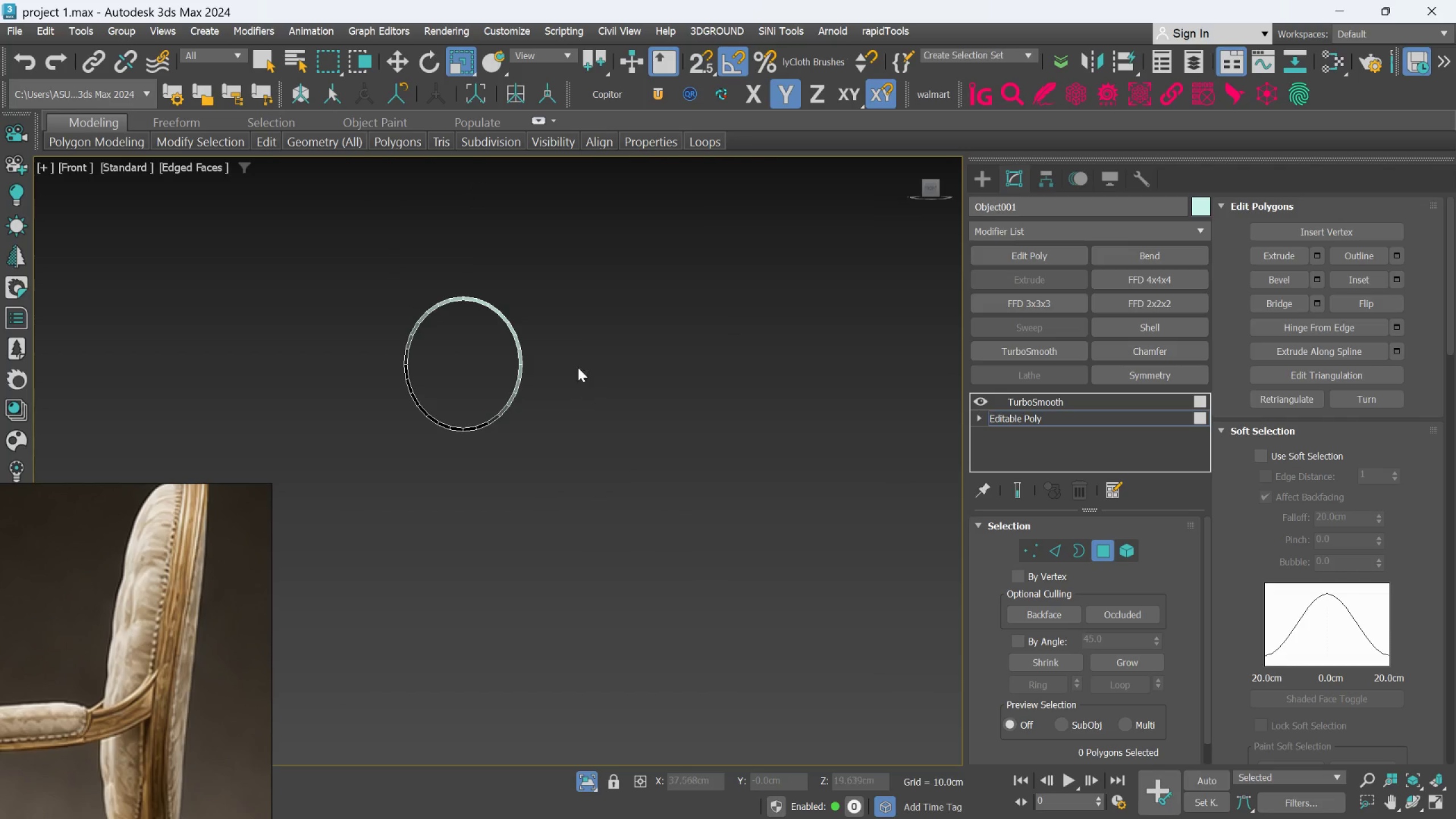 
scroll: coordinate [506, 336], scroll_direction: up, amount: 2.0
 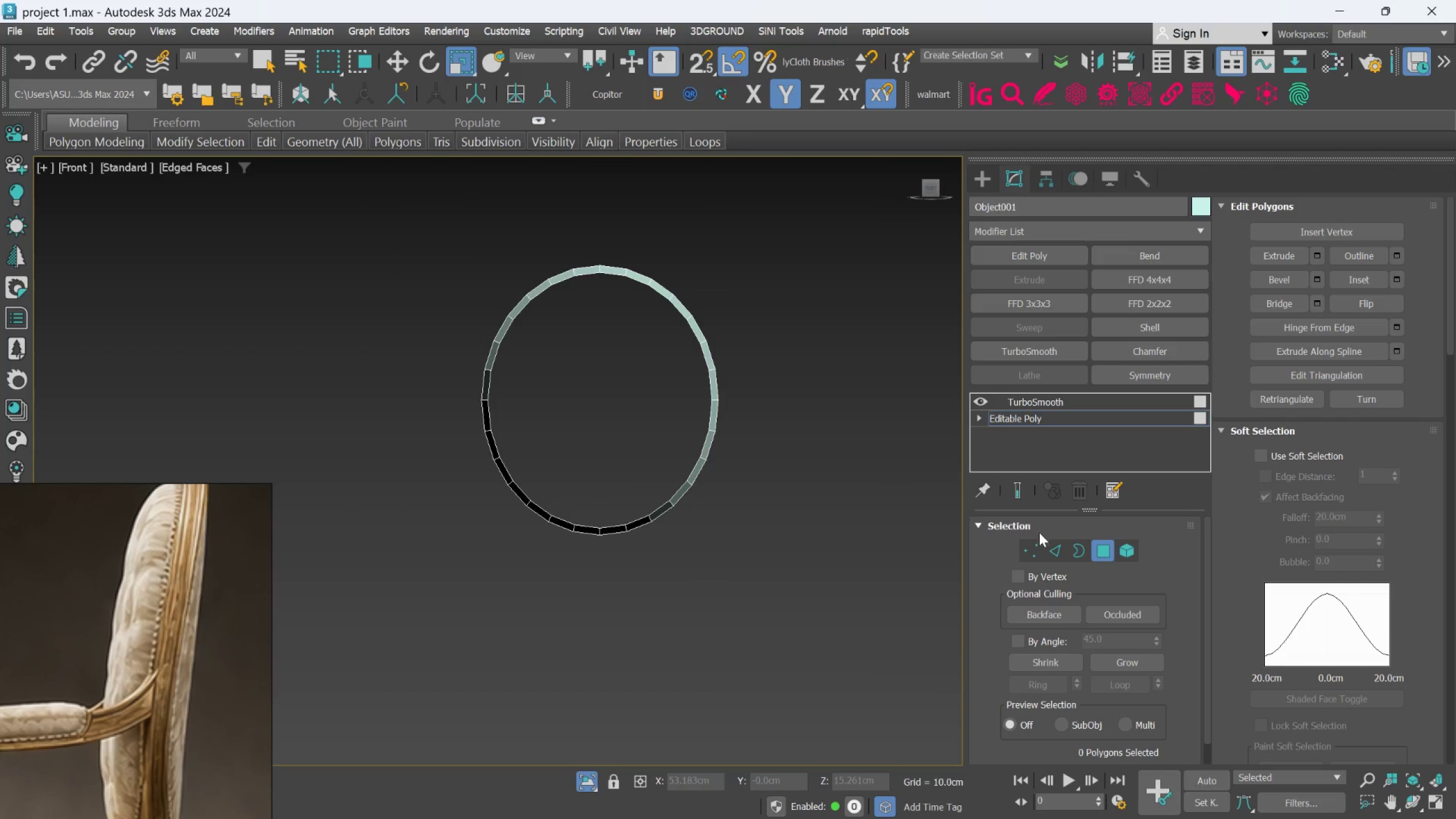 
left_click([1048, 544])
 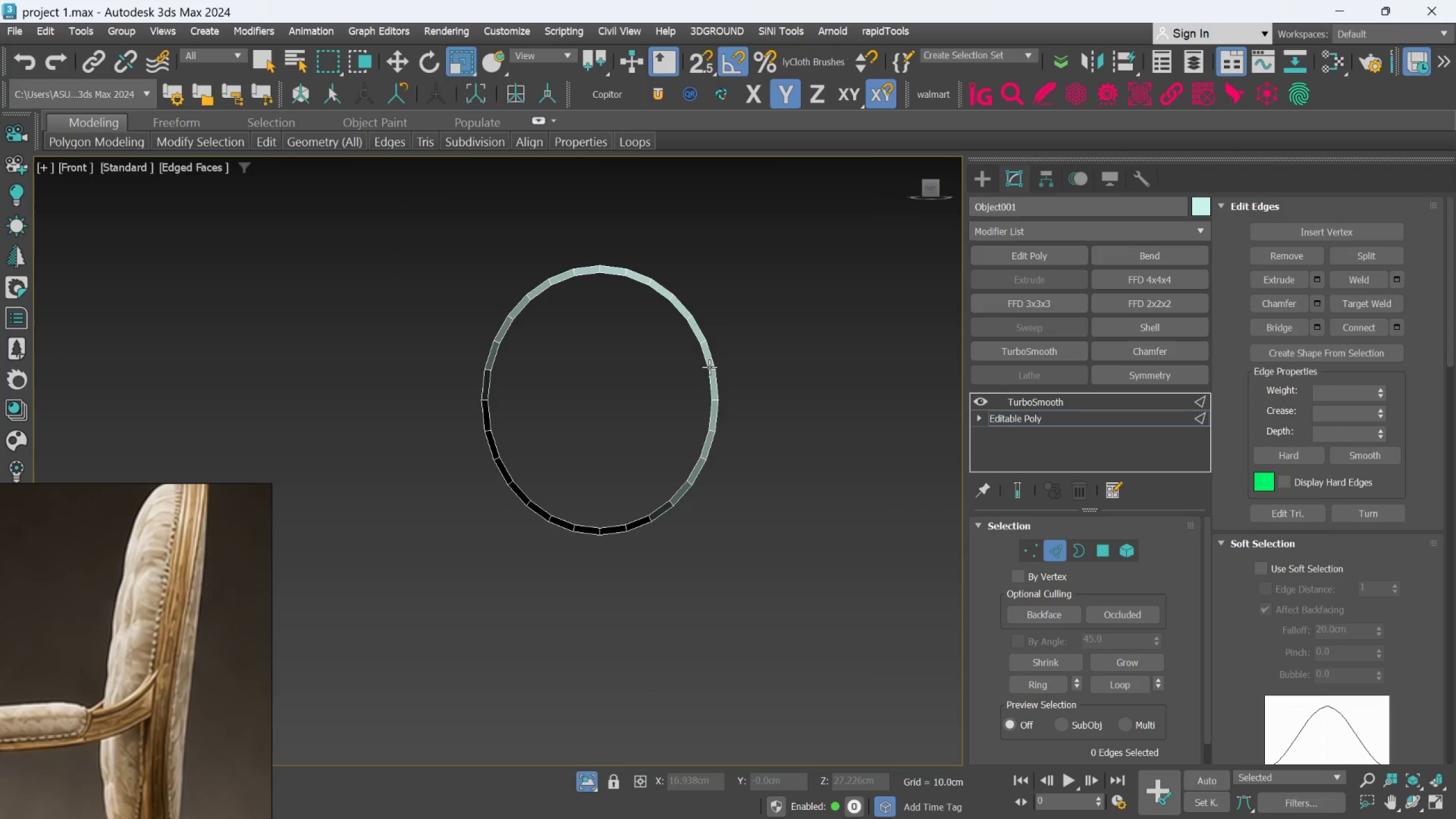 
scroll: coordinate [677, 301], scroll_direction: up, amount: 2.0
 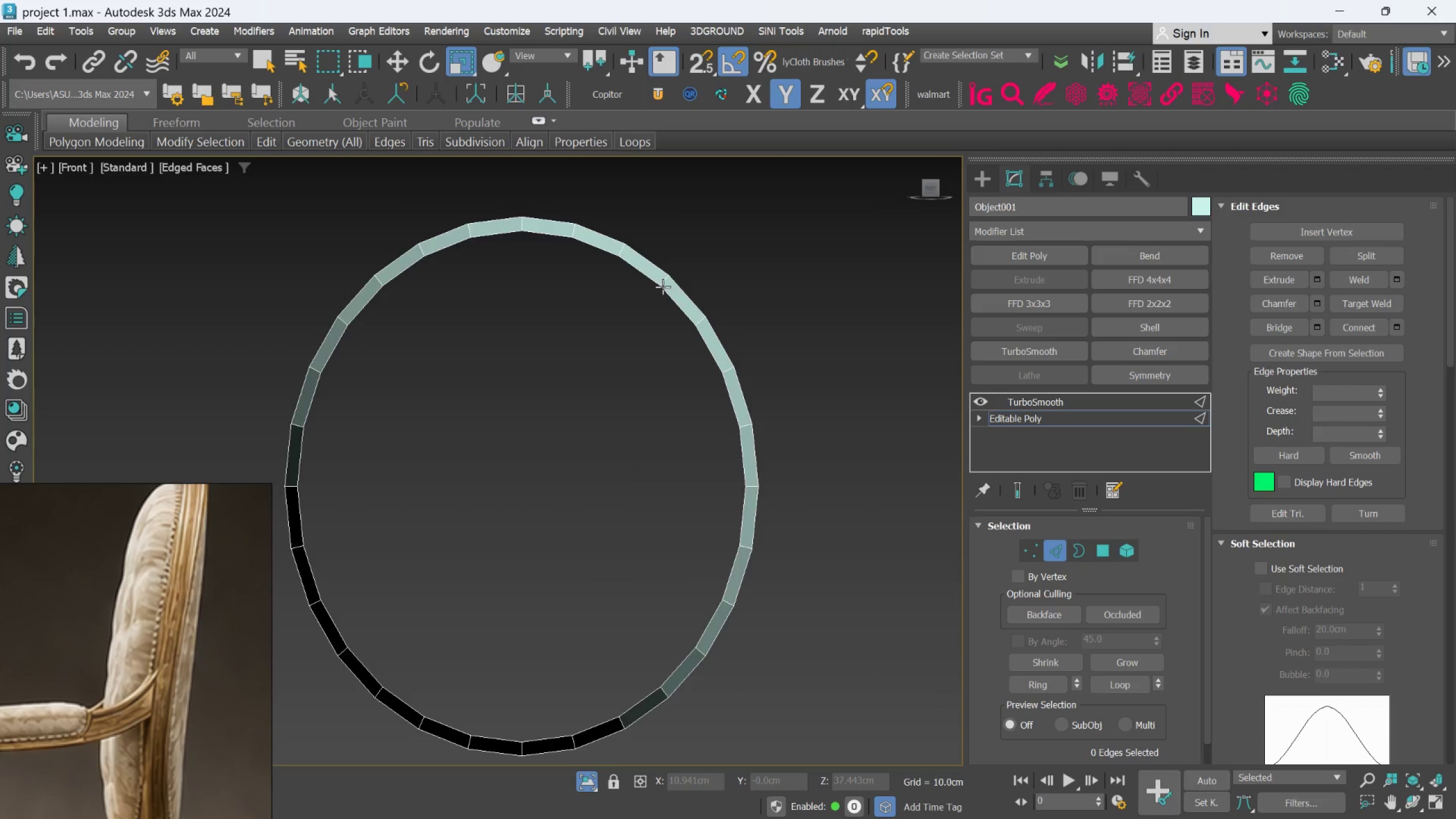 
double_click([663, 287])
 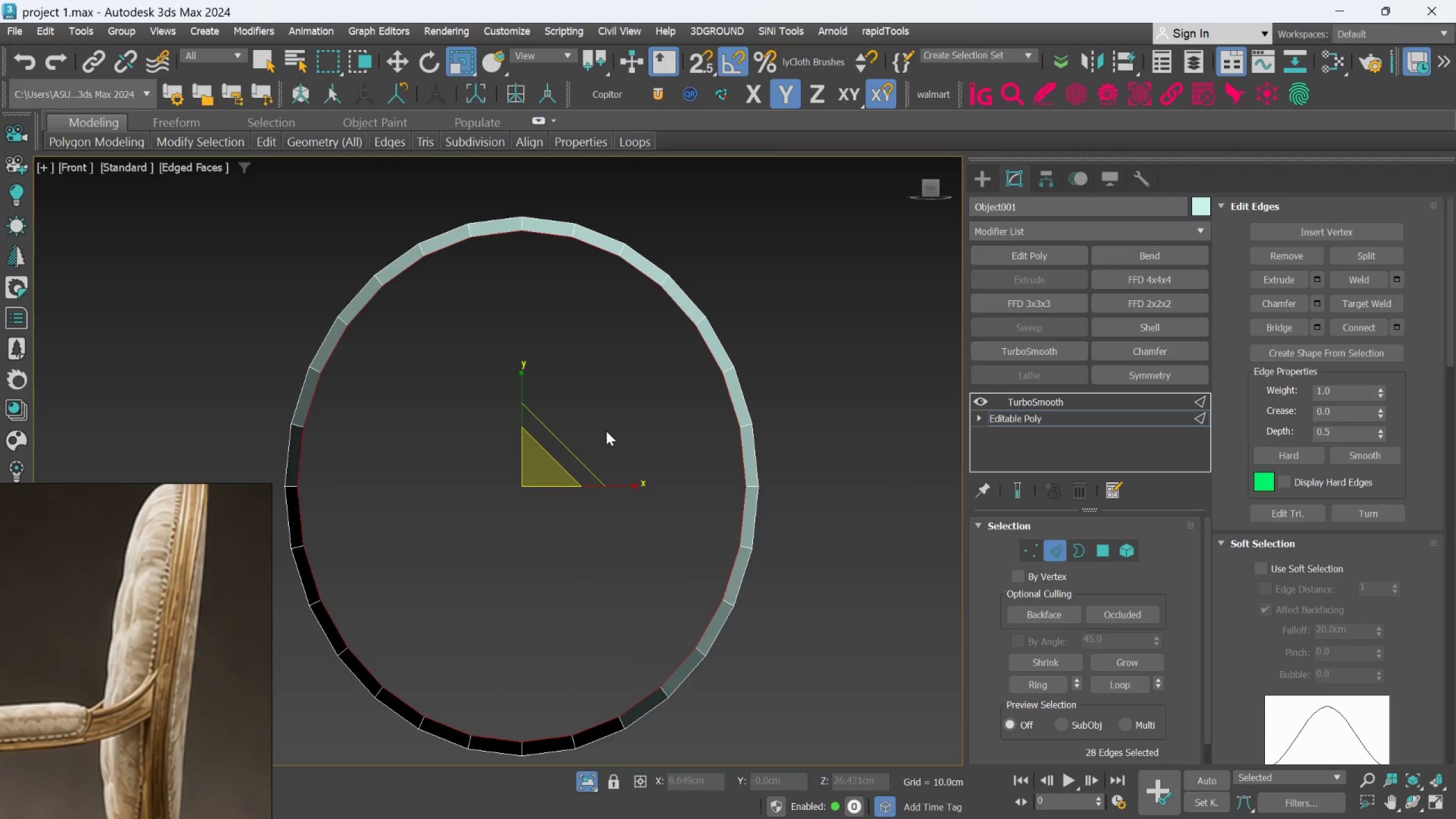 
hold_key(key=ShiftLeft, duration=1.5)
left_click_drag(start_coordinate=[531, 454], to_coordinate=[539, 465])
 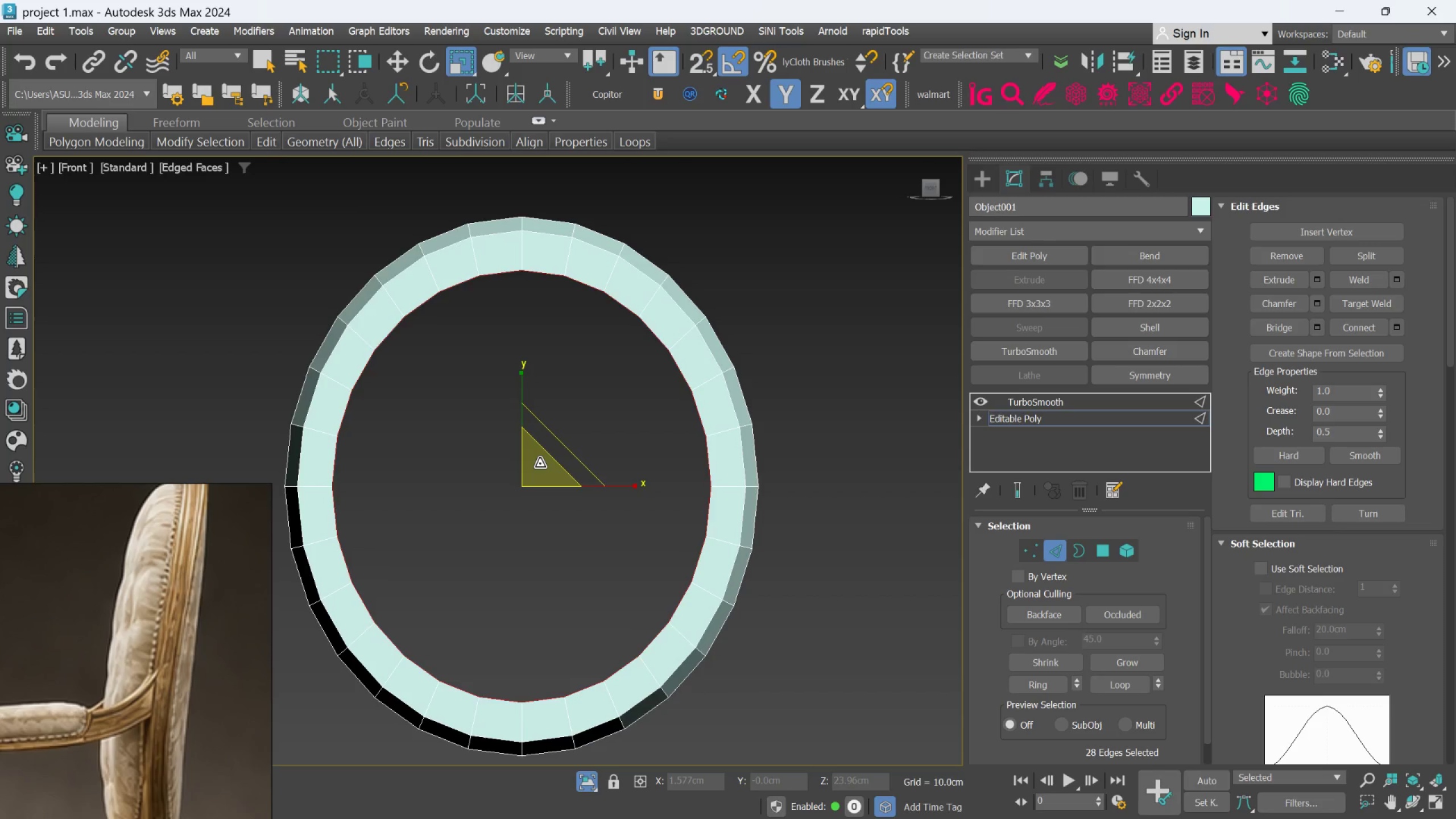 
hold_key(key=ShiftLeft, duration=1.52)
 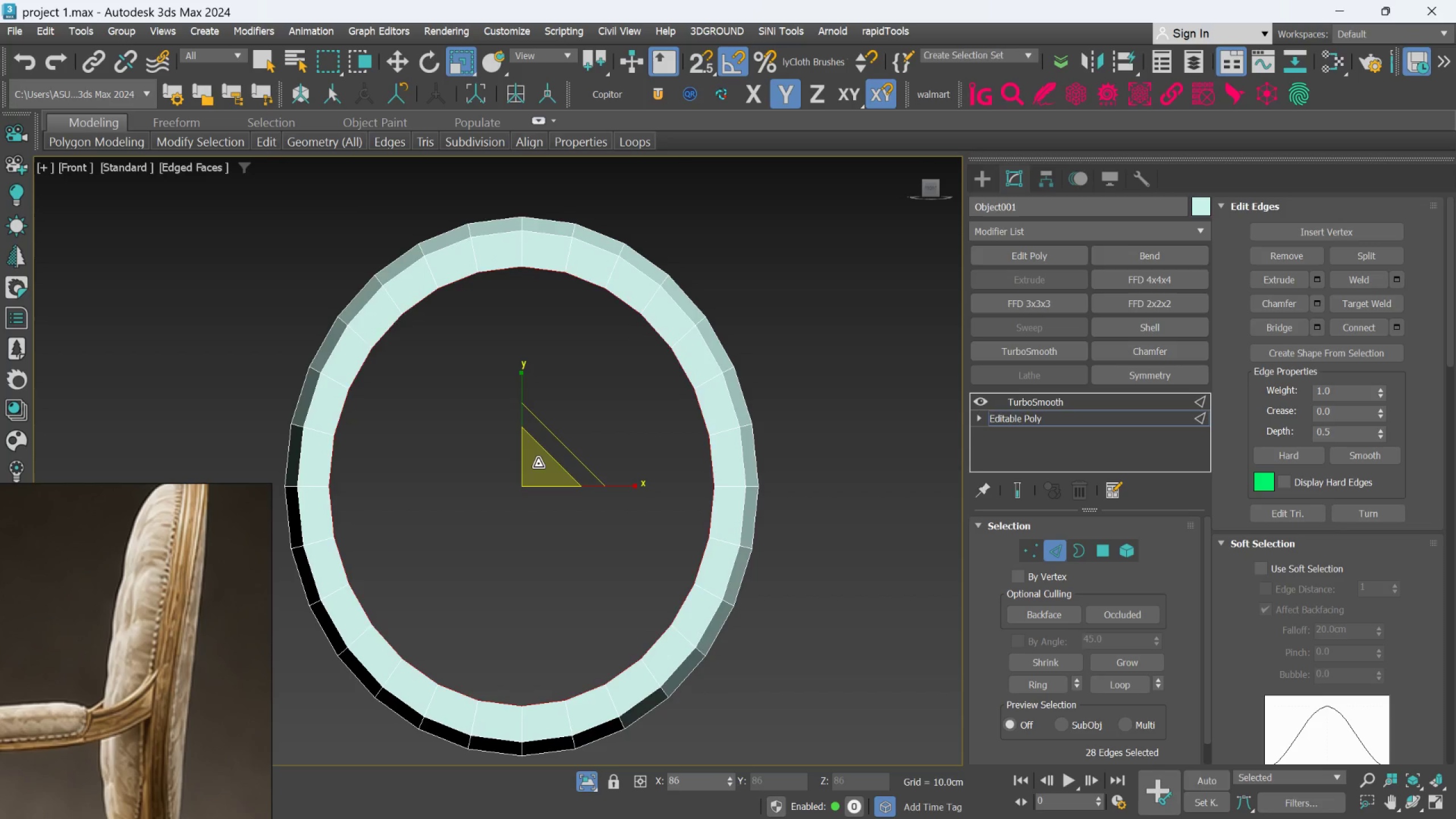 
hold_key(key=ShiftLeft, duration=1.08)
 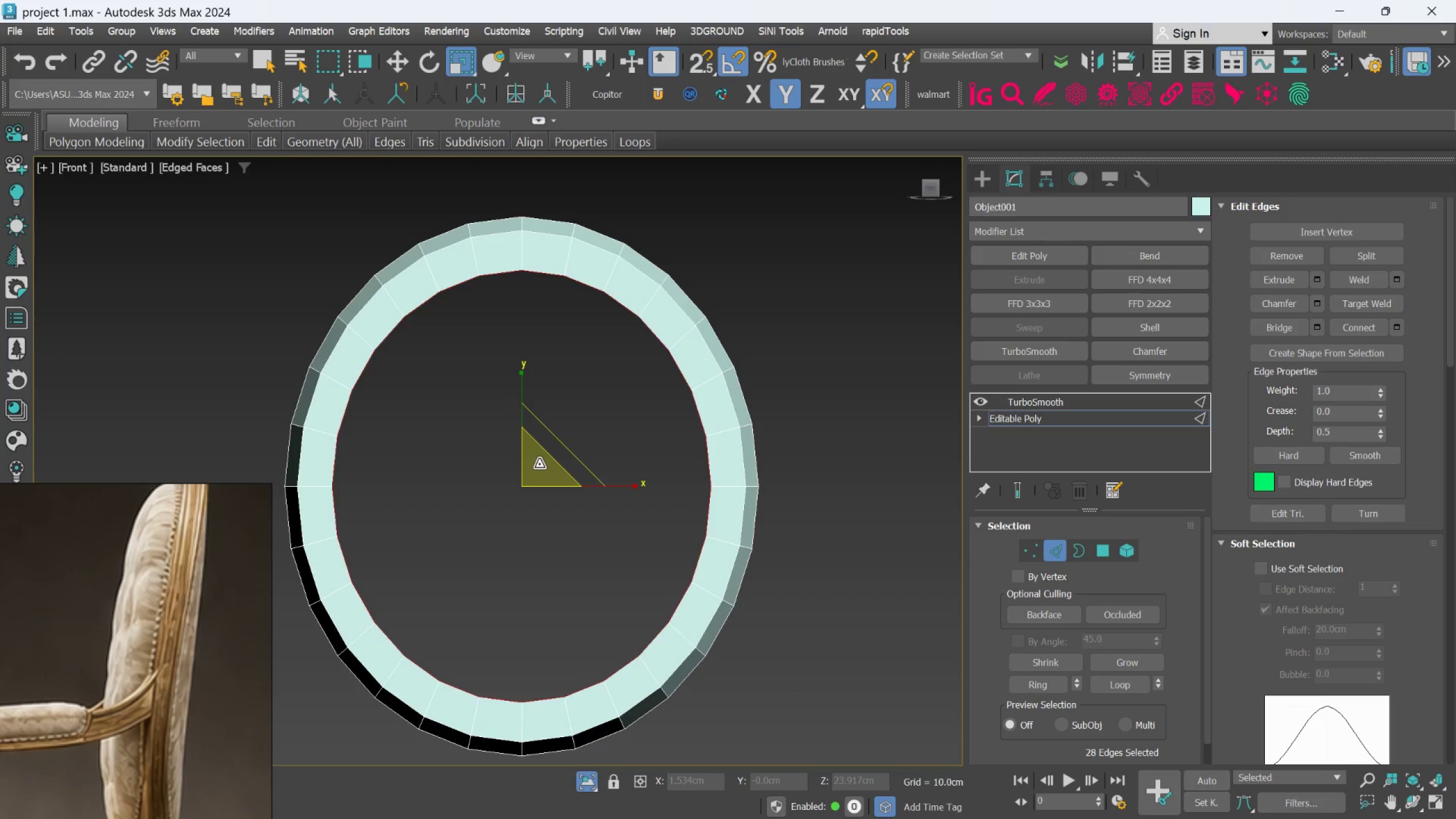 
hold_key(key=ShiftLeft, duration=1.31)
left_click_drag(start_coordinate=[540, 464], to_coordinate=[558, 508])
 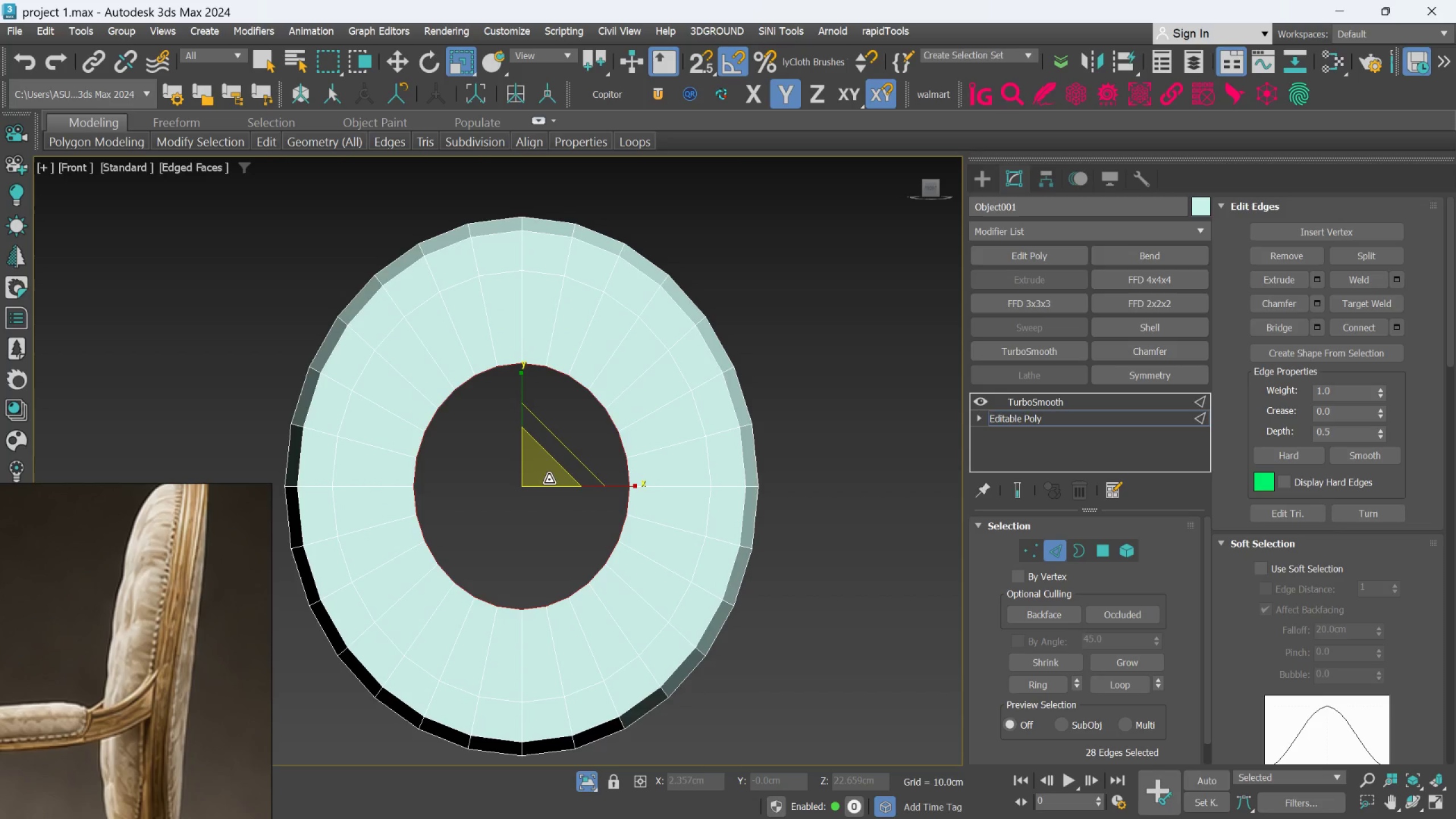 
hold_key(key=ShiftLeft, duration=1.08)
left_click_drag(start_coordinate=[544, 470], to_coordinate=[552, 548])
 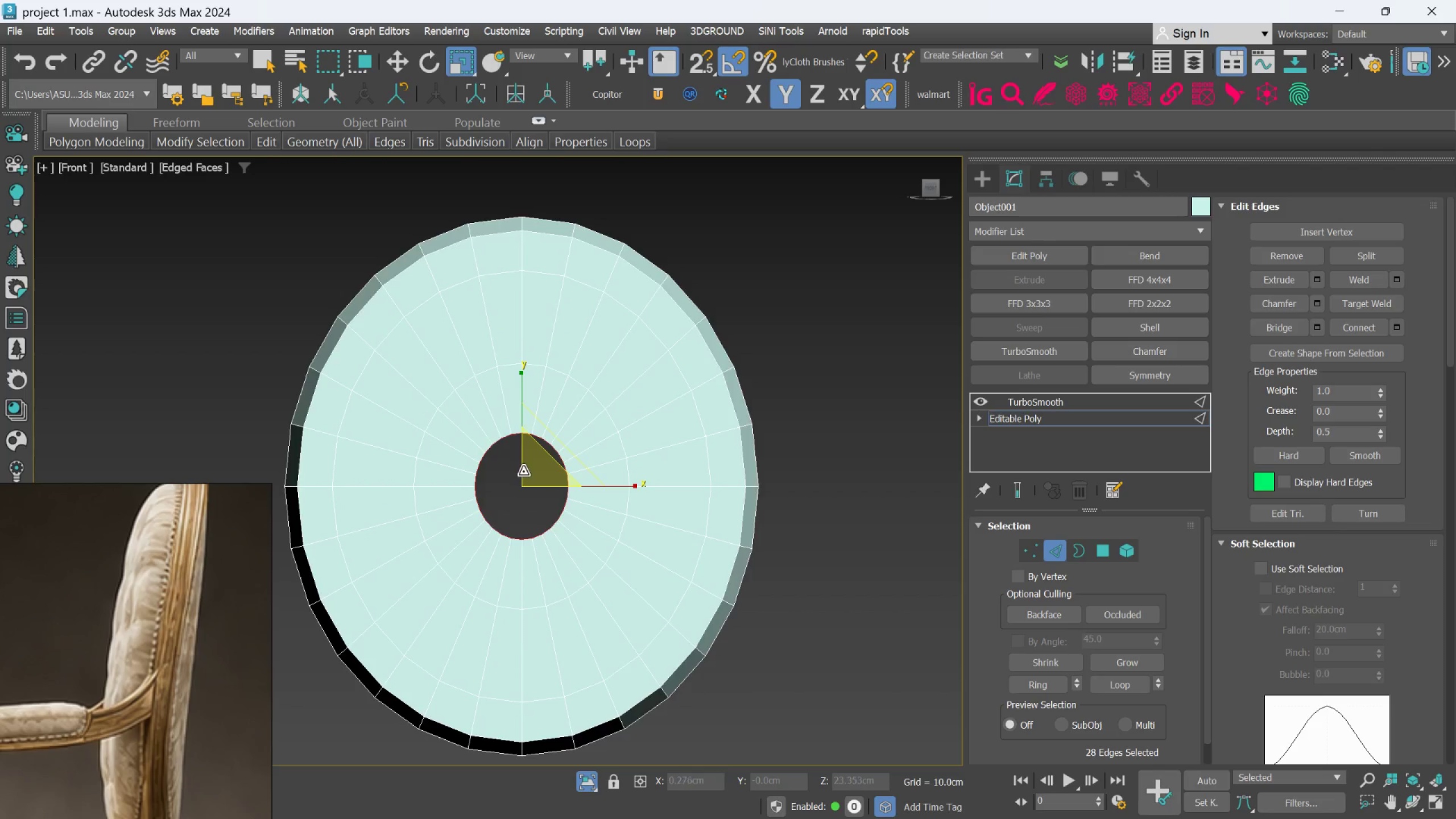 
scroll: coordinate [523, 471], scroll_direction: up, amount: 2.0
 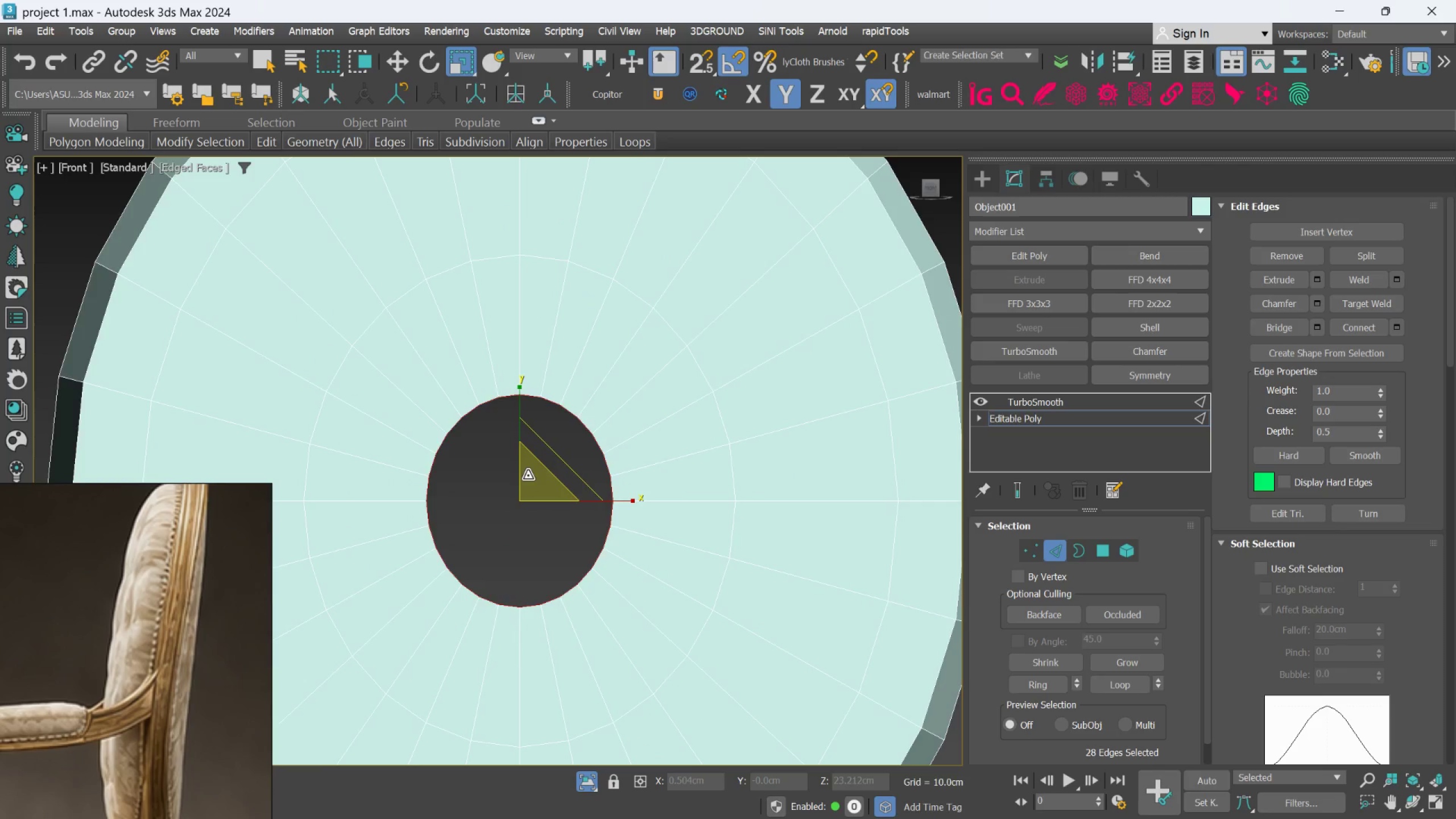 
scroll: coordinate [527, 476], scroll_direction: down, amount: 1.0
 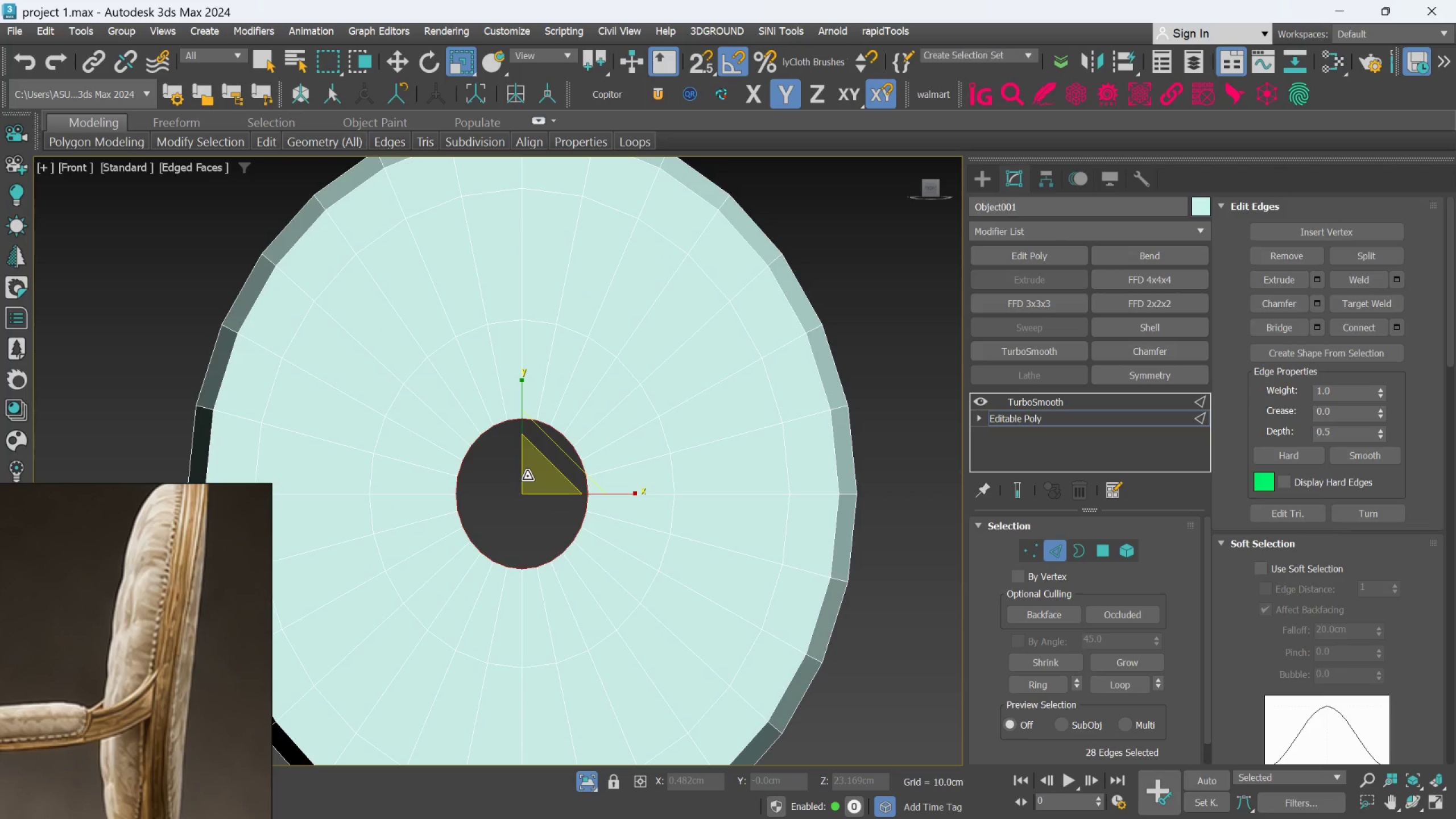 
hold_key(key=ShiftLeft, duration=1.05)
left_click_drag(start_coordinate=[527, 476], to_coordinate=[549, 556])
 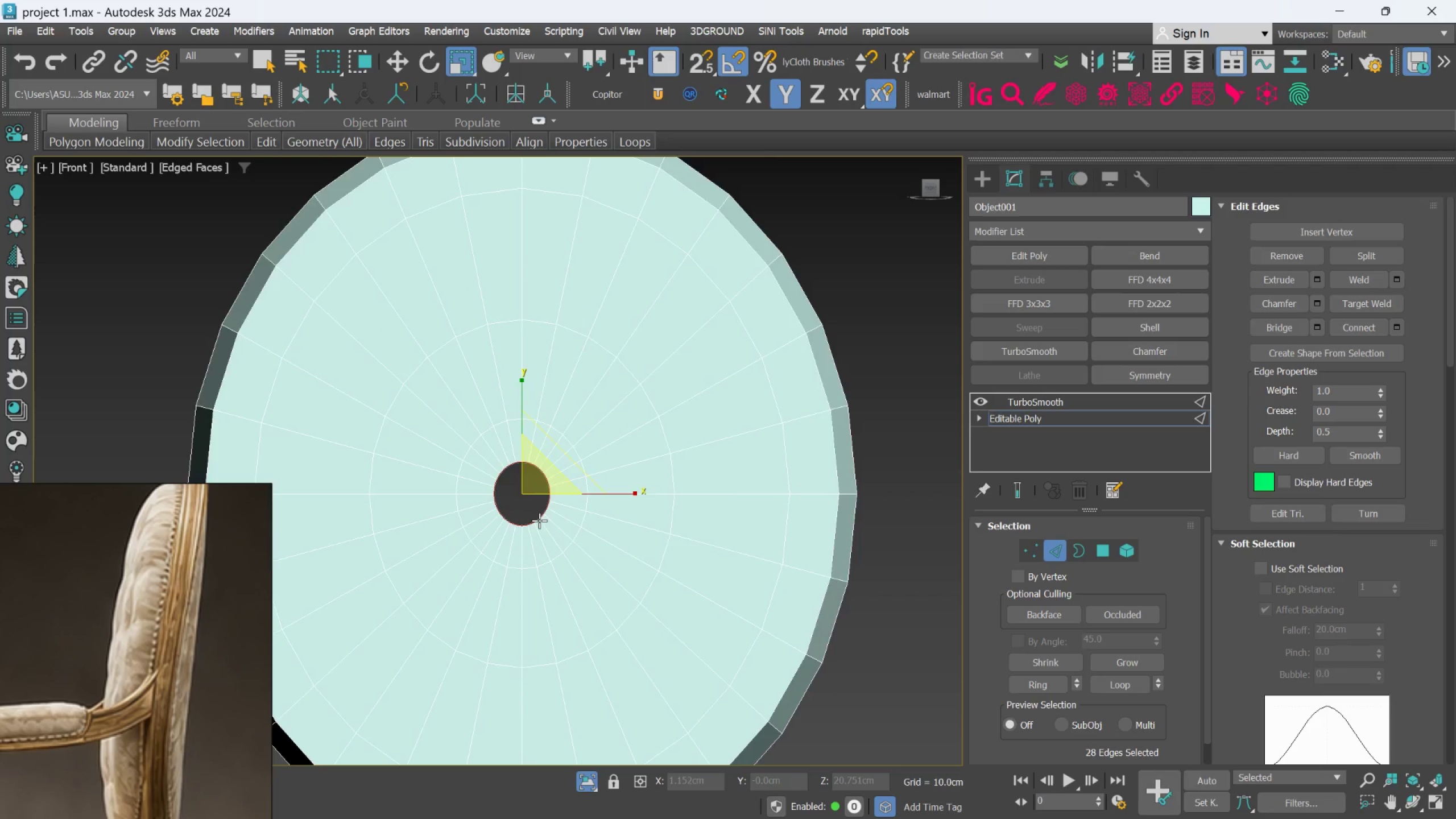 
scroll: coordinate [539, 520], scroll_direction: down, amount: 3.0
 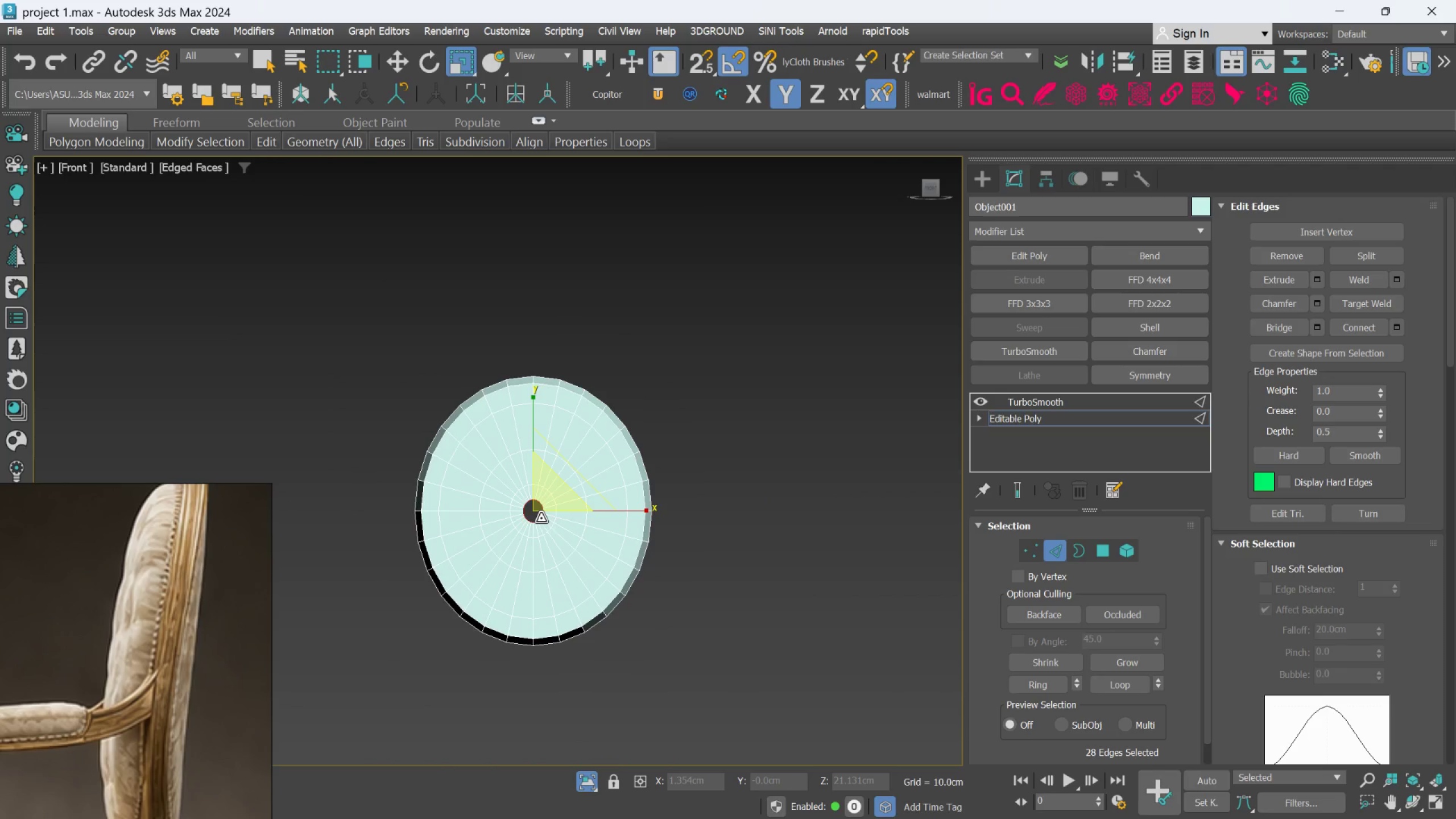 
hold_key(key=AltLeft, duration=0.75)
 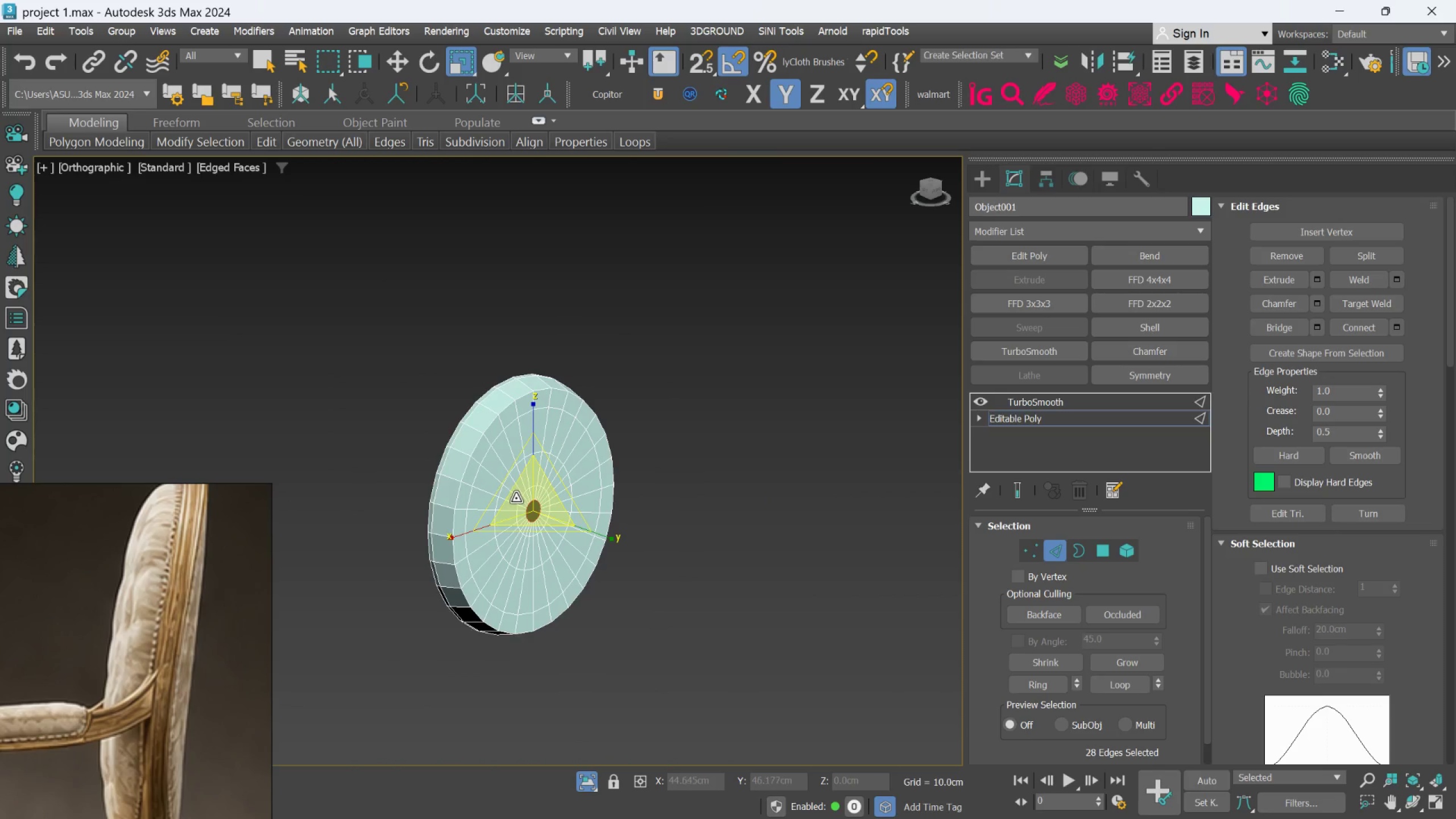 
scroll: coordinate [515, 498], scroll_direction: up, amount: 1.0
 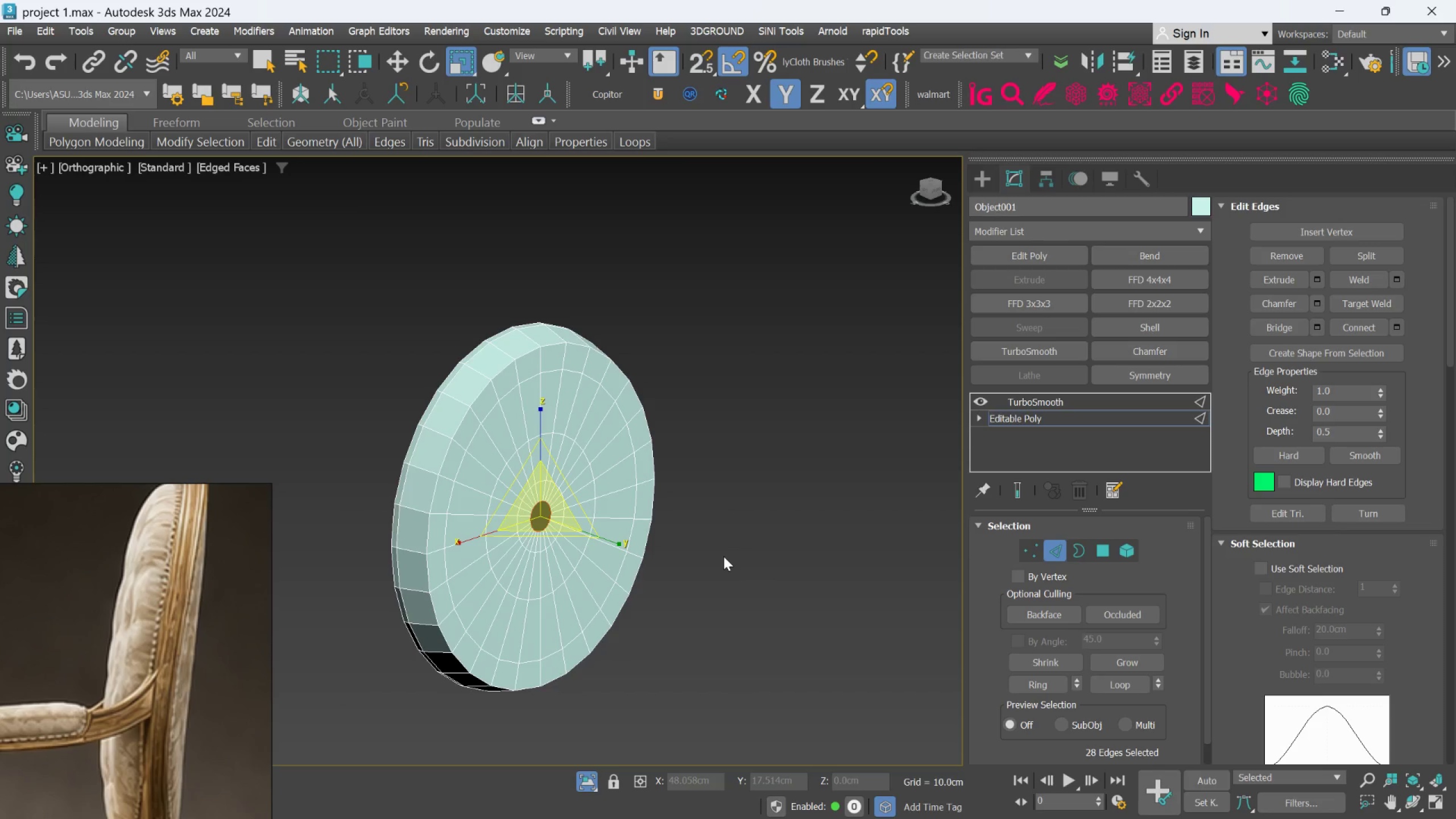 
wait(5.09)
 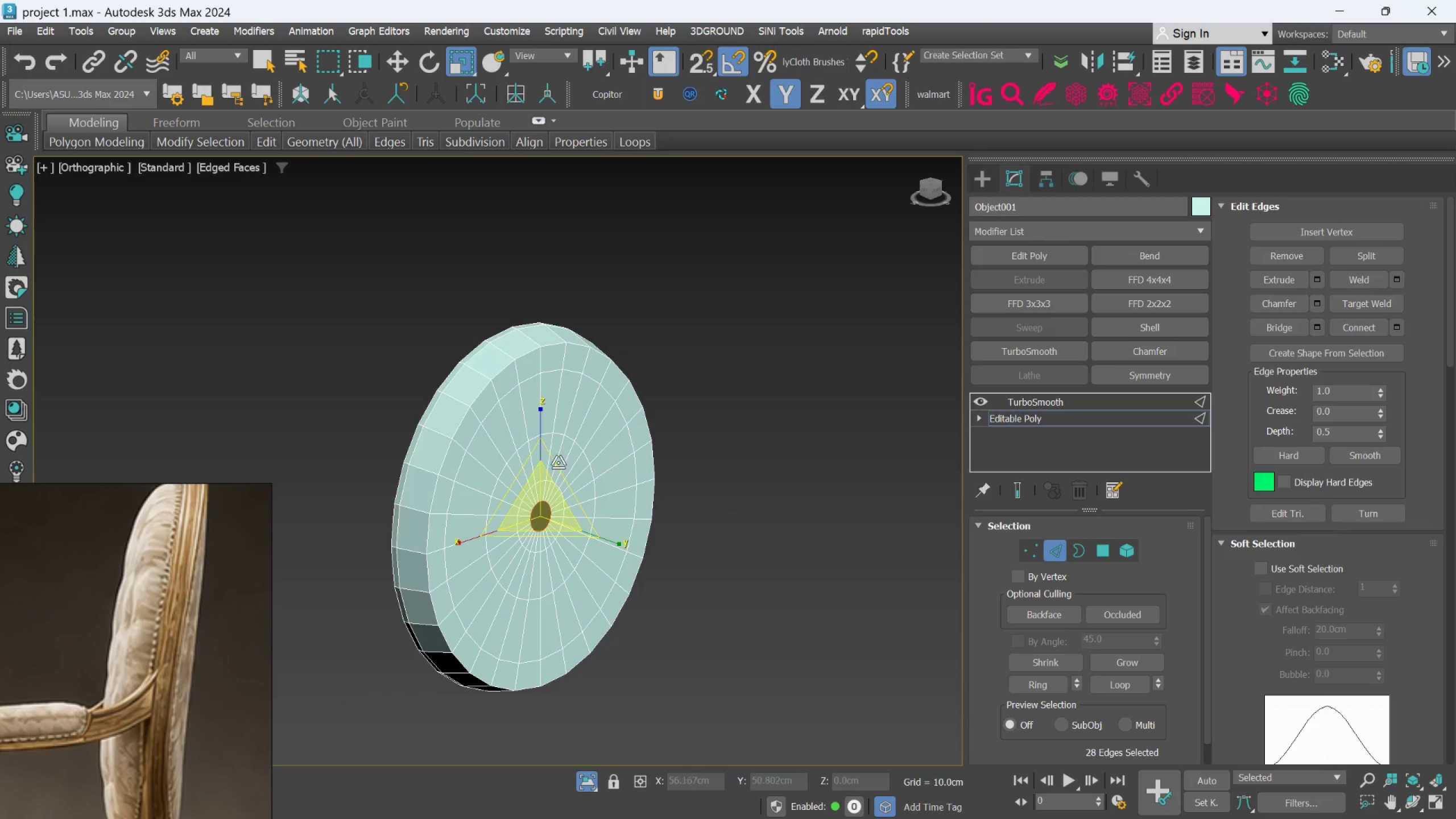 
key(Alt+Control+C)
 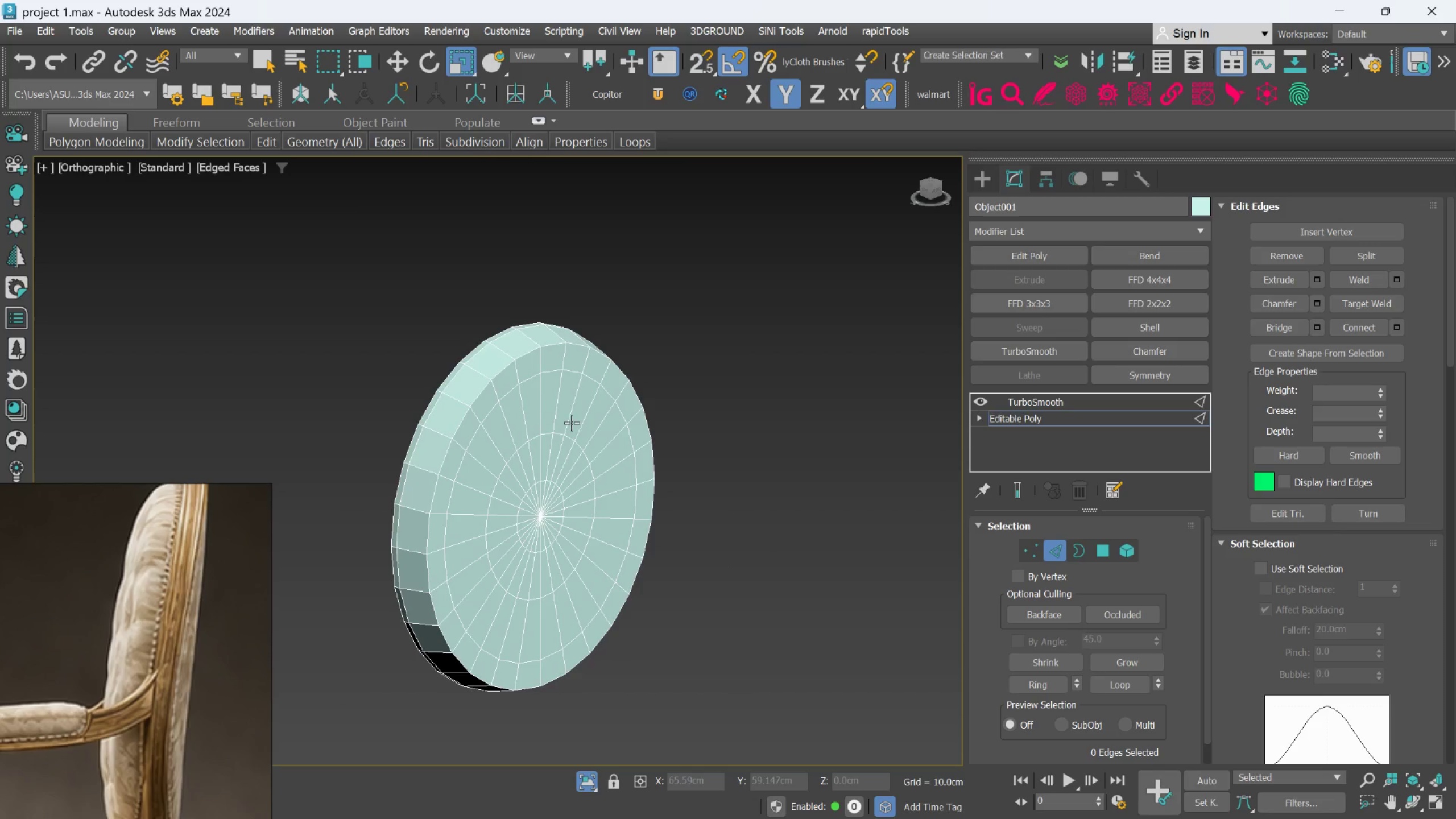 
scroll: coordinate [546, 392], scroll_direction: up, amount: 1.0
 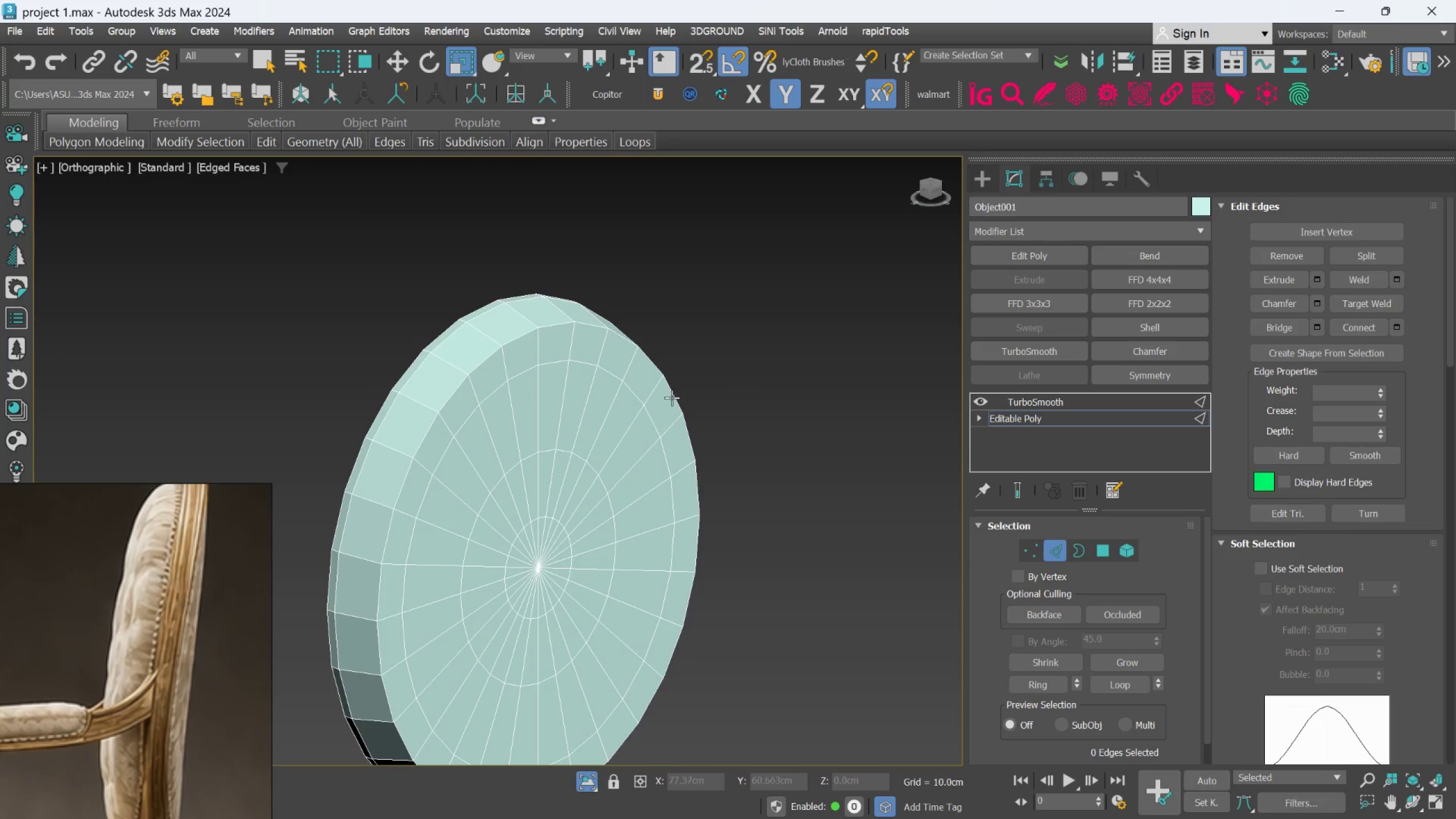 
scroll: coordinate [632, 416], scroll_direction: down, amount: 1.0
 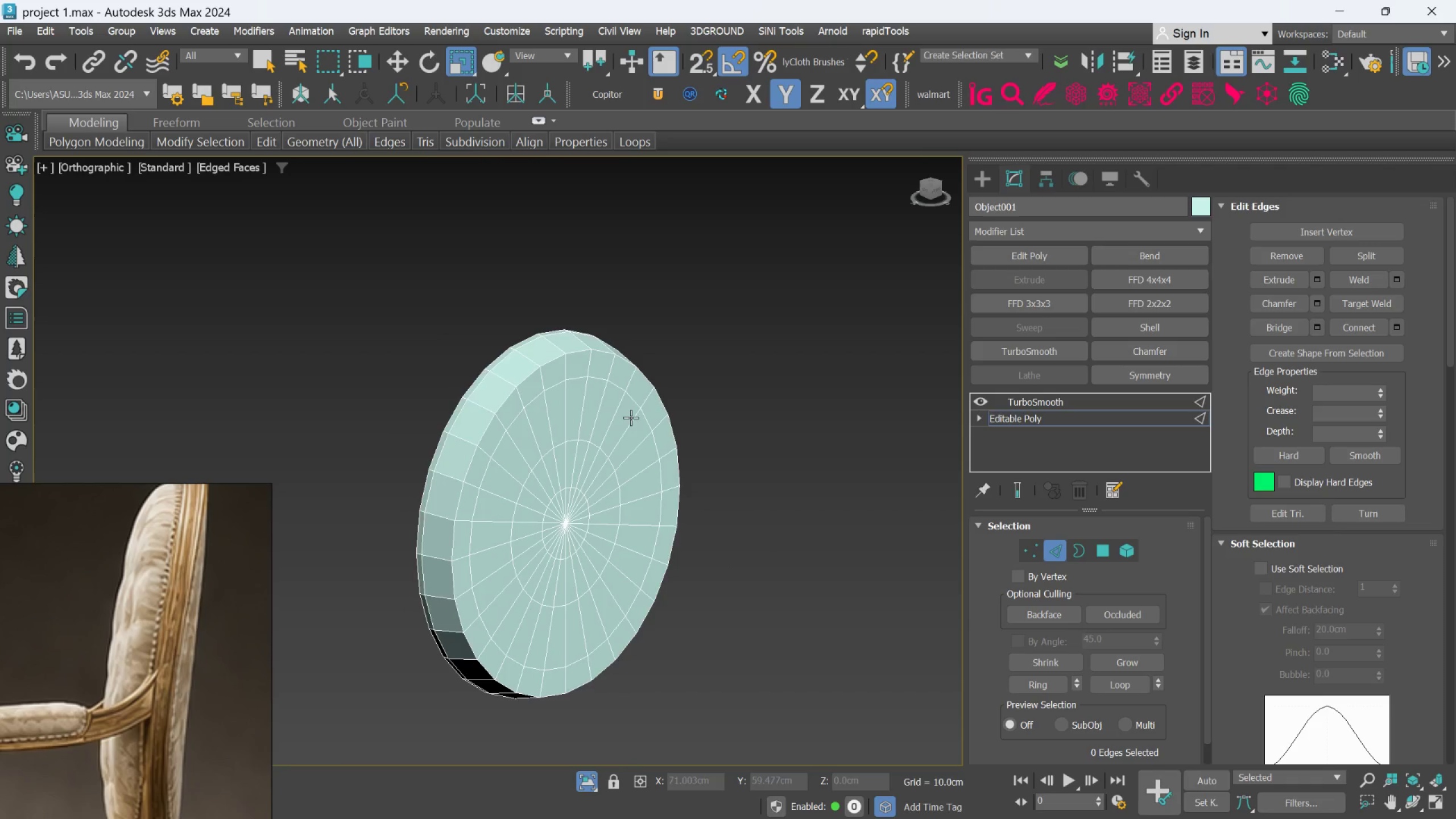 
hold_key(key=AltLeft, duration=0.61)
 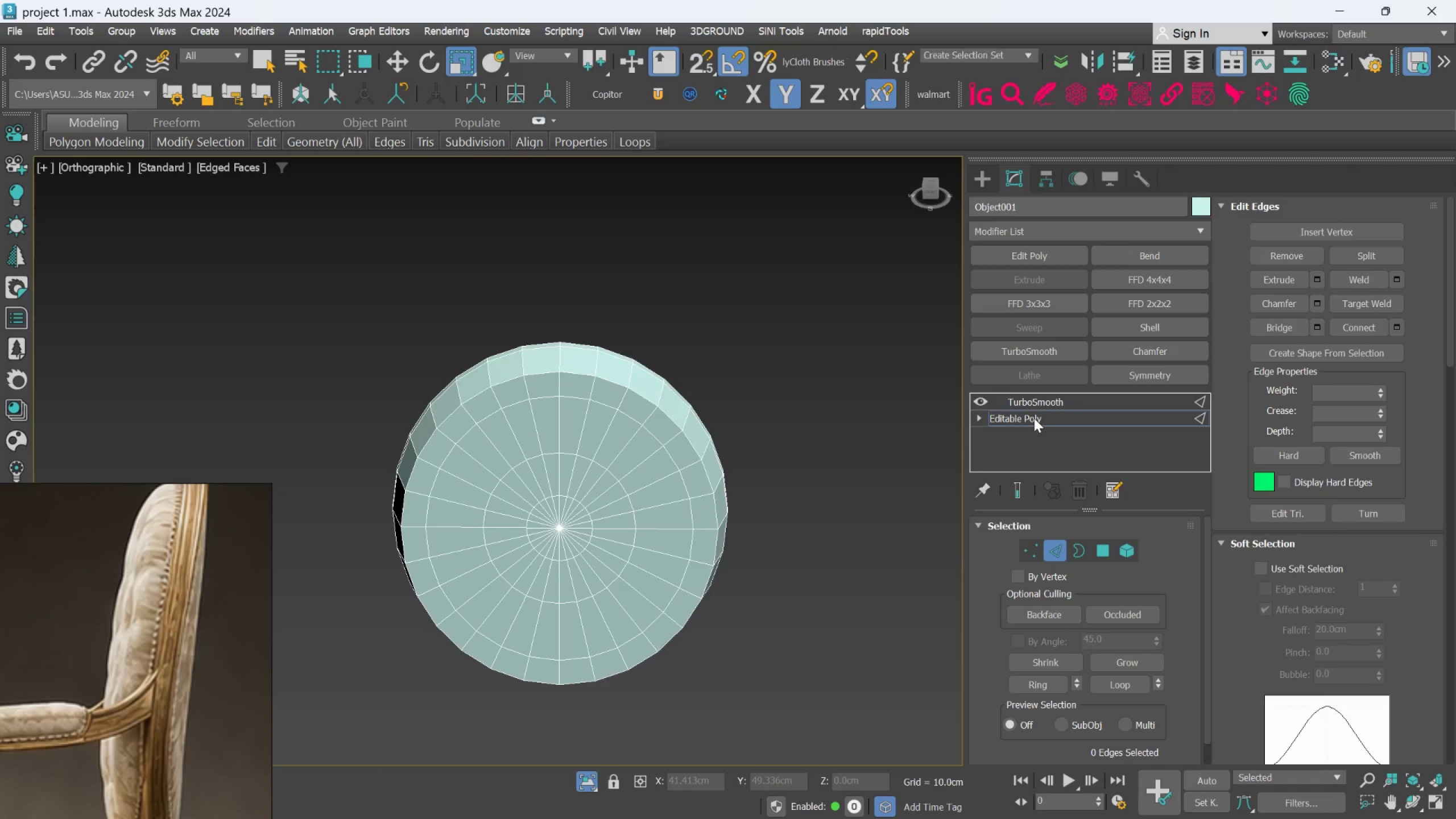 
left_click([1034, 418])
 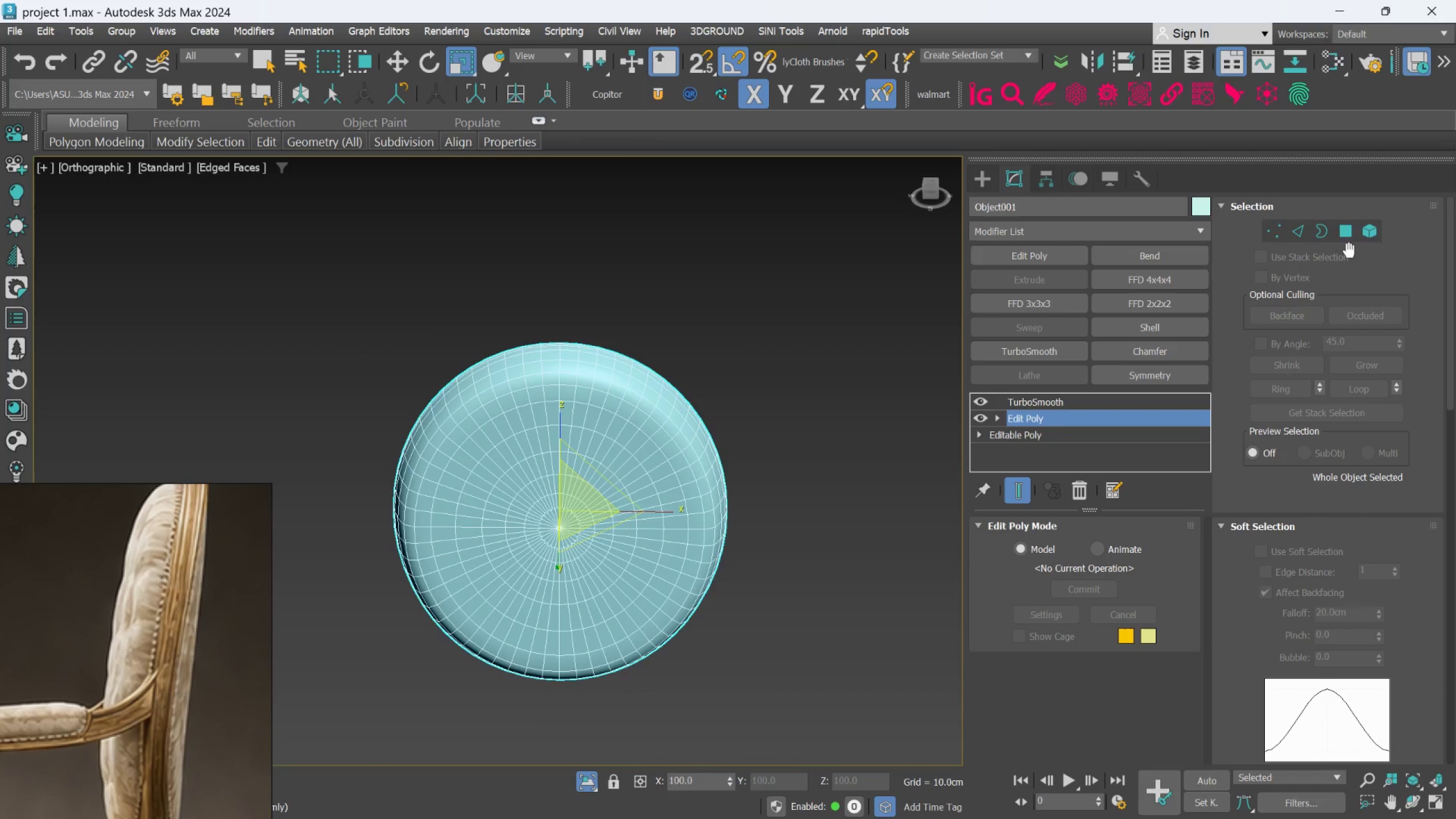 
left_click([1342, 238])
 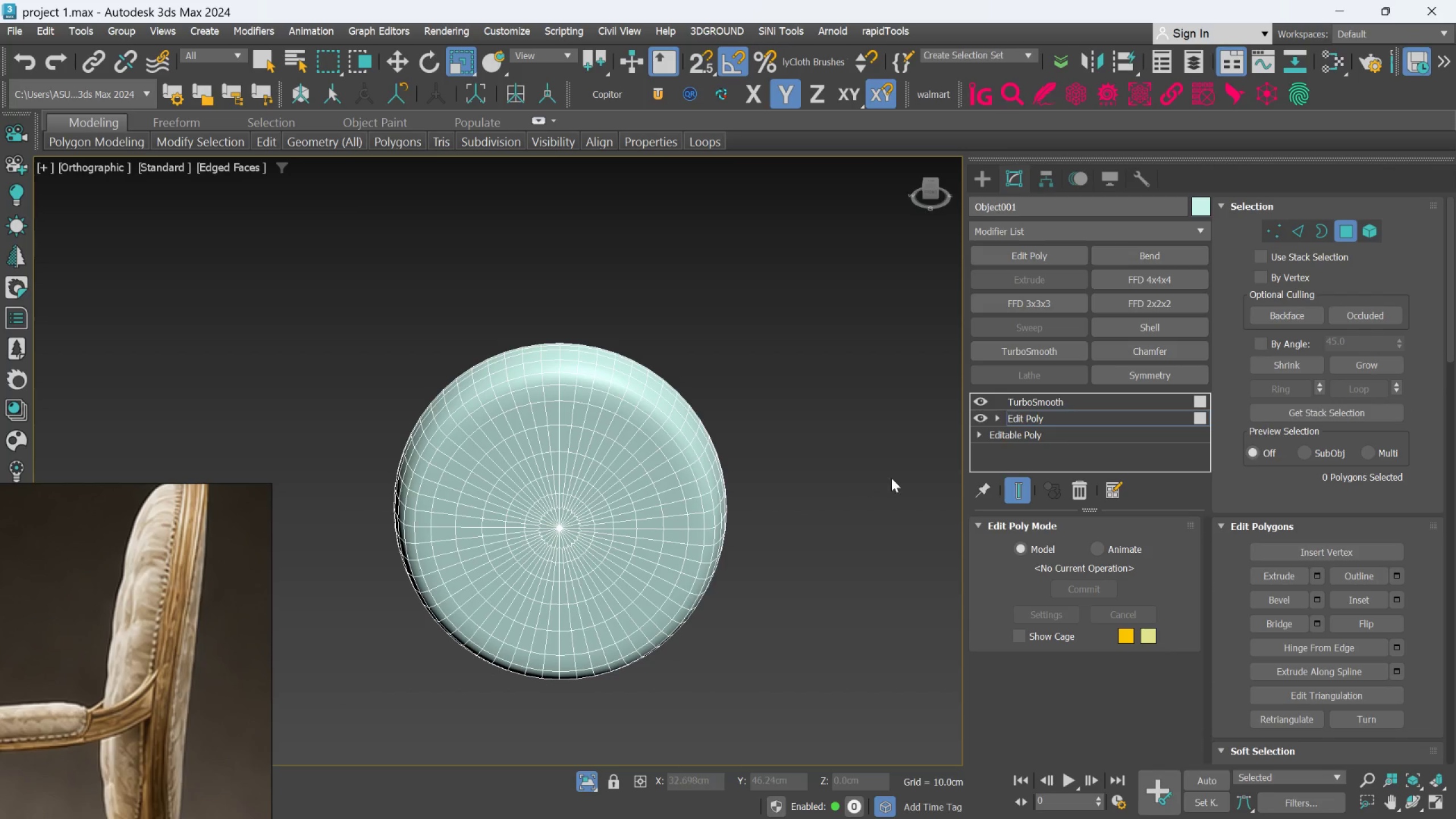 
left_click([1011, 478])
 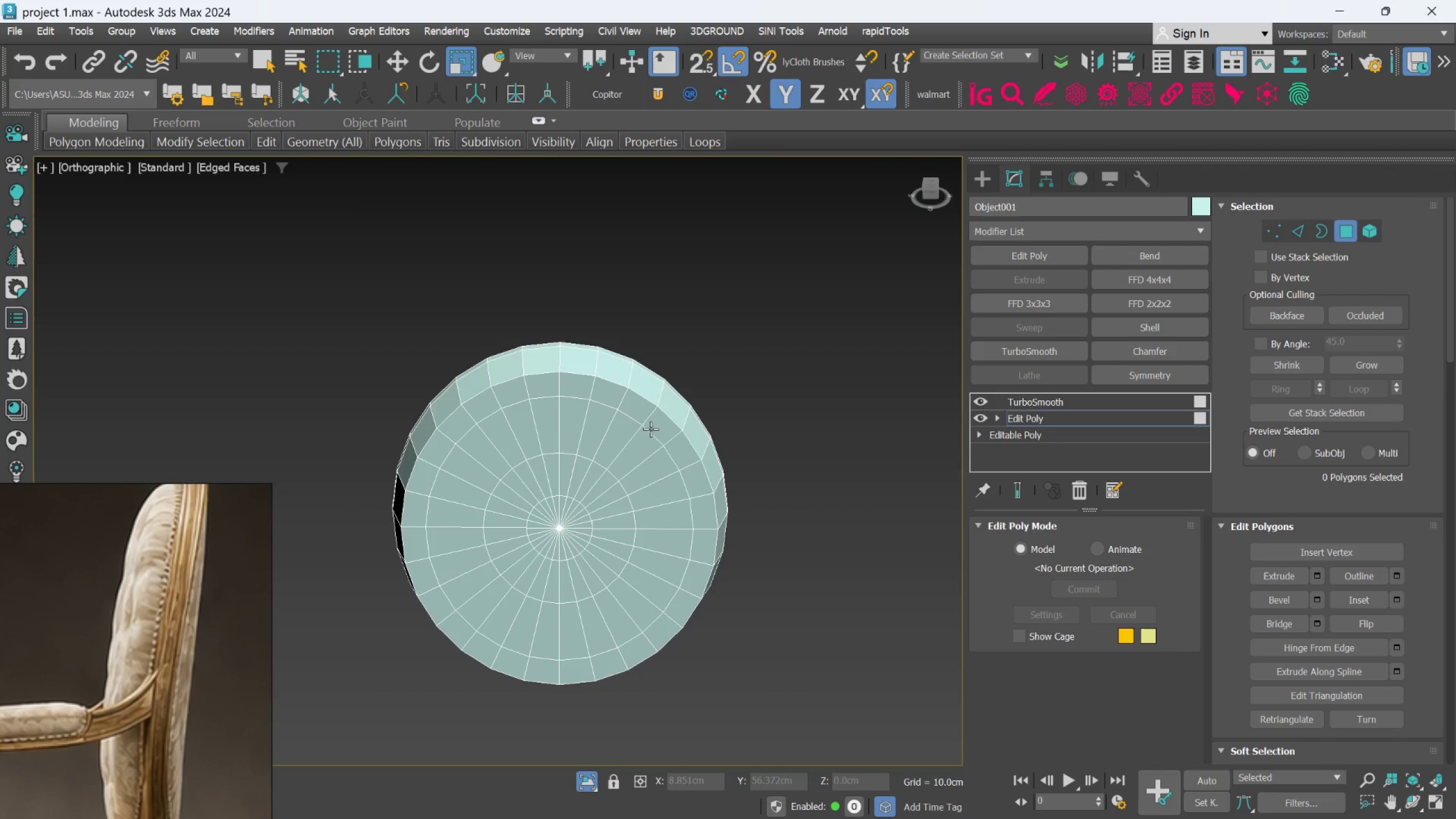 
left_click([657, 426])
 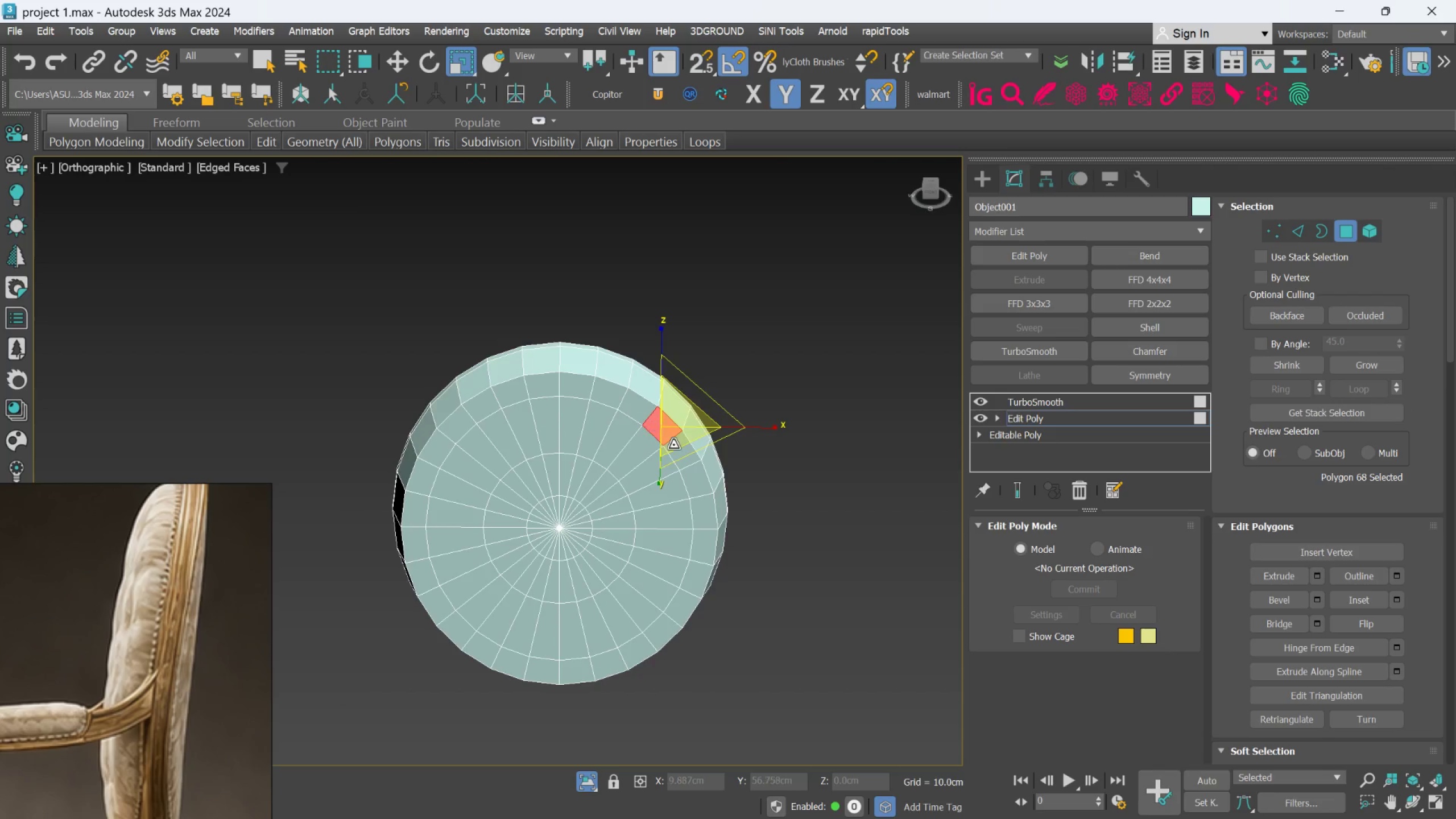 
hold_key(key=ControlLeft, duration=1.25)
left_click([690, 461])
 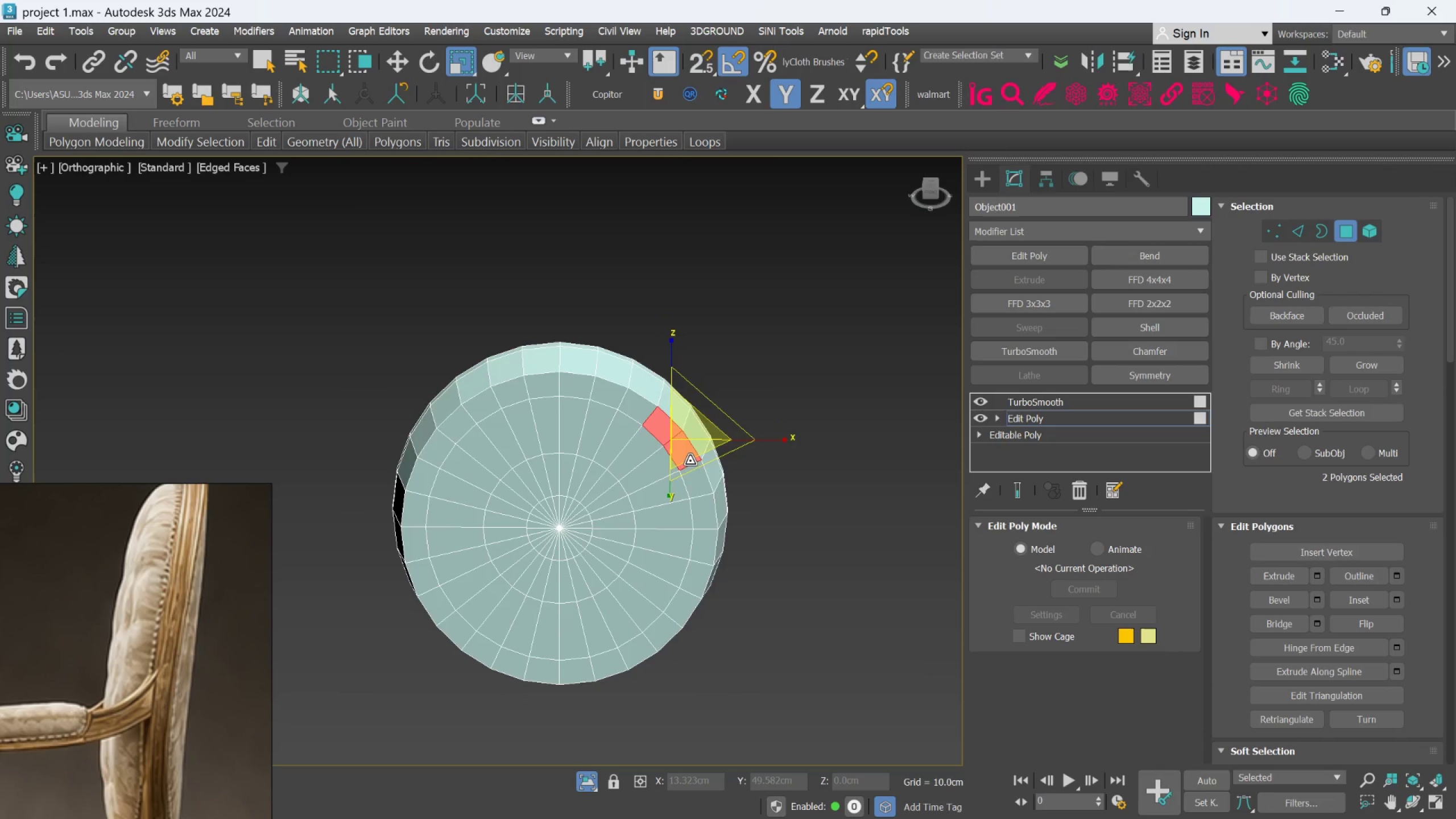 
double_click([690, 461])
 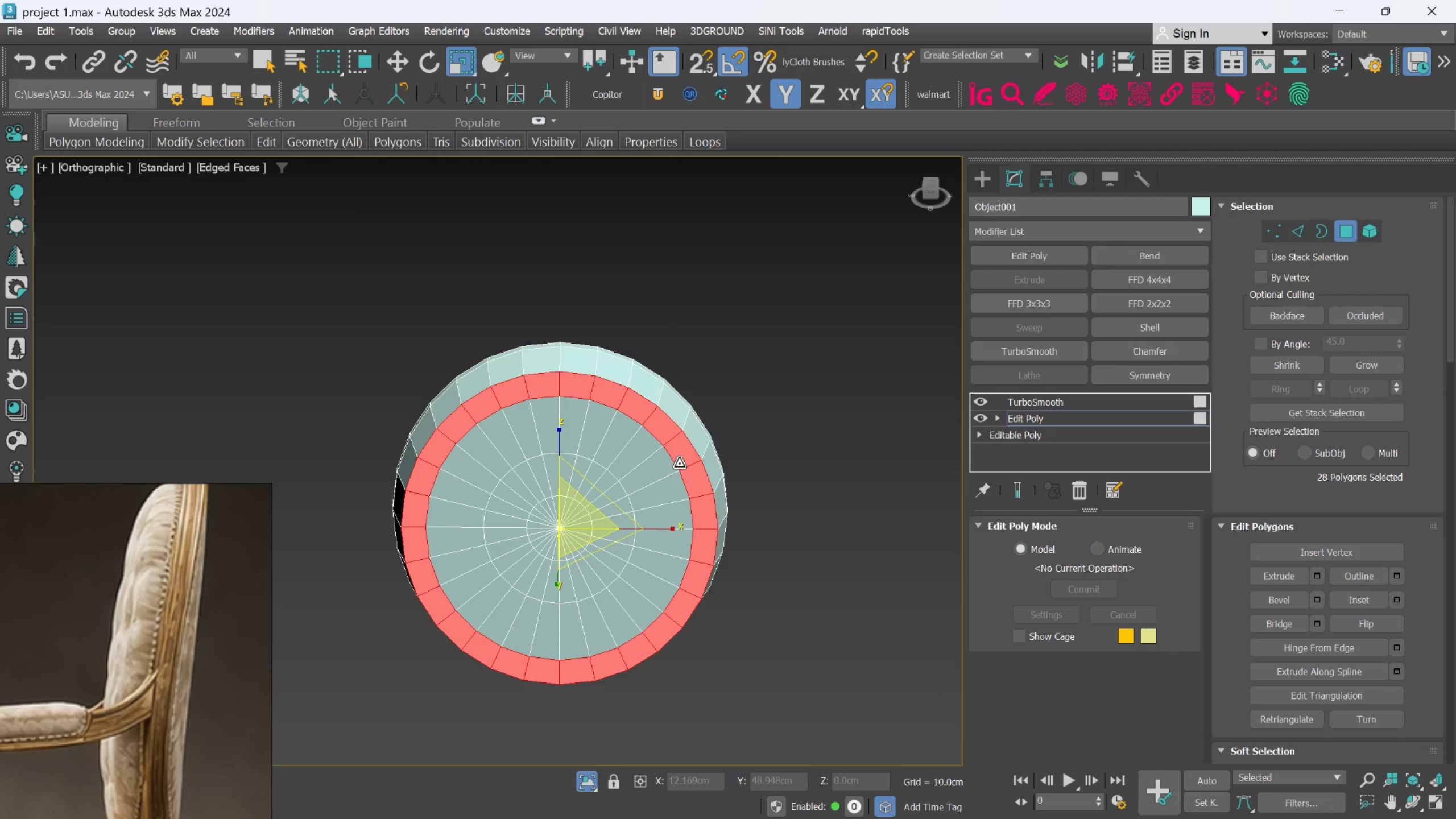 
hold_key(key=ControlLeft, duration=1.5)
left_click([663, 471])
 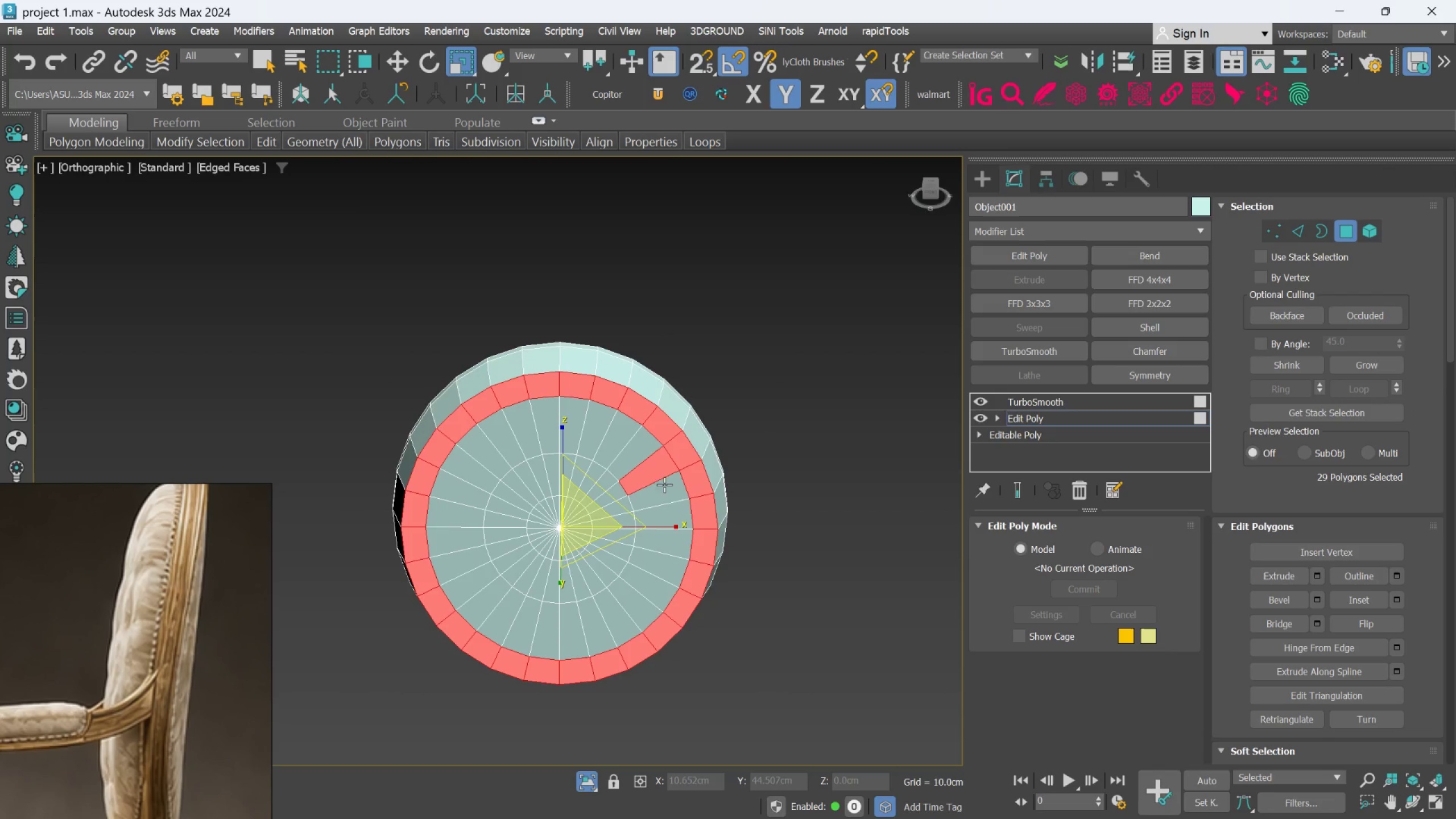 
hold_key(key=ControlLeft, duration=0.94)
double_click([665, 485])
 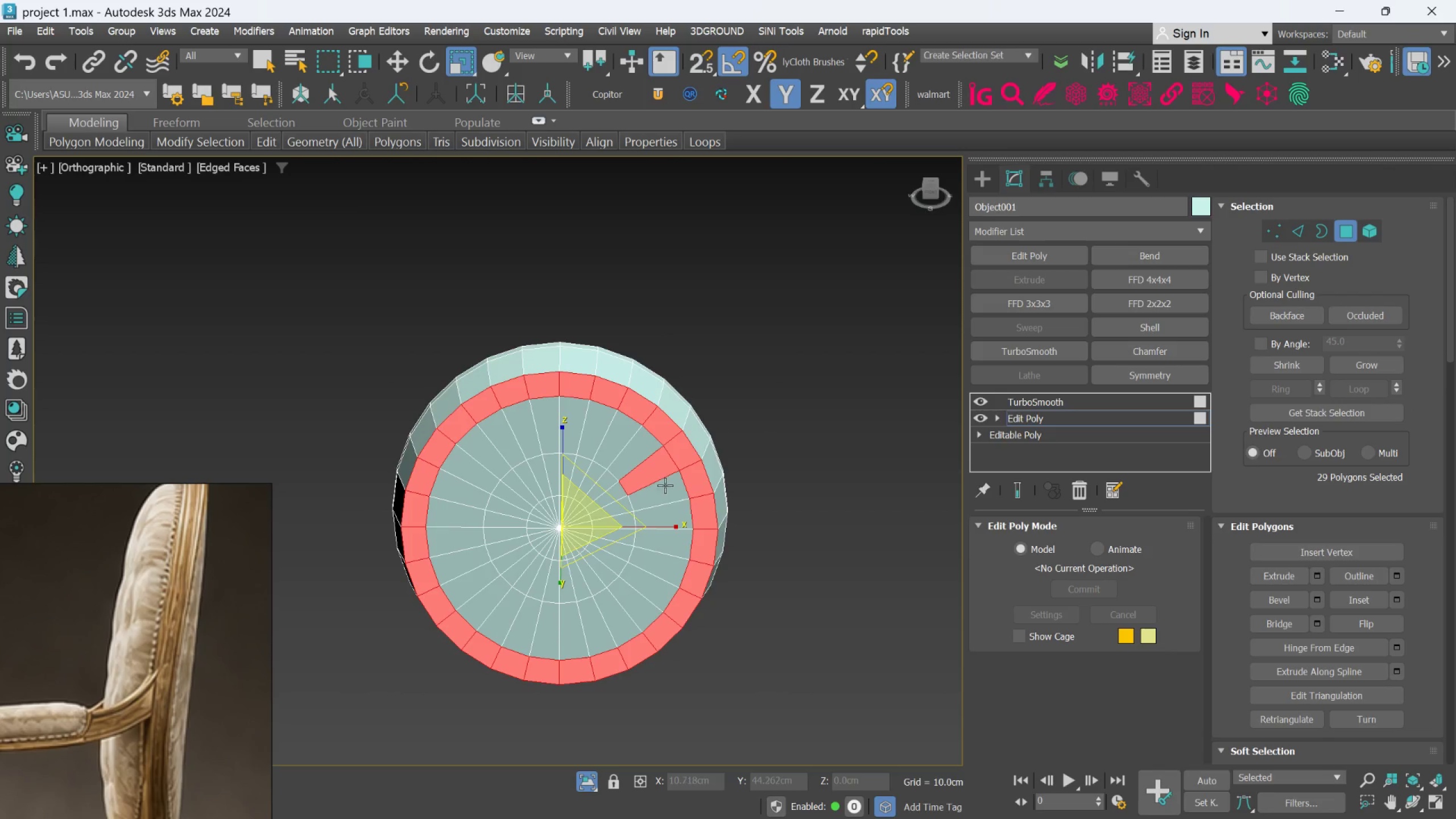 
triple_click([665, 485])
 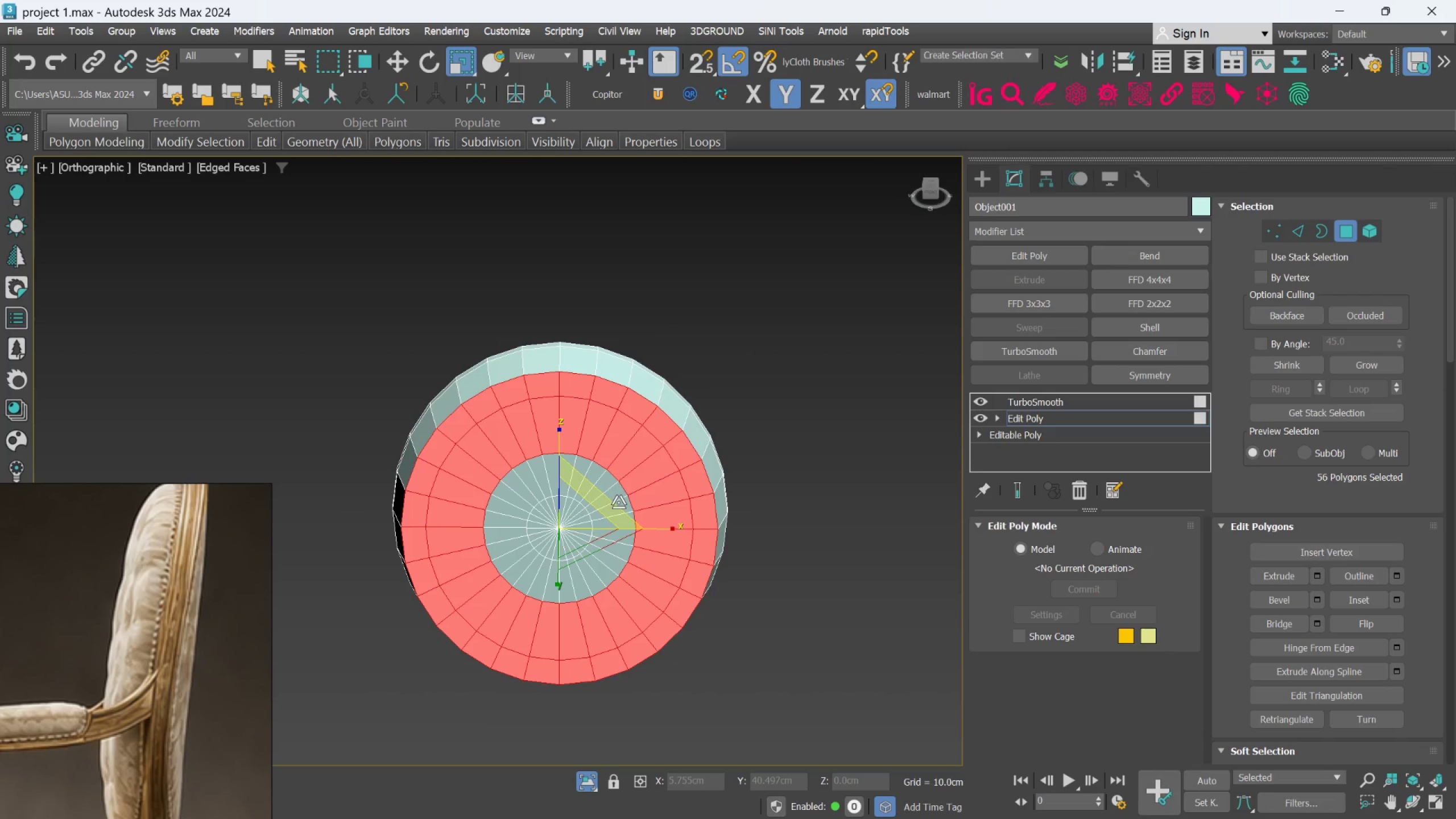 
hold_key(key=ControlLeft, duration=0.33)
 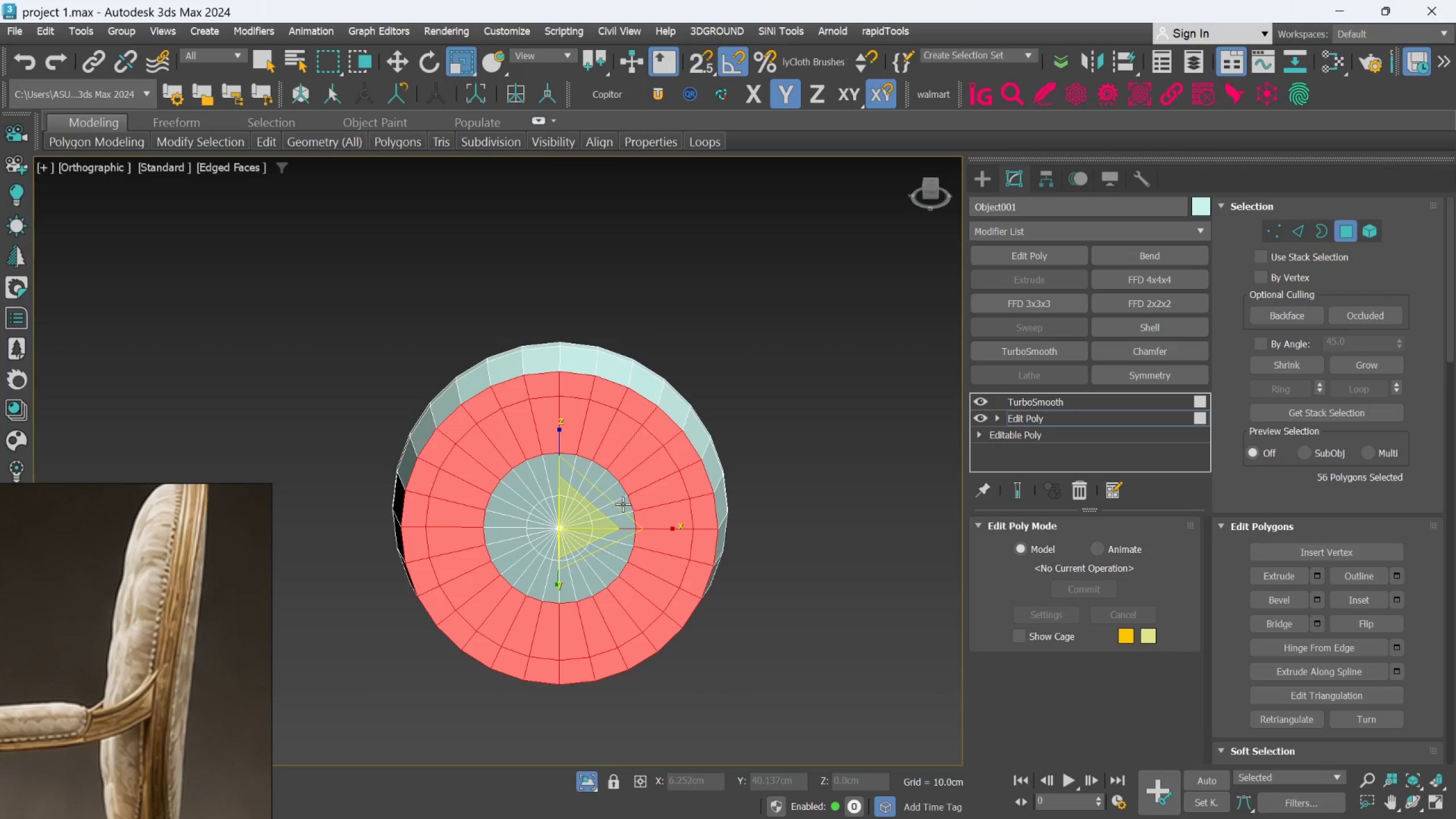 
key(Q)
 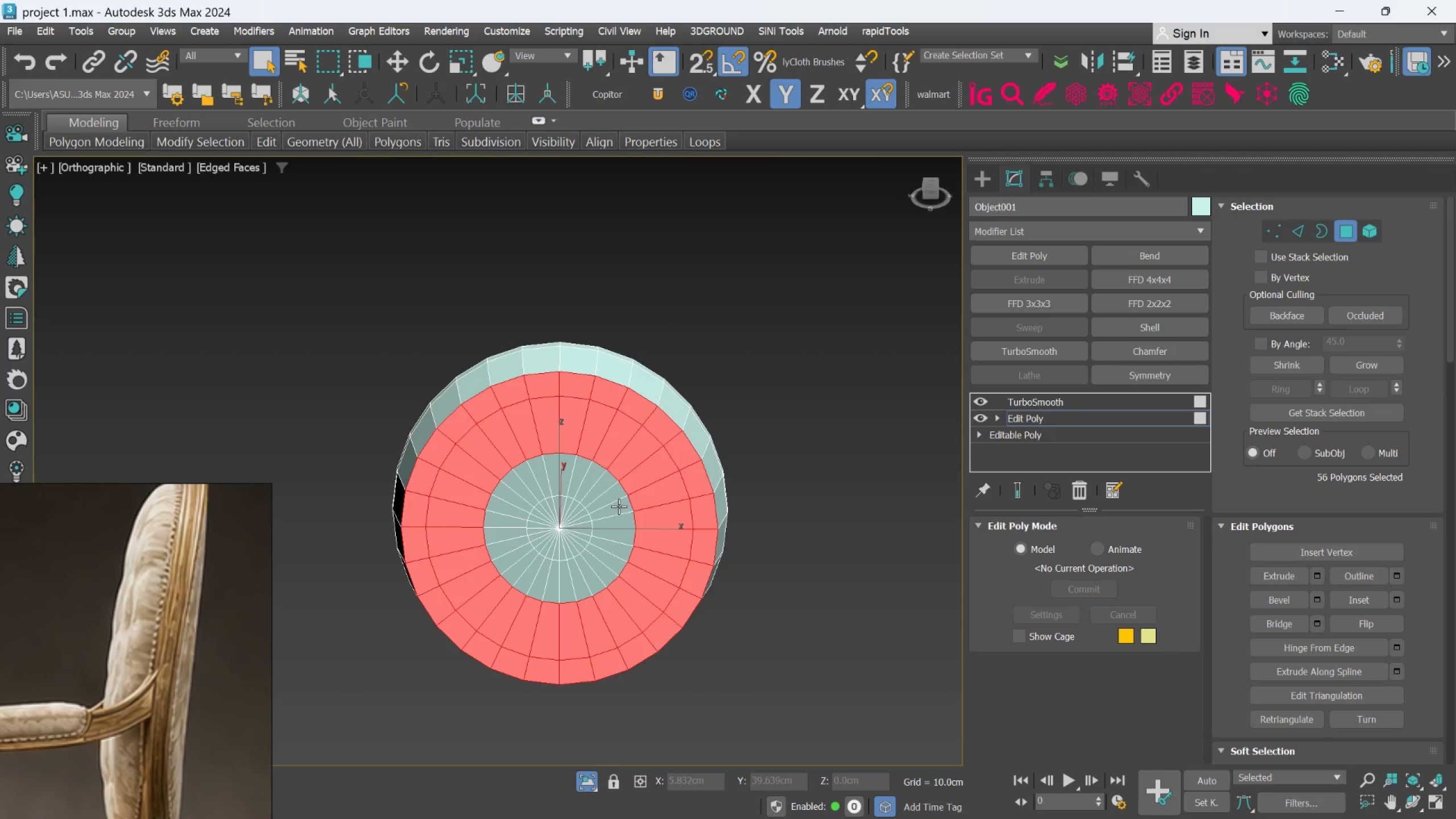 
scroll: coordinate [619, 506], scroll_direction: up, amount: 1.0
 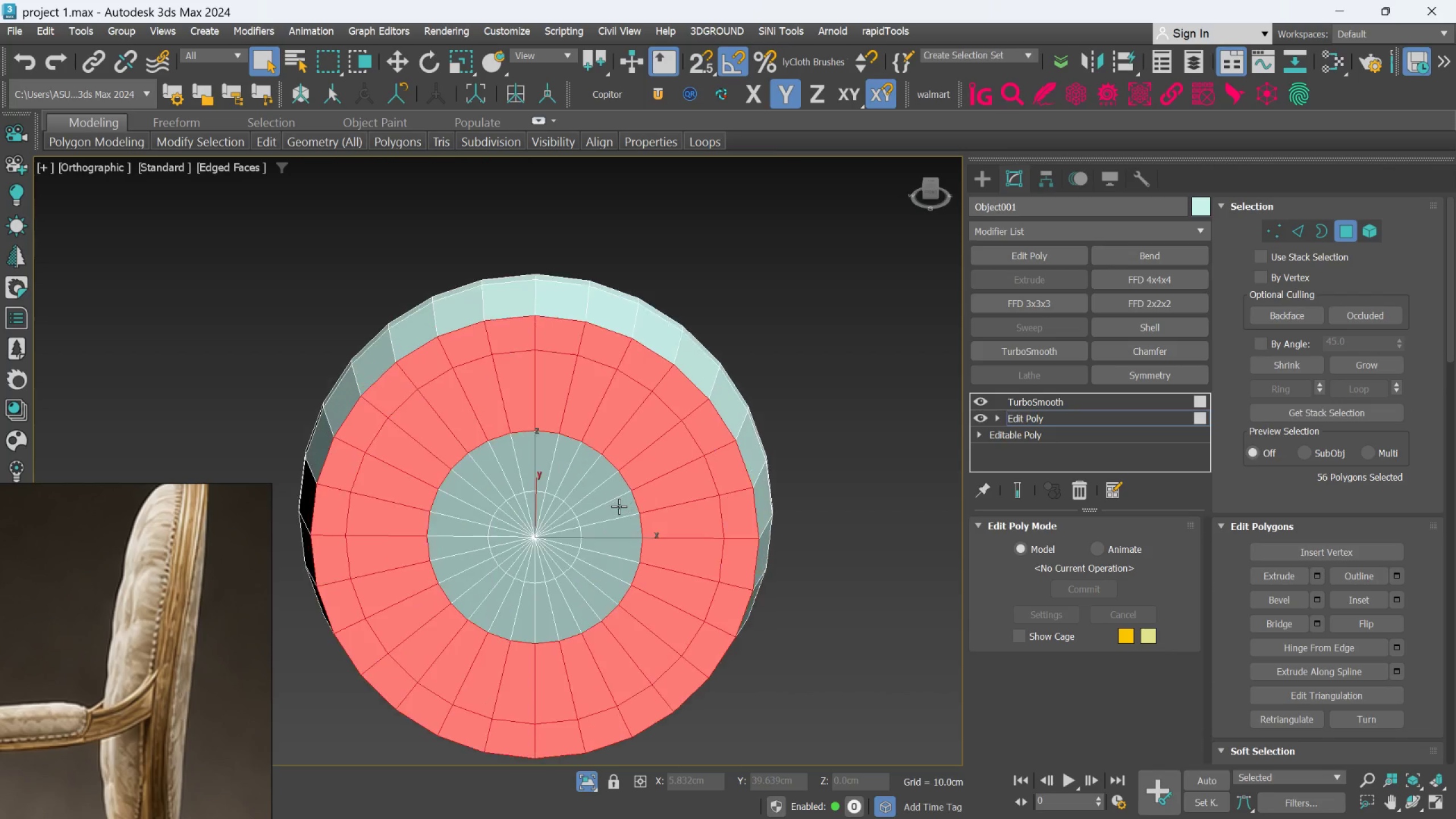 
hold_key(key=ControlLeft, duration=1.3)
left_click([619, 506])
 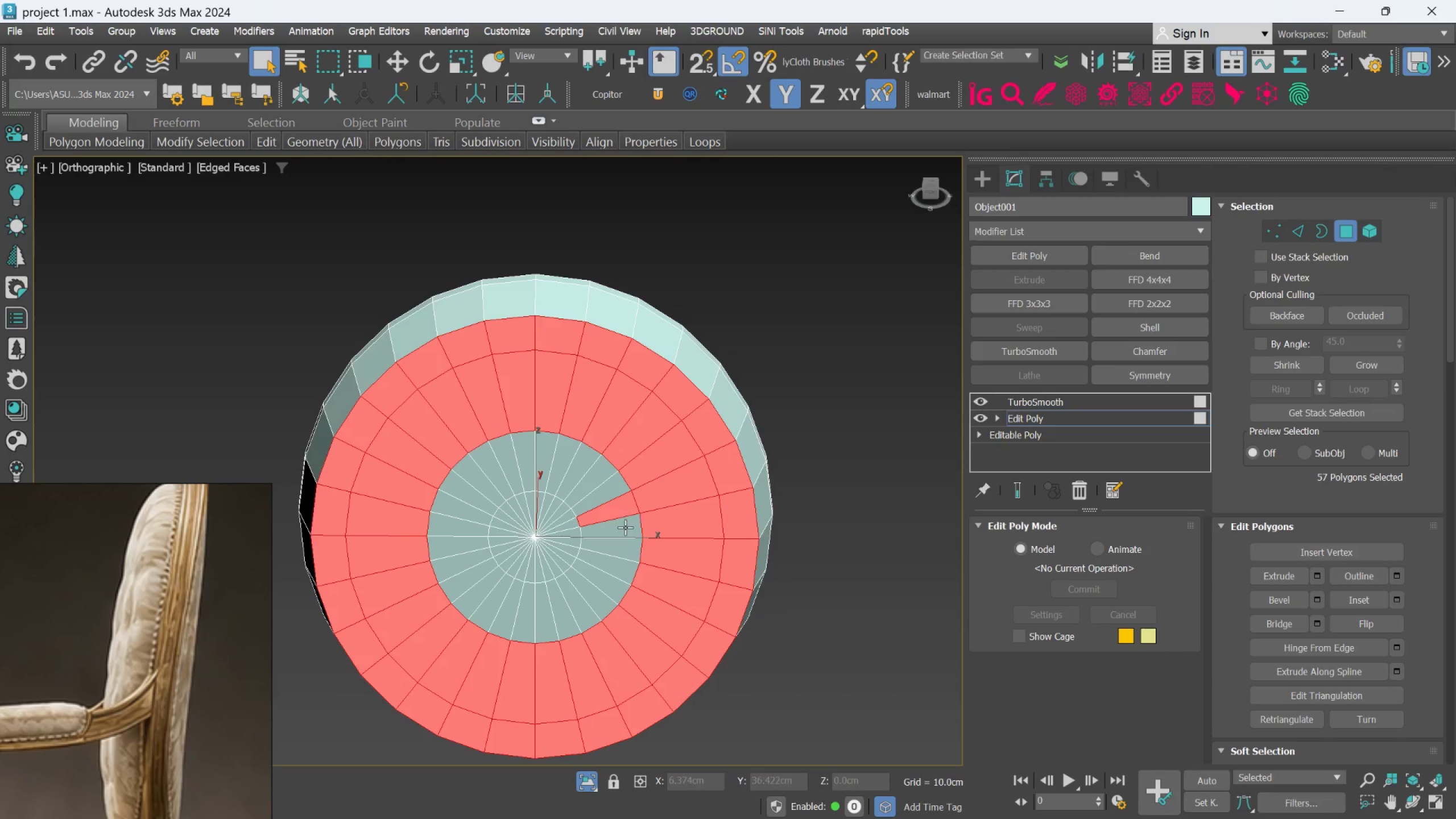 
double_click([625, 527])
 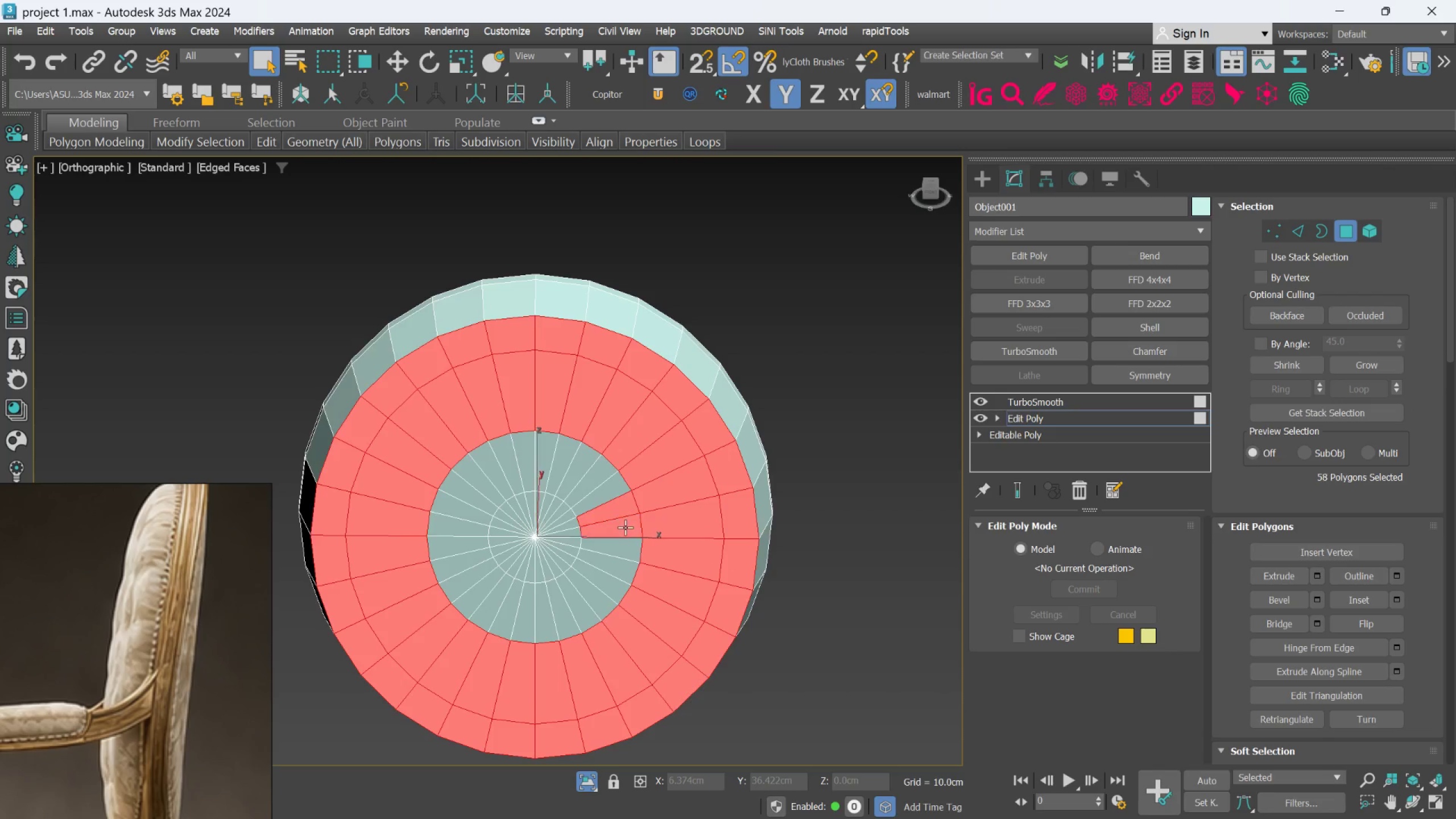 
triple_click([625, 527])
 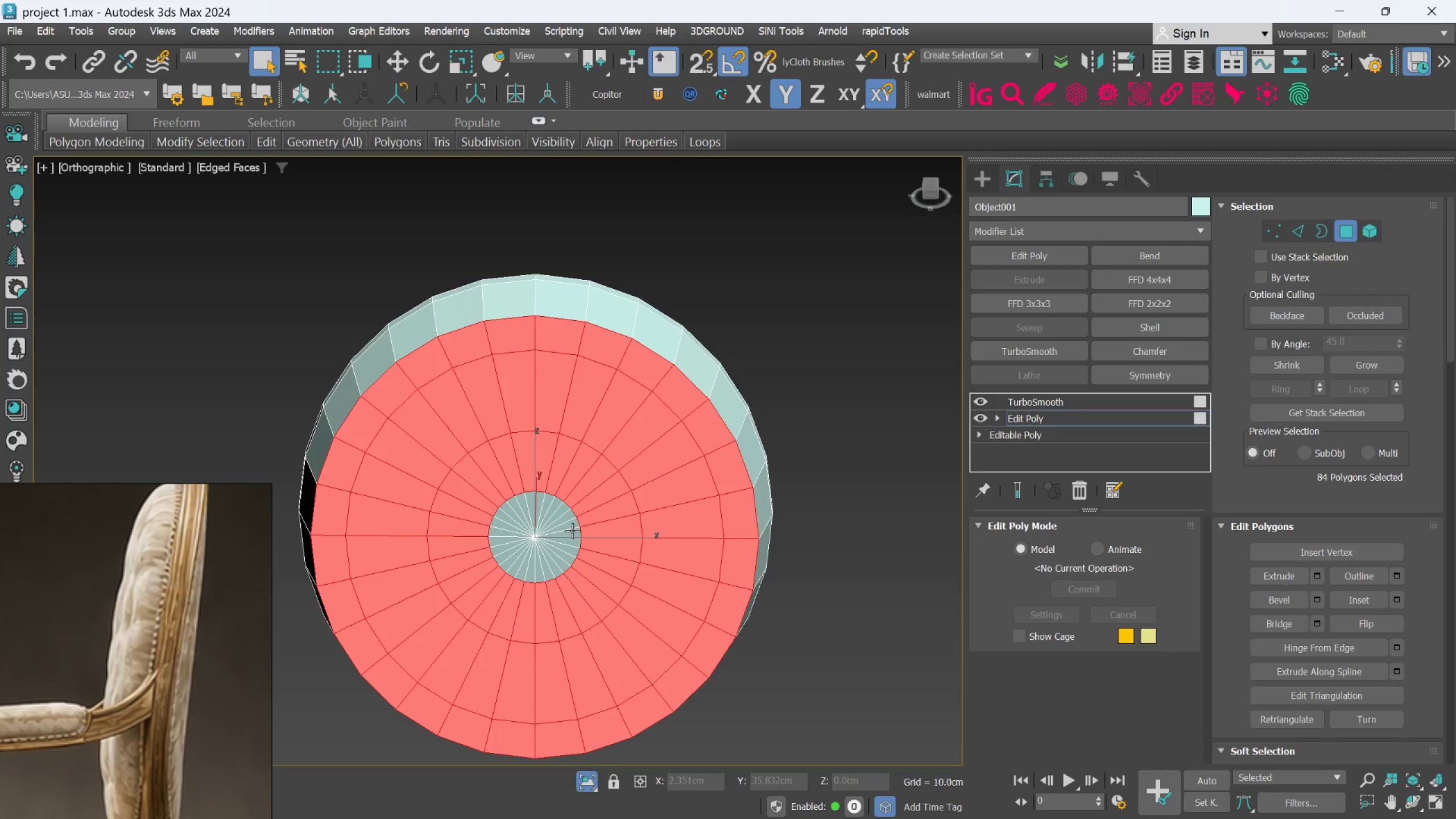 
scroll: coordinate [576, 528], scroll_direction: up, amount: 2.0
 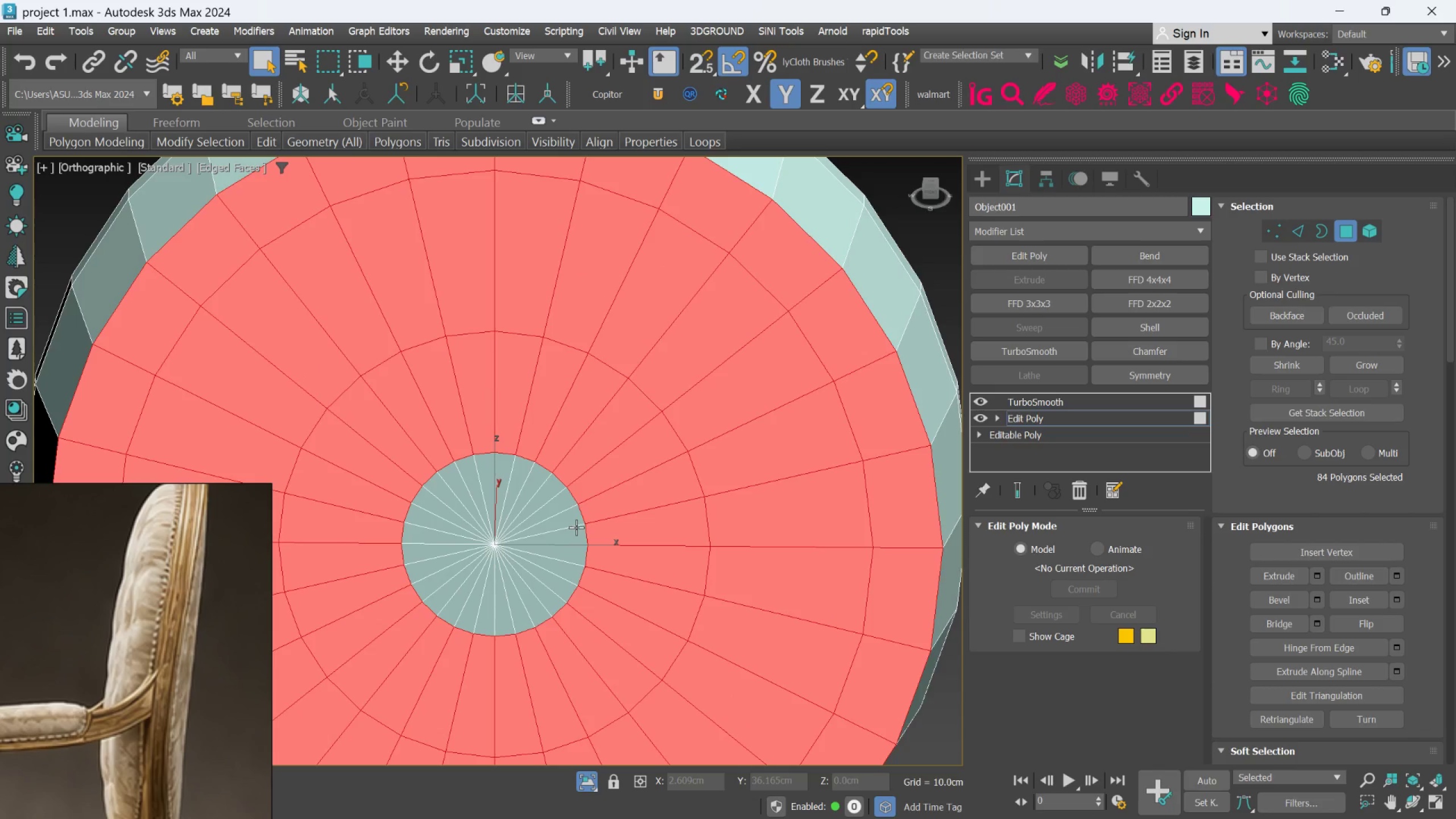 
hold_key(key=ControlLeft, duration=1.5)
left_click([573, 524])
 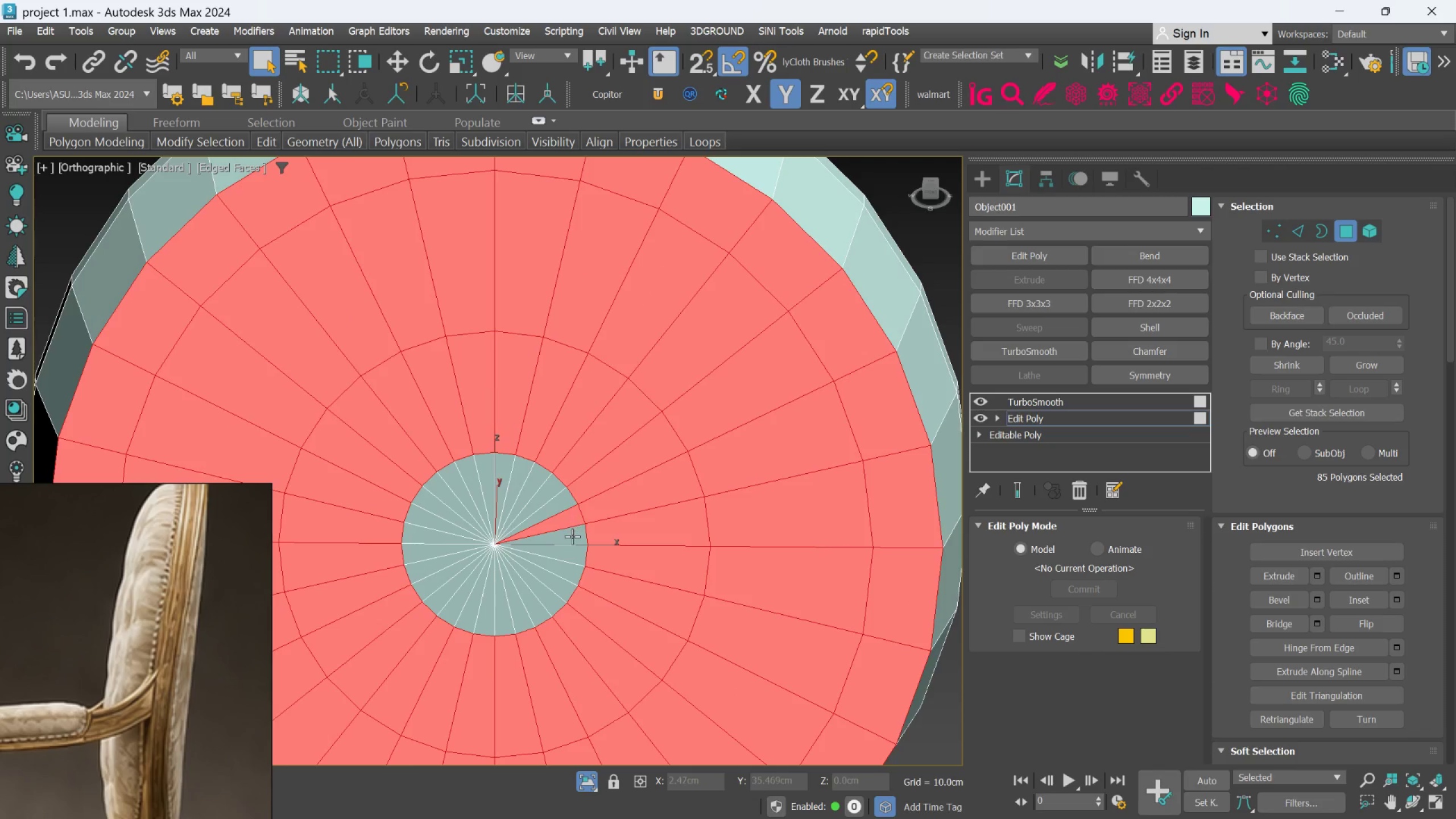 
double_click([572, 536])
 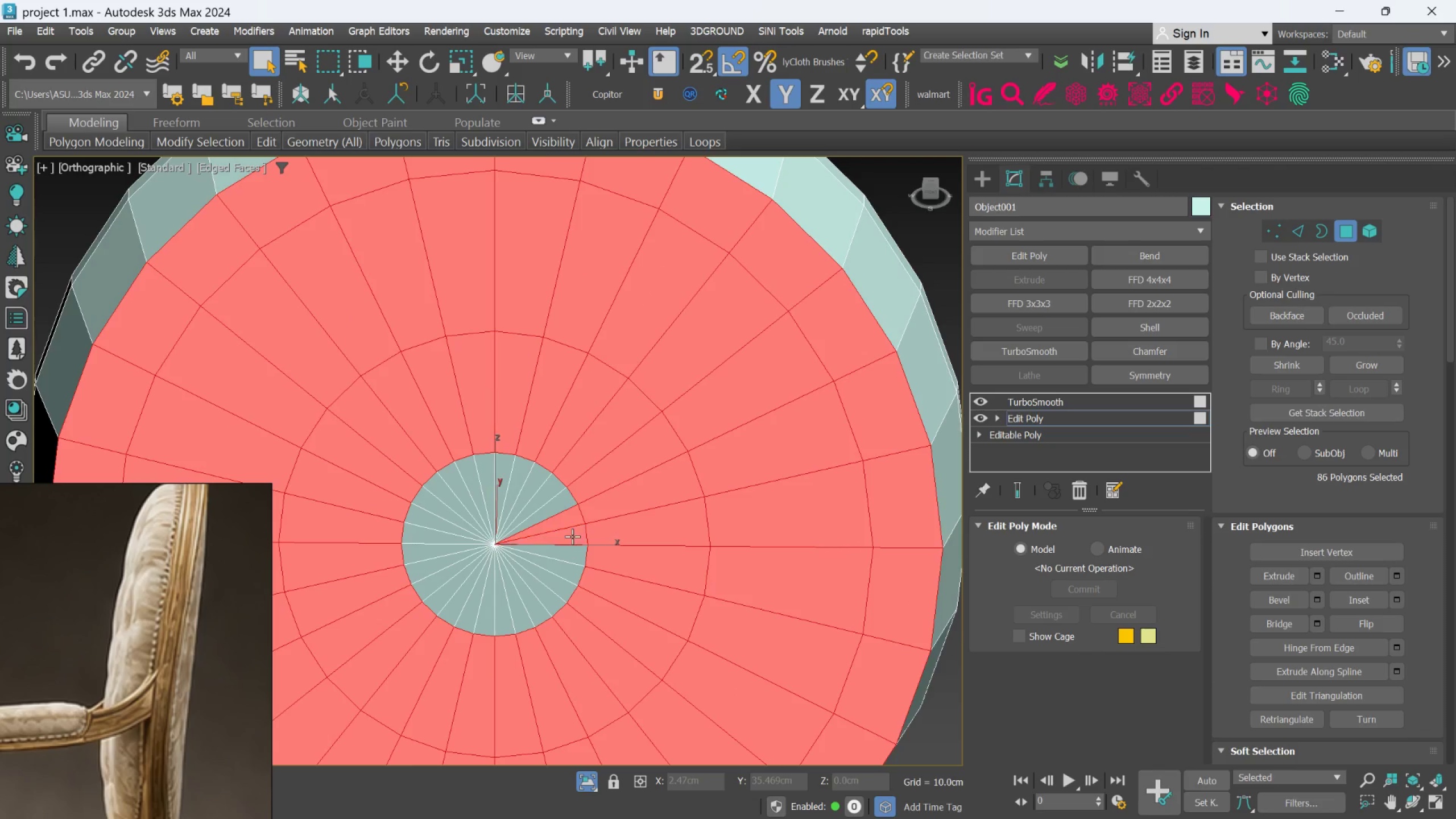 
triple_click([572, 536])
 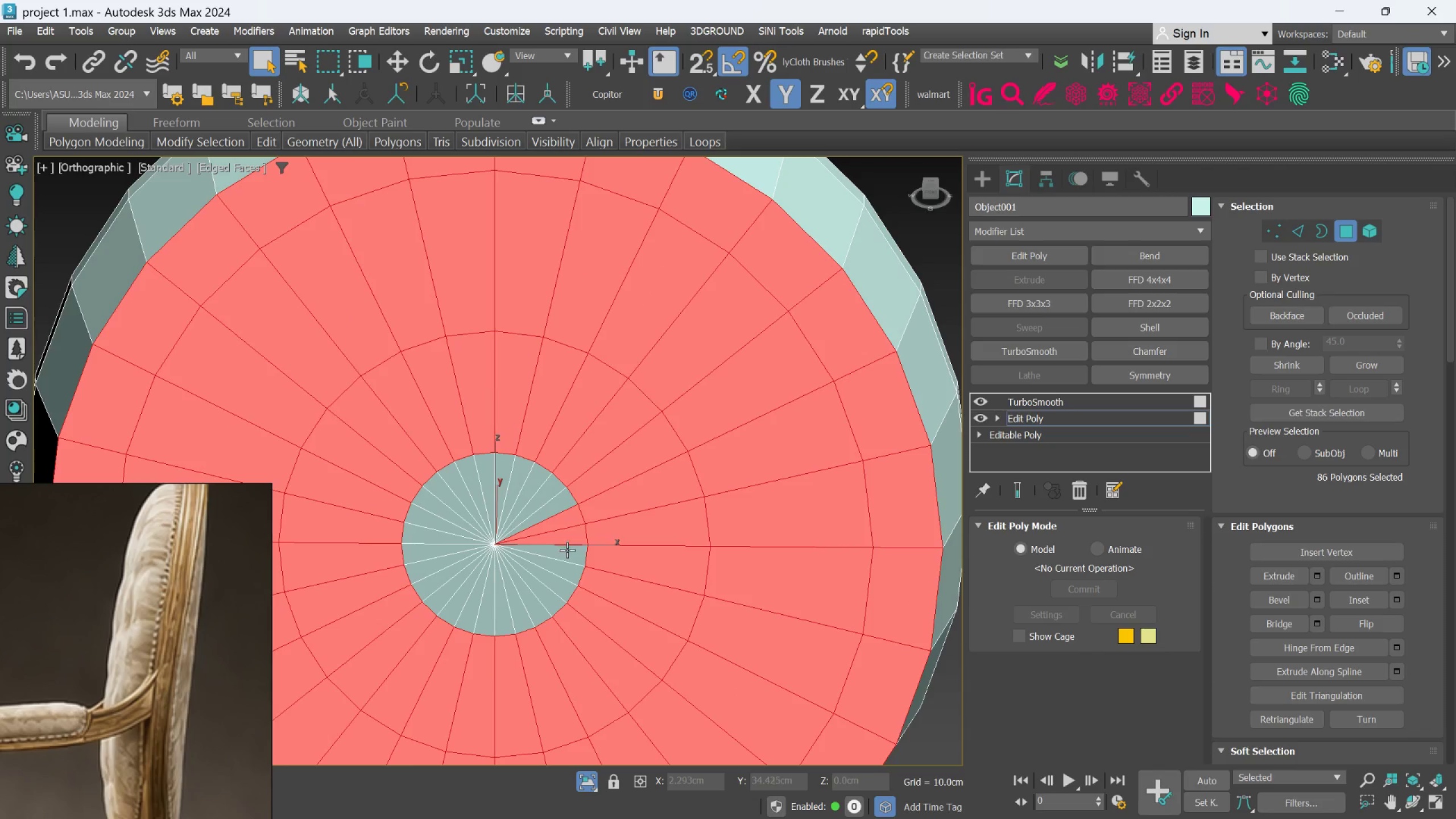 
hold_key(key=ControlLeft, duration=1.52)
left_click([566, 552])
 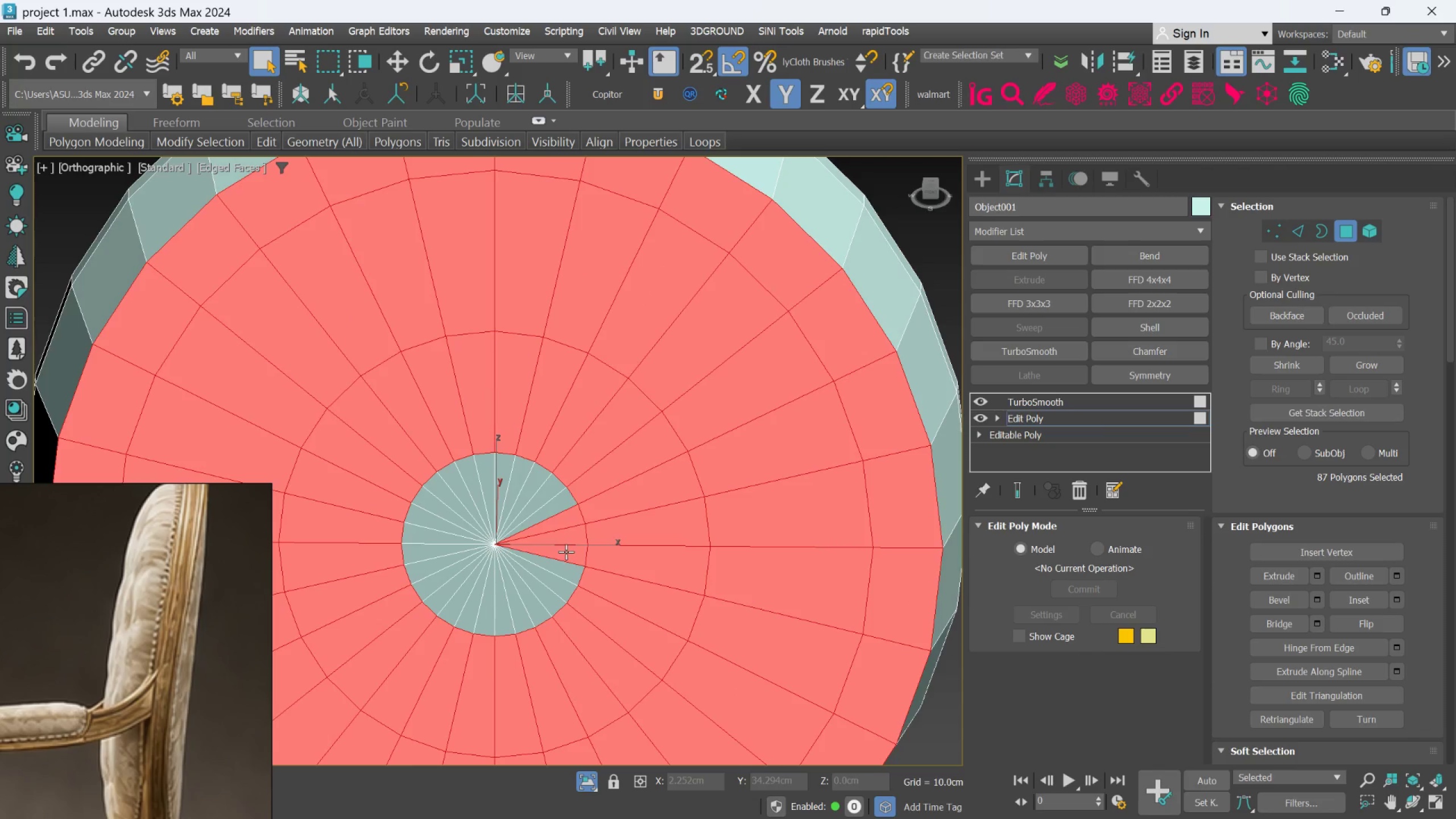 
double_click([566, 552])
 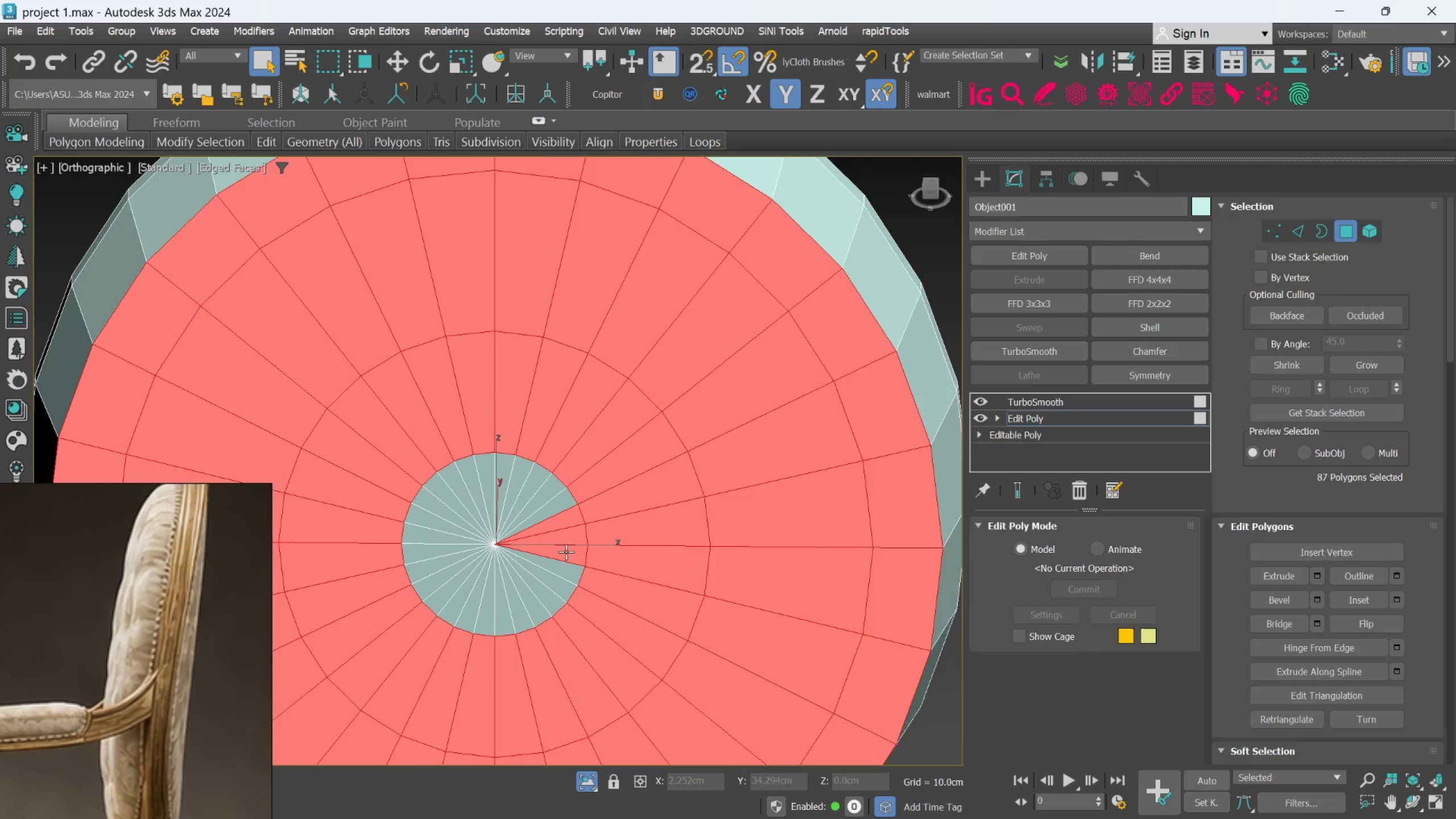 
triple_click([566, 552])
 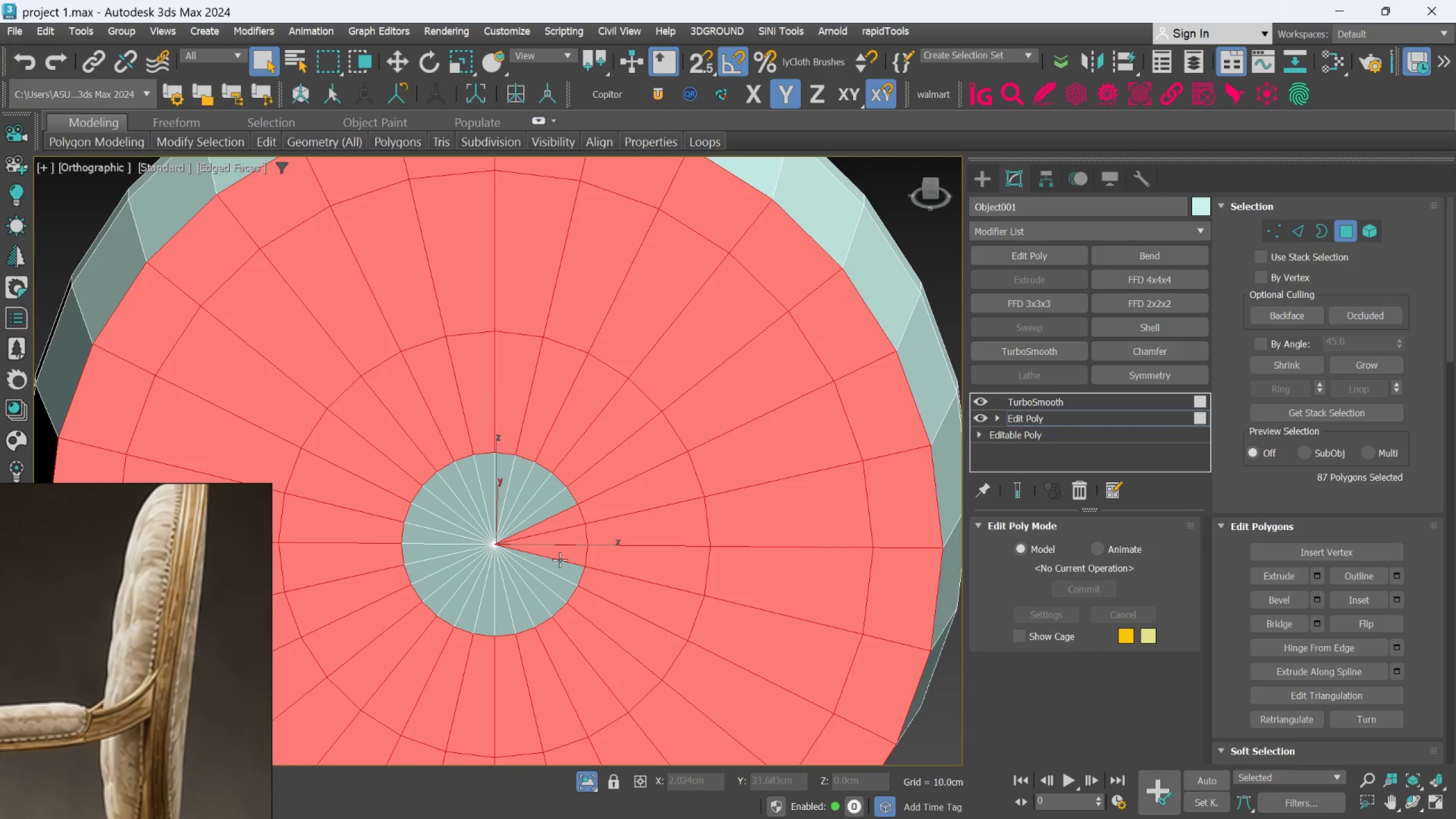 
triple_click([560, 560])
 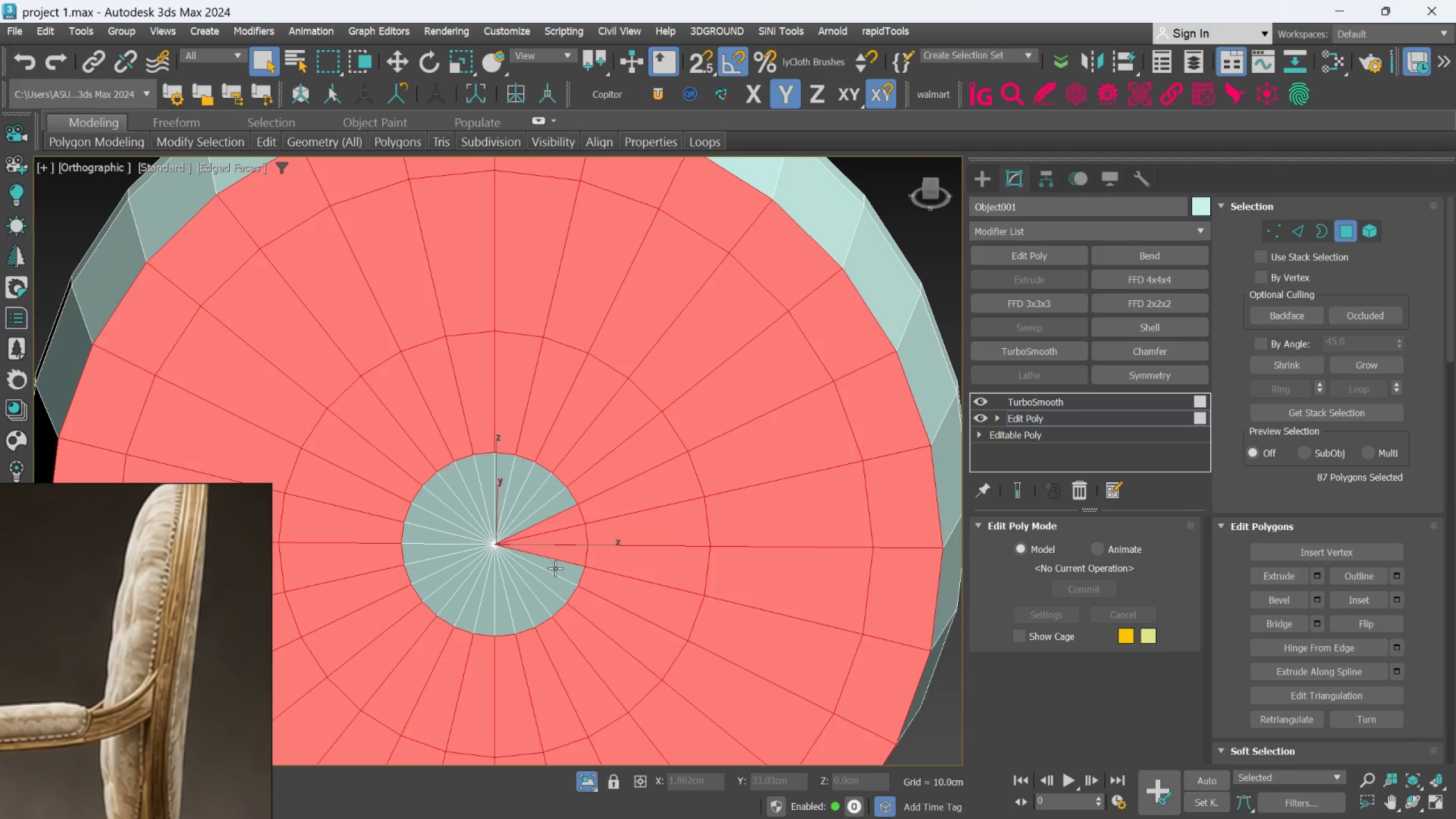 
triple_click([555, 568])
 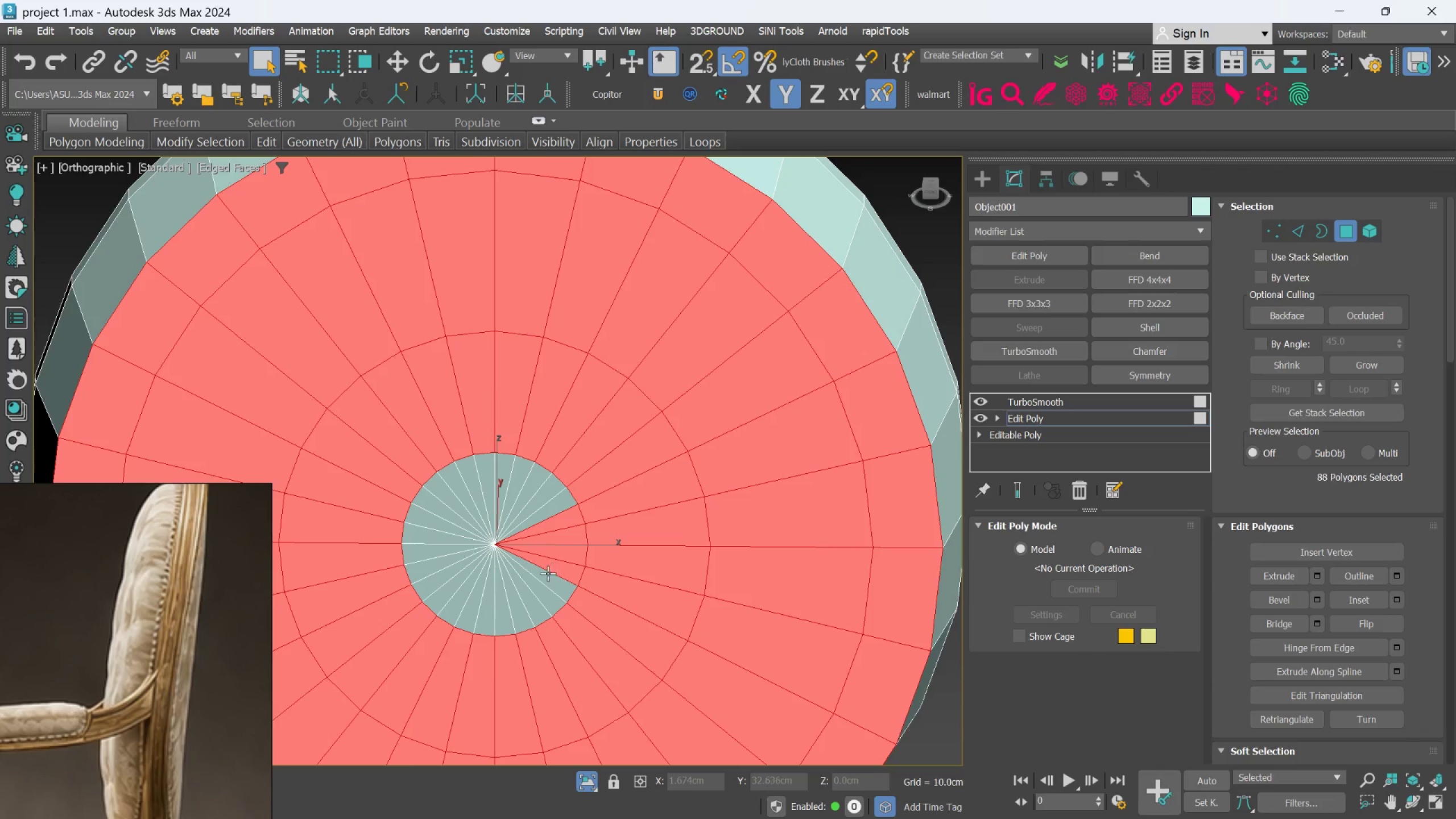 
triple_click([547, 574])
 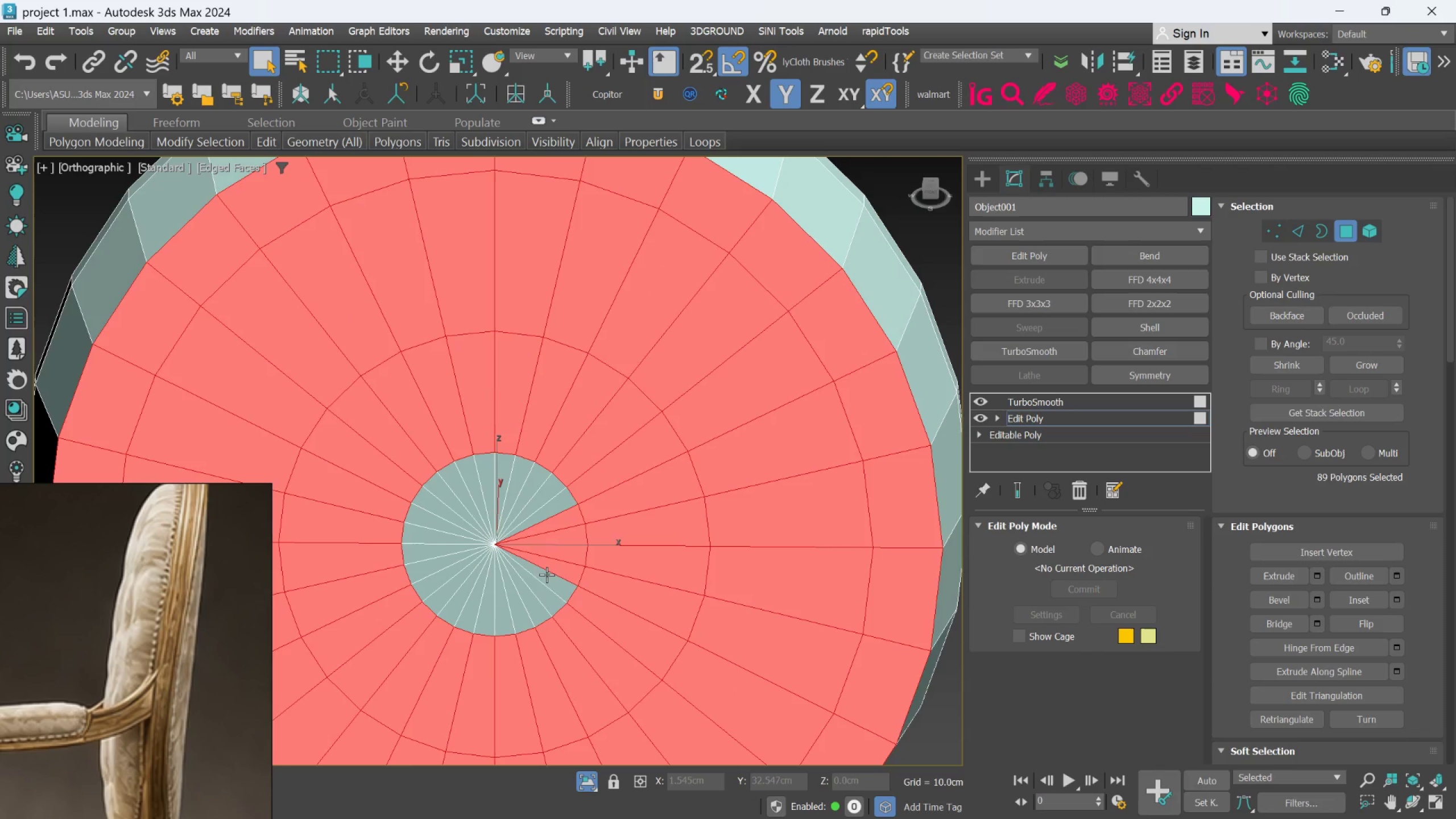 
hold_key(key=ControlLeft, duration=1.5)
triple_click([535, 584])
 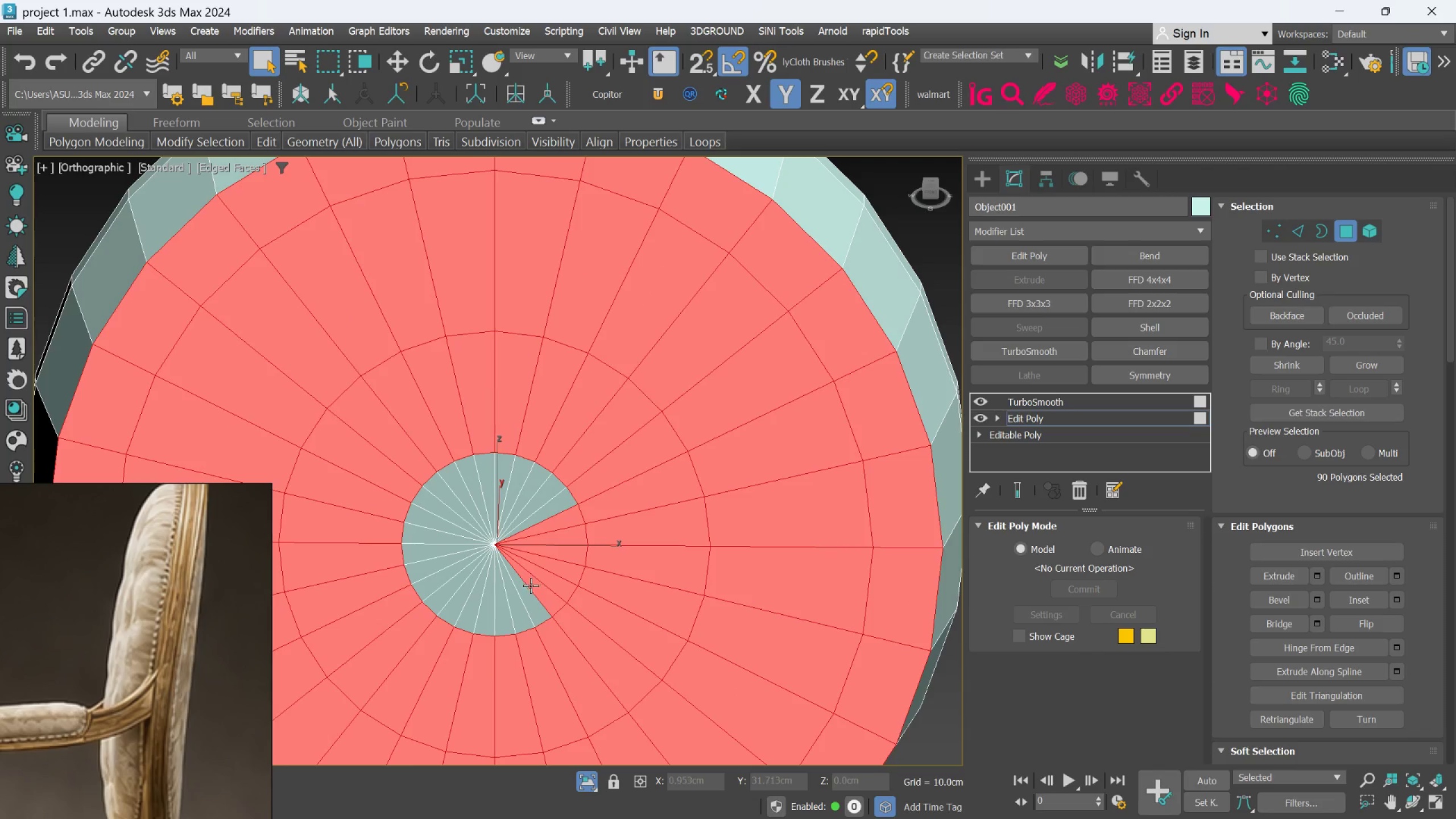 
triple_click([531, 585])
 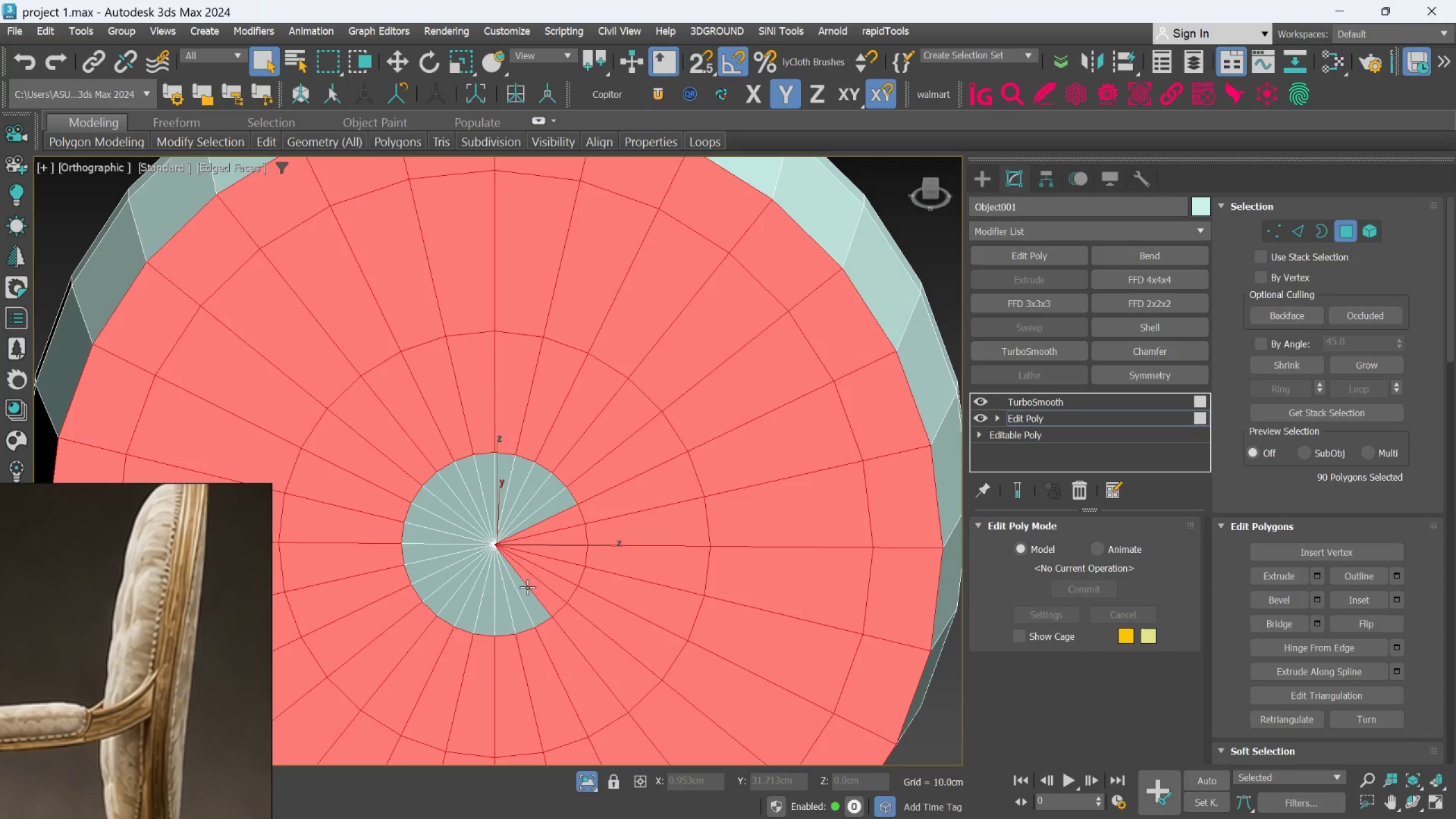 
triple_click([523, 590])
 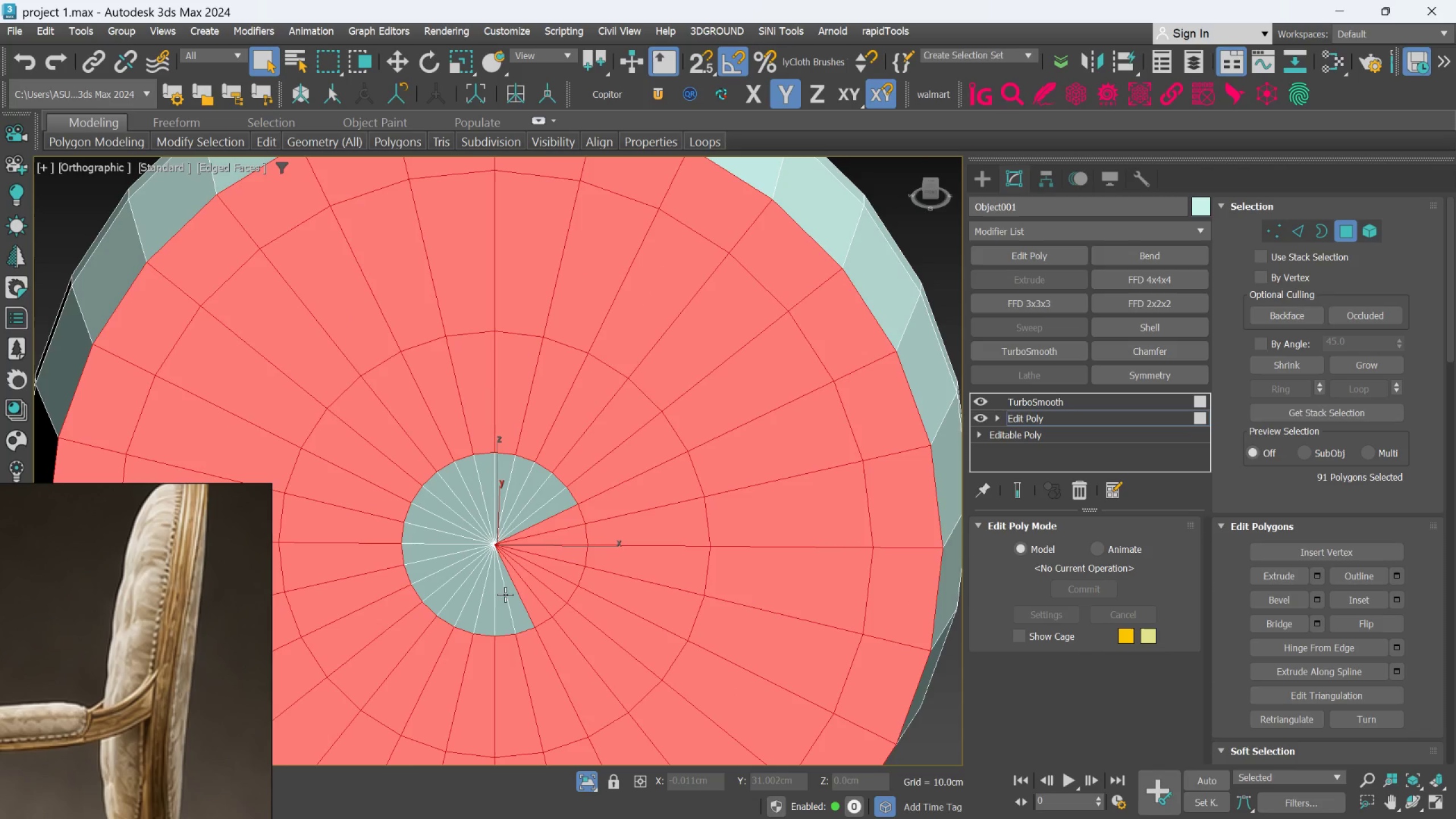 
triple_click([505, 594])
 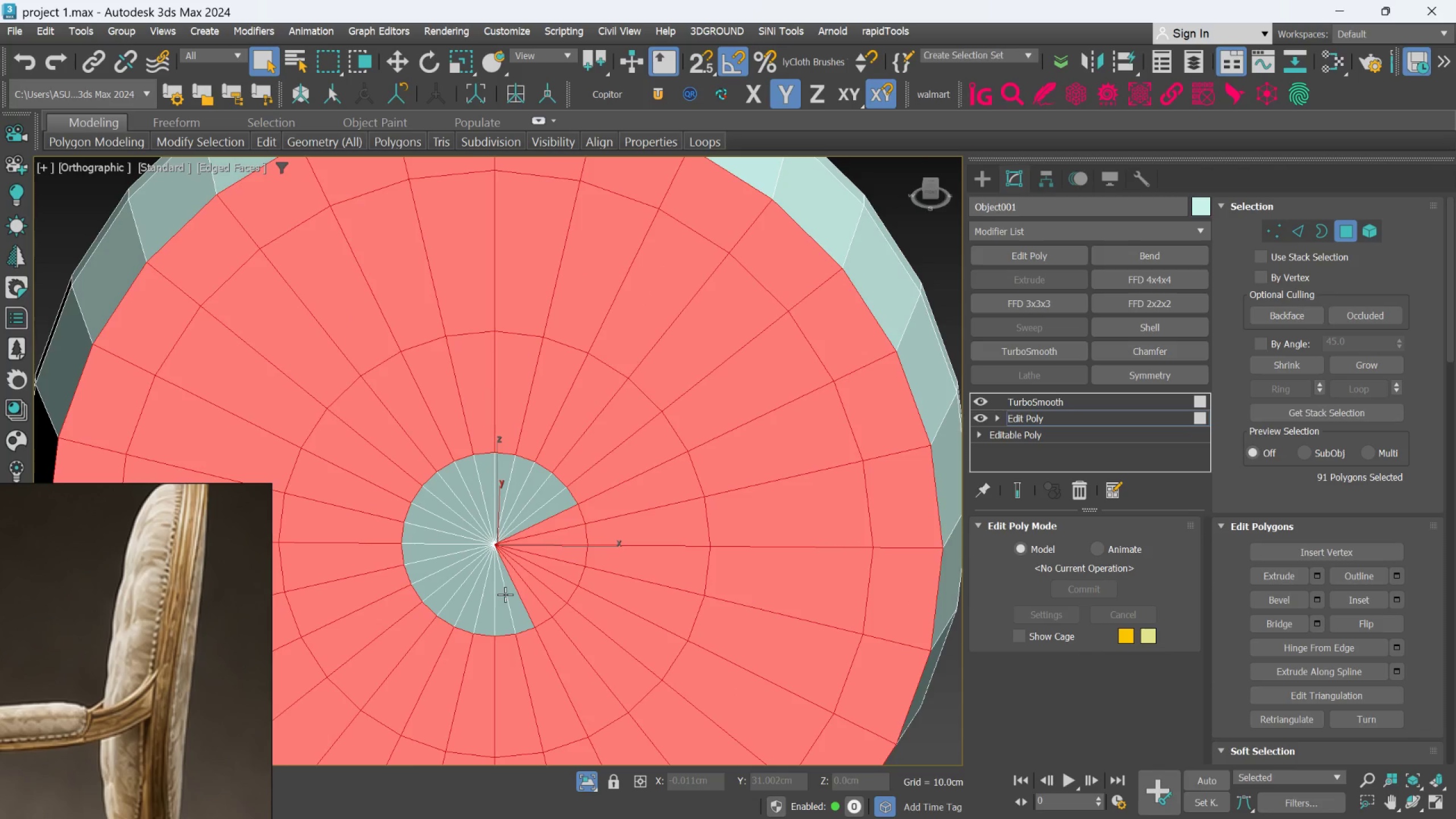 
hold_key(key=ControlLeft, duration=1.5)
left_click([512, 596])
 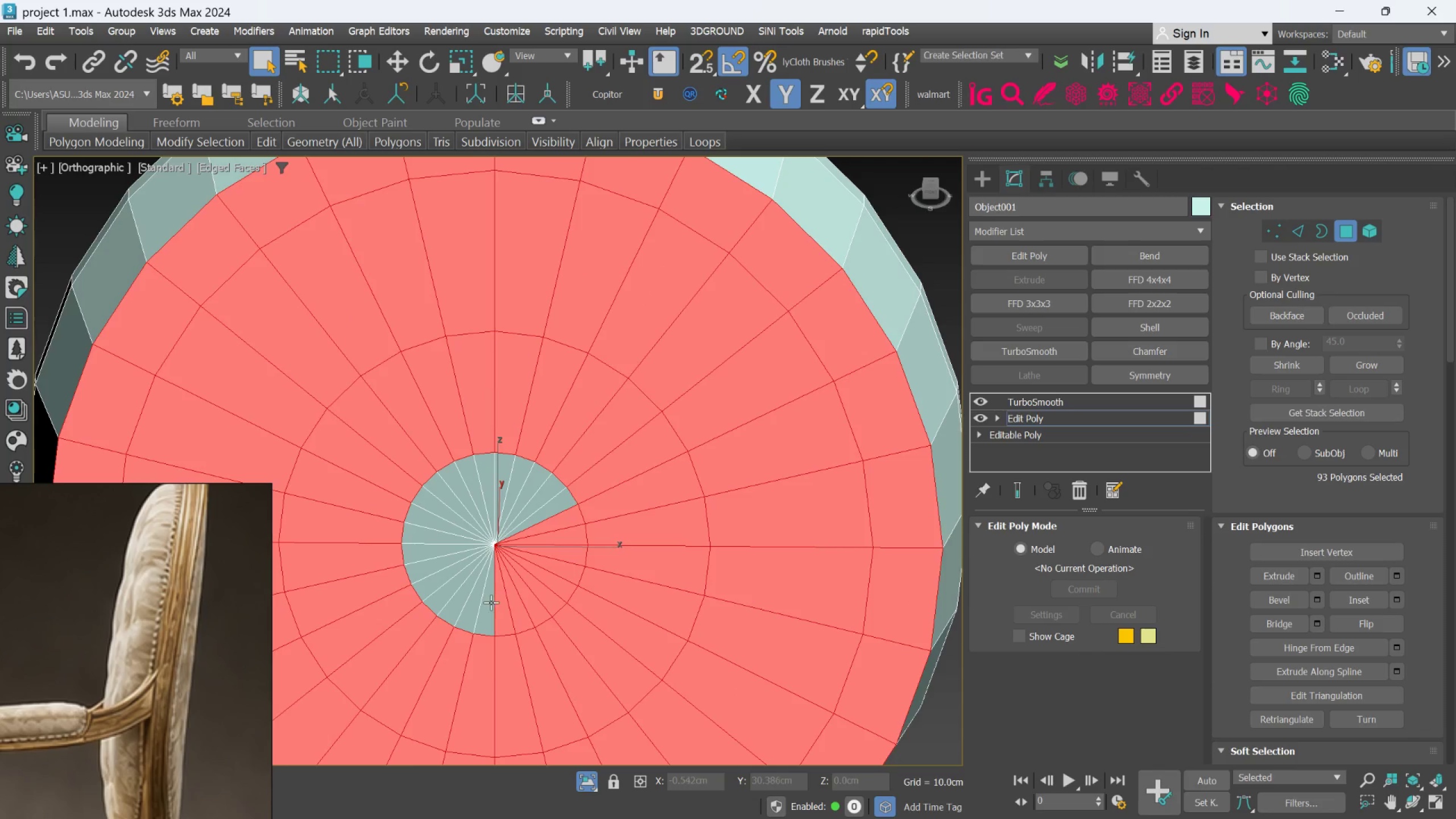 
left_click([489, 602])
 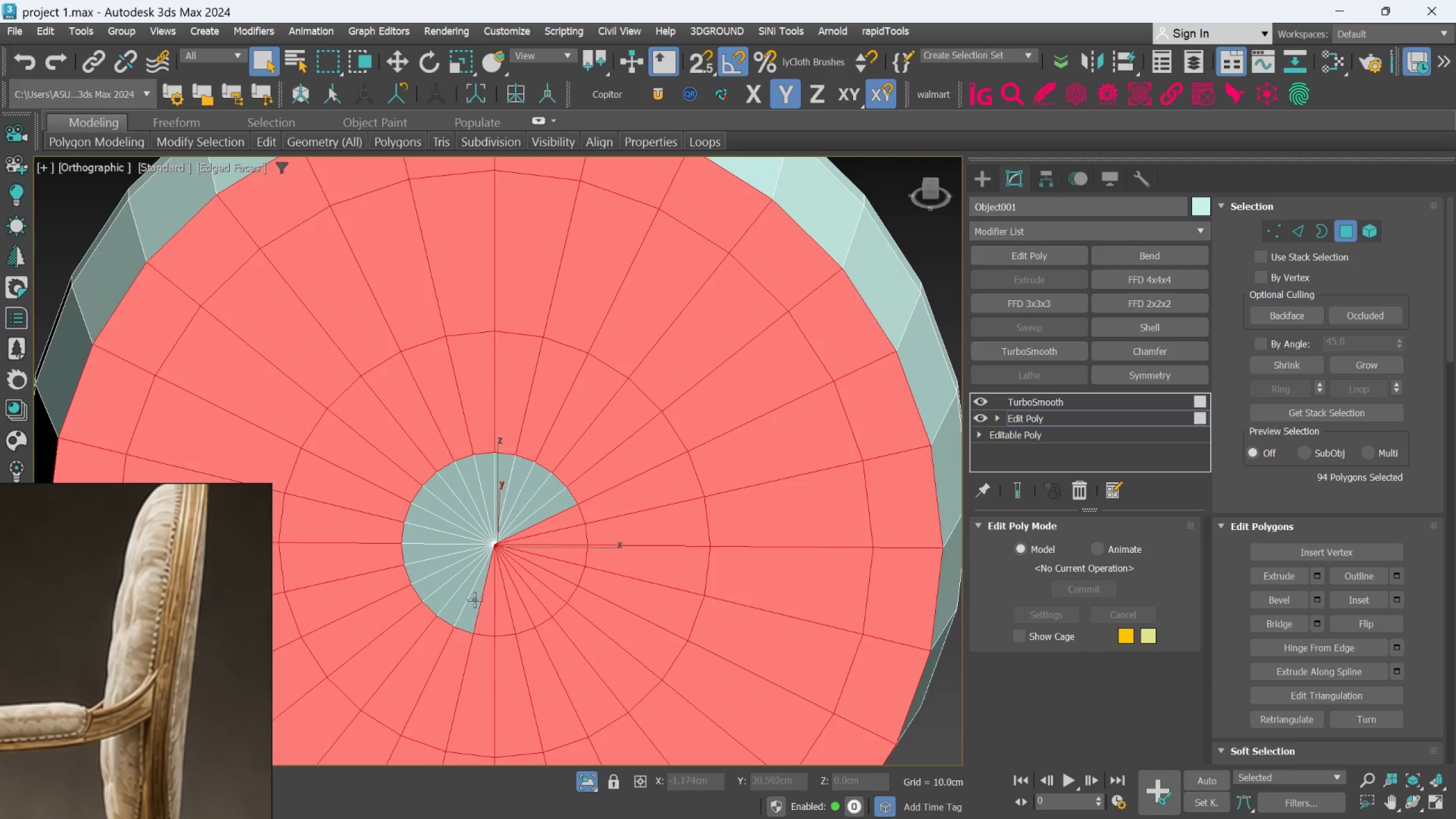 
hold_key(key=ControlLeft, duration=1.52)
left_click([473, 597])
 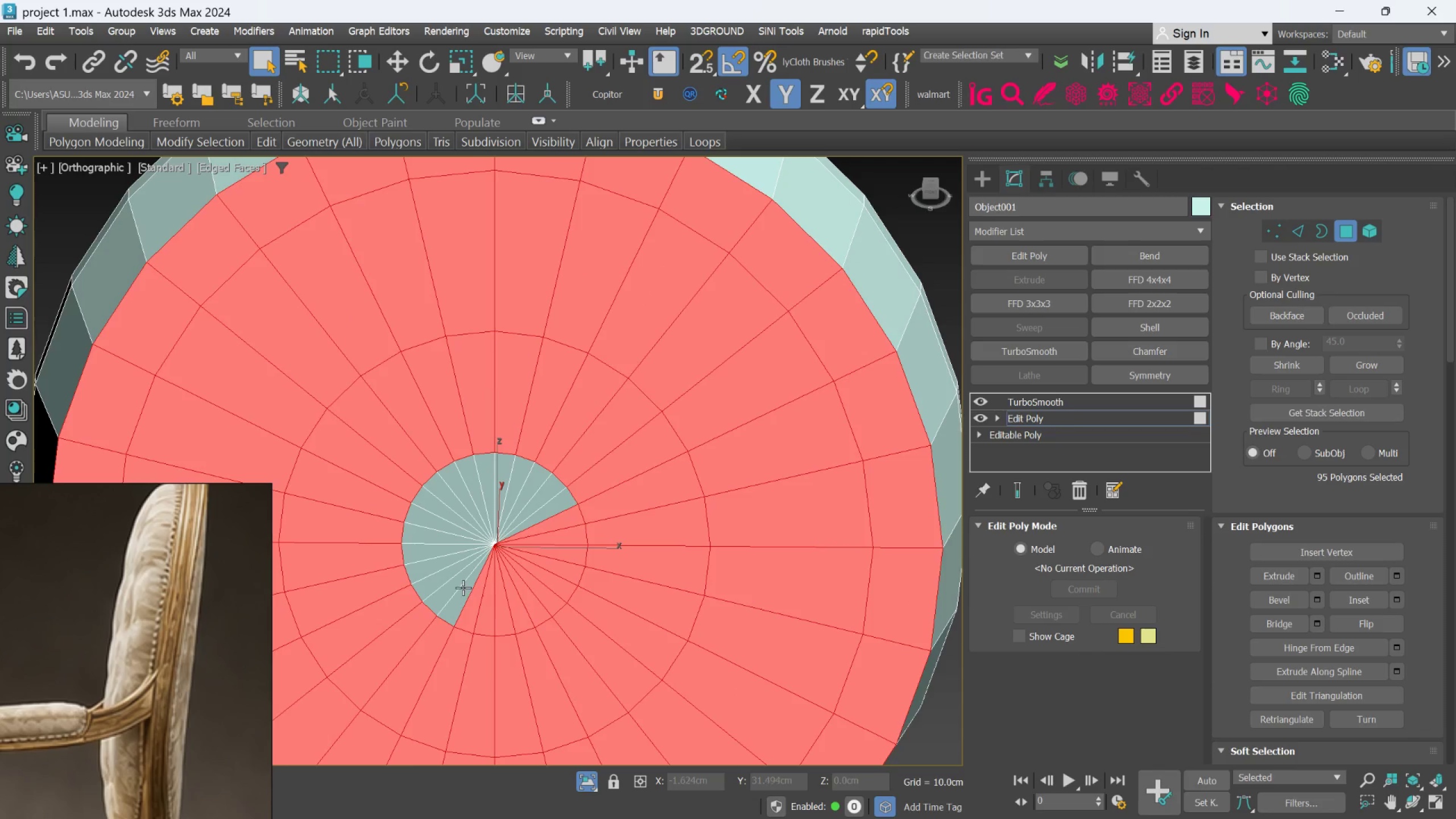 
double_click([463, 588])
 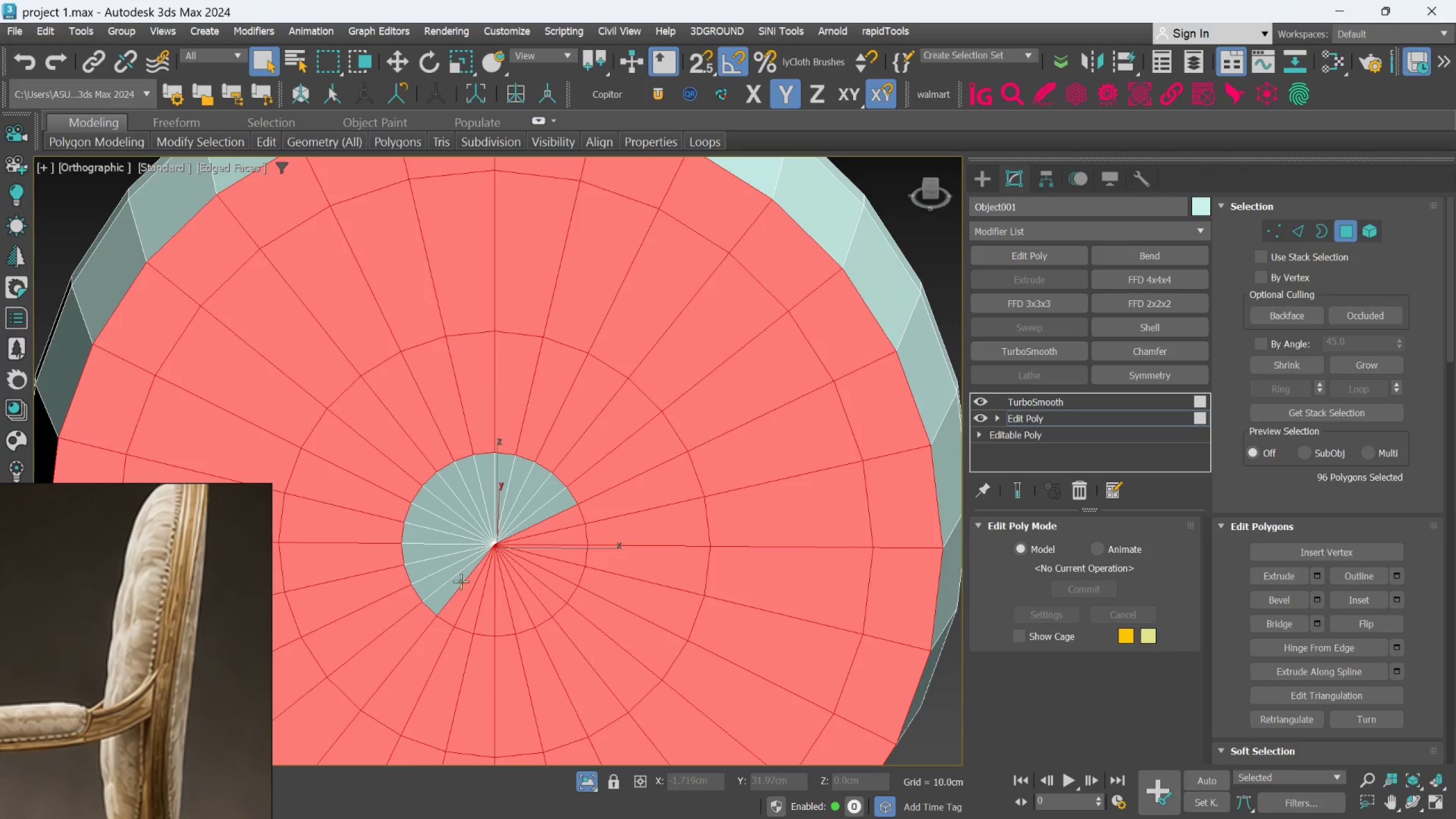 
left_click([460, 578])
 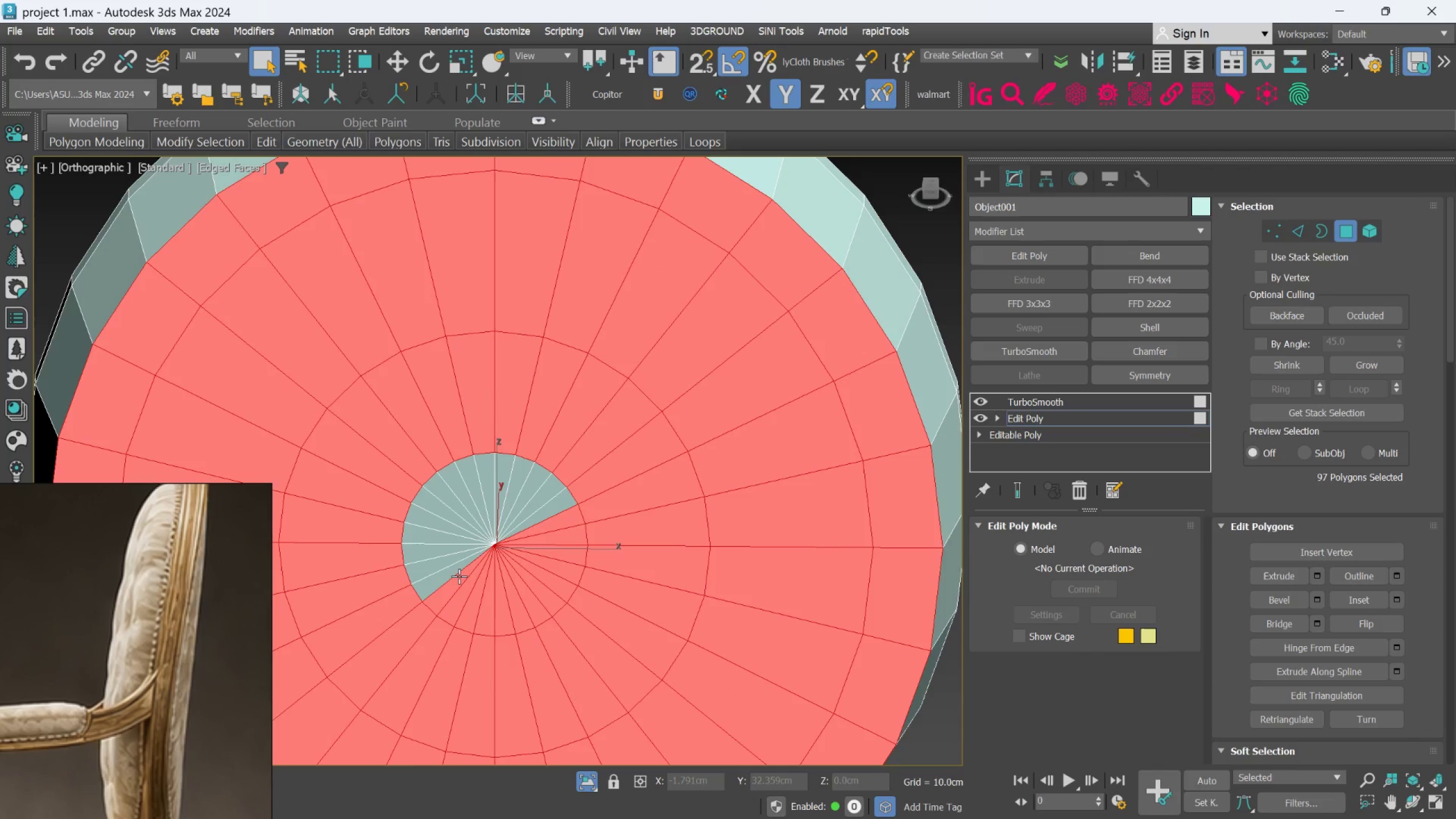 
hold_key(key=ControlLeft, duration=1.51)
left_click([458, 572])
 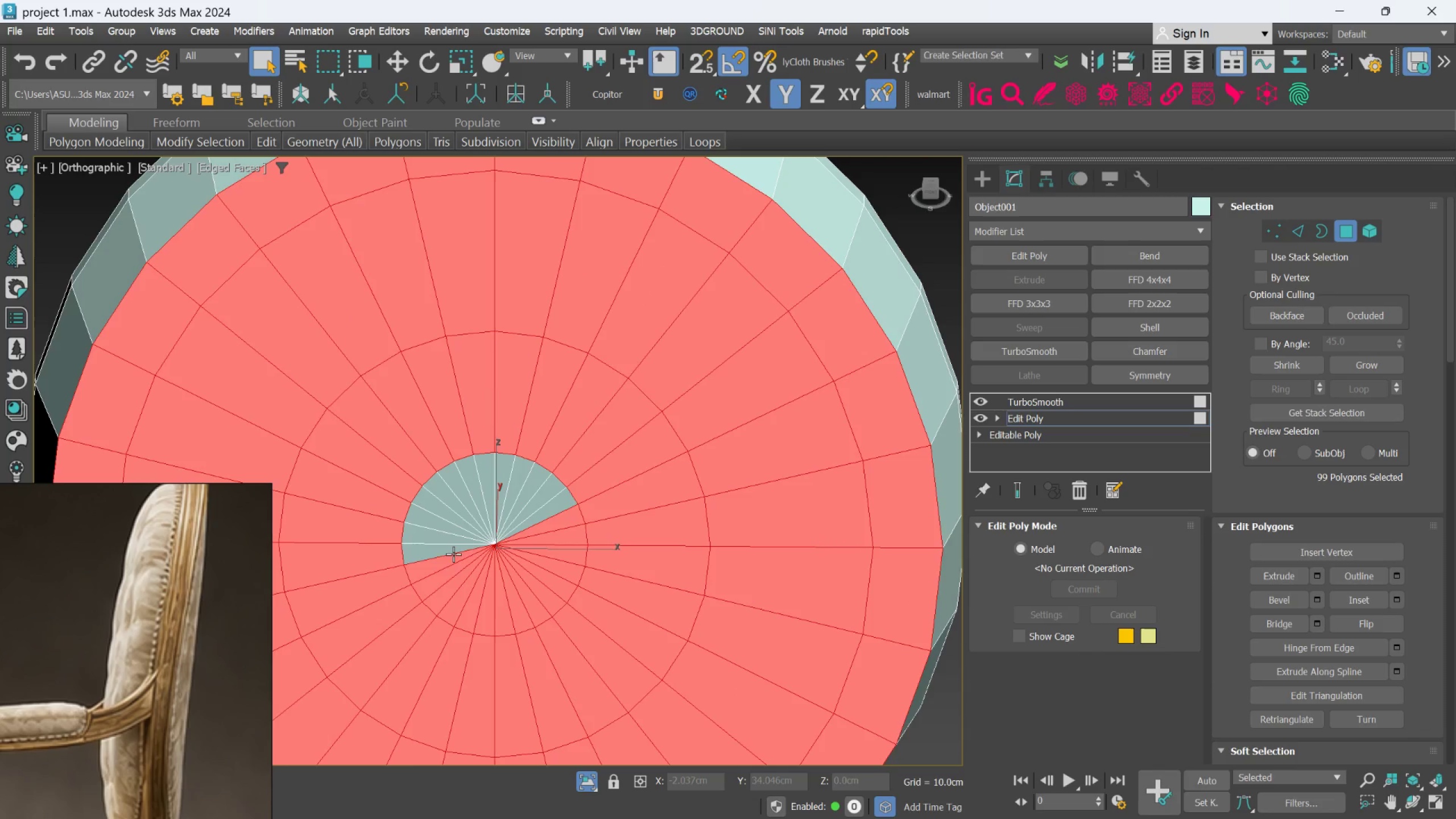 
double_click([452, 552])
 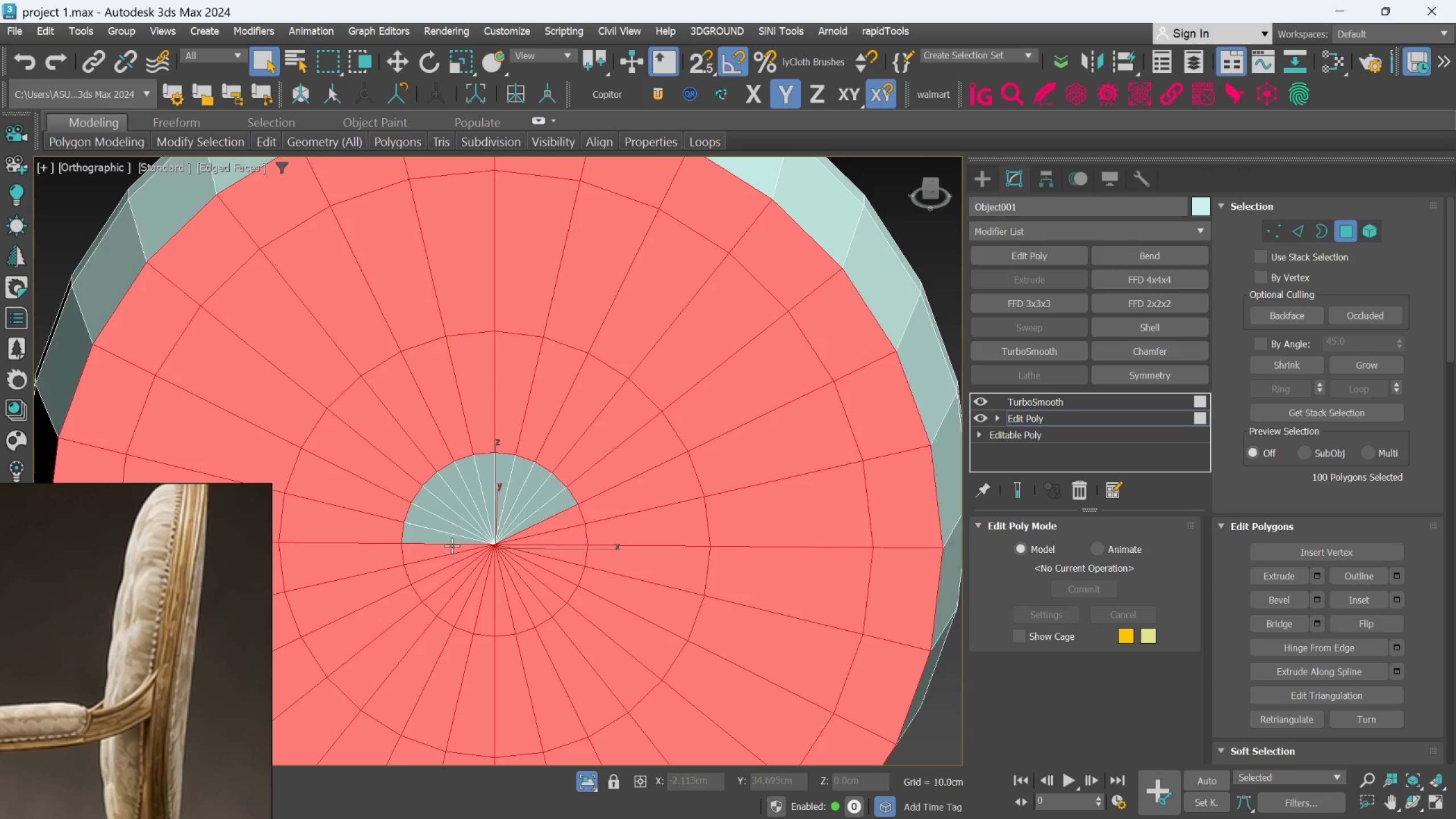 
hold_key(key=ControlLeft, duration=1.52)
triple_click([452, 542])
 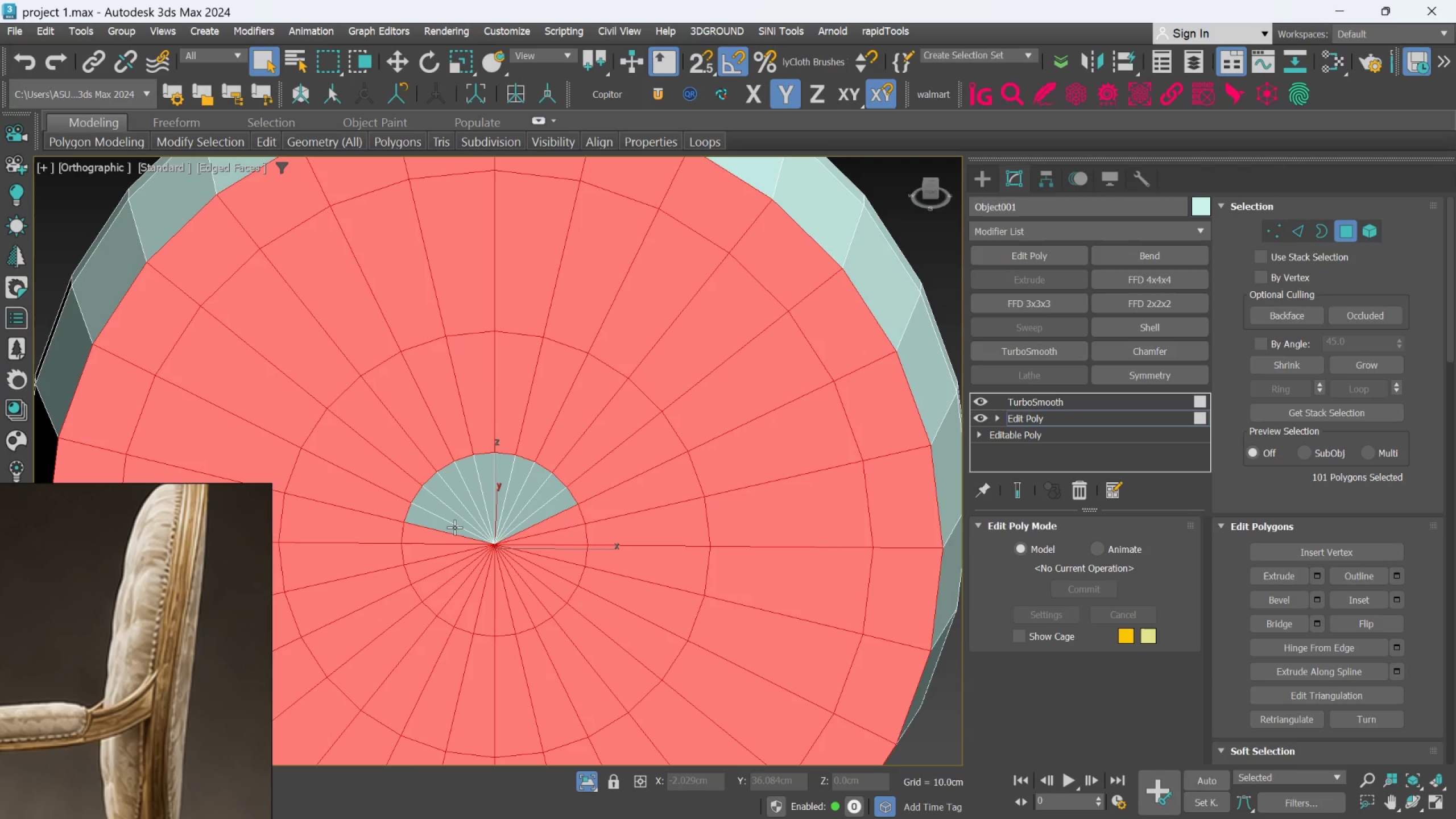 
triple_click([454, 527])
 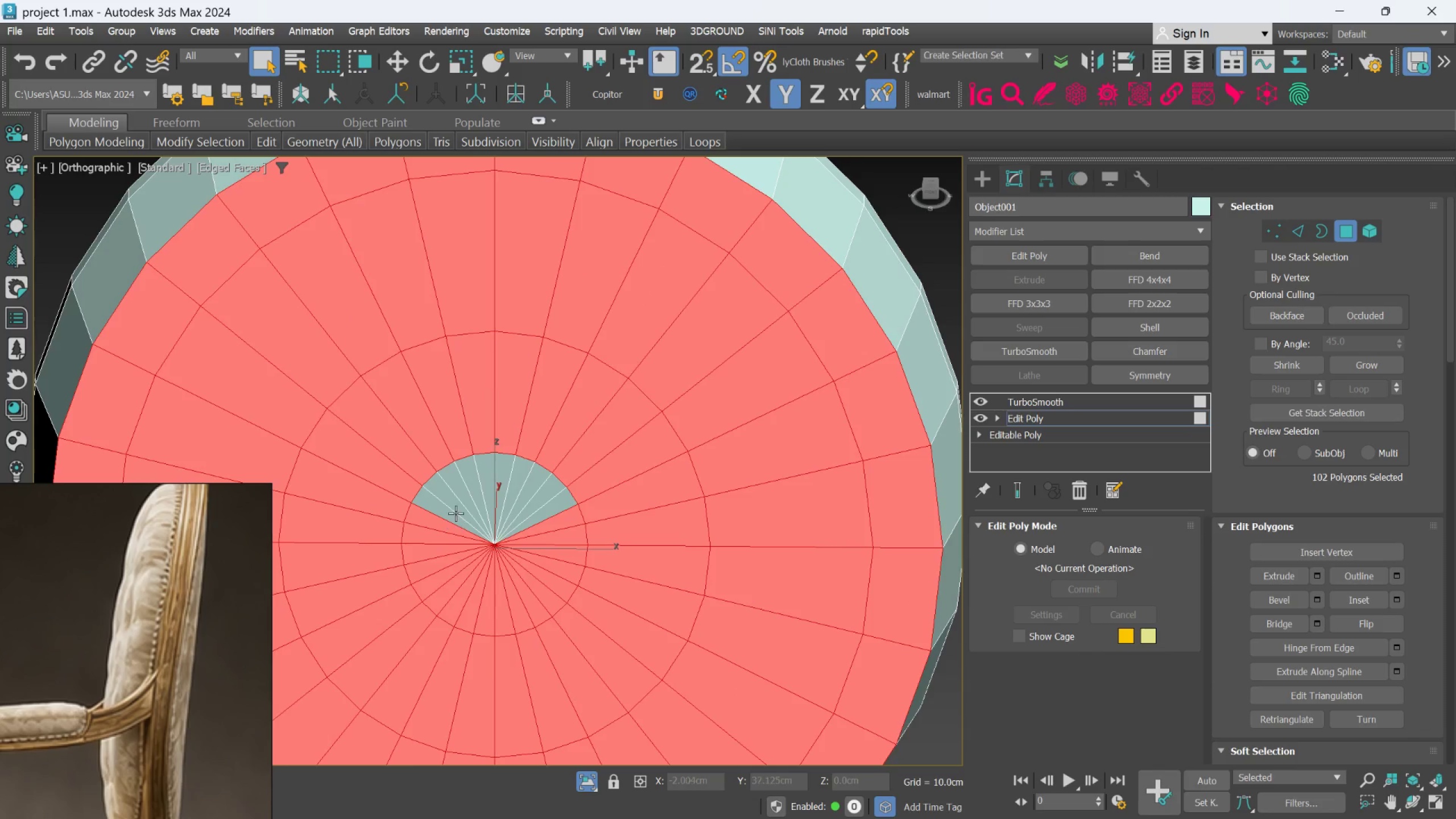 
triple_click([456, 513])
 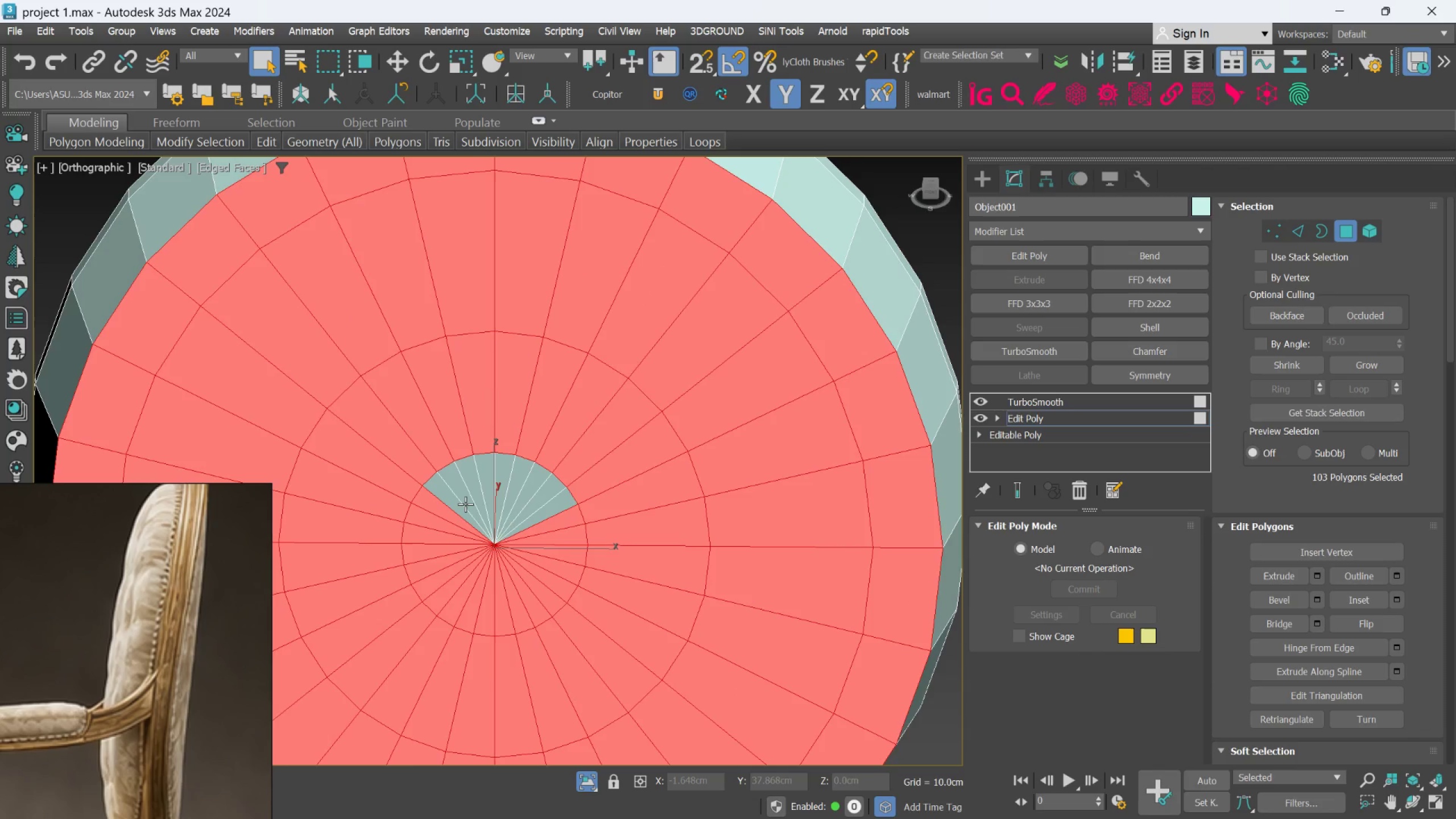 
left_click([465, 504])
 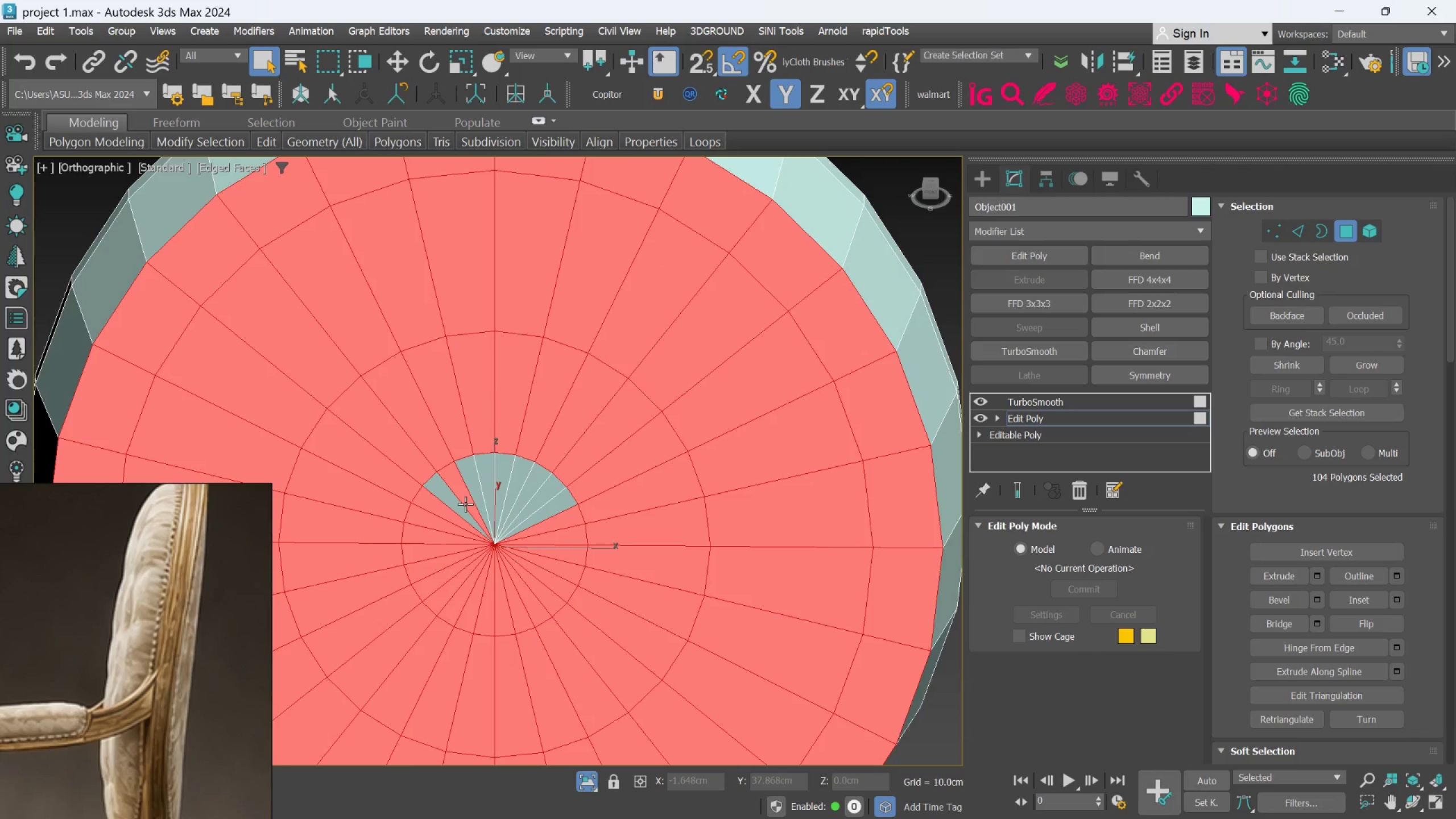 
hold_key(key=ControlLeft, duration=1.5)
double_click([458, 505])
 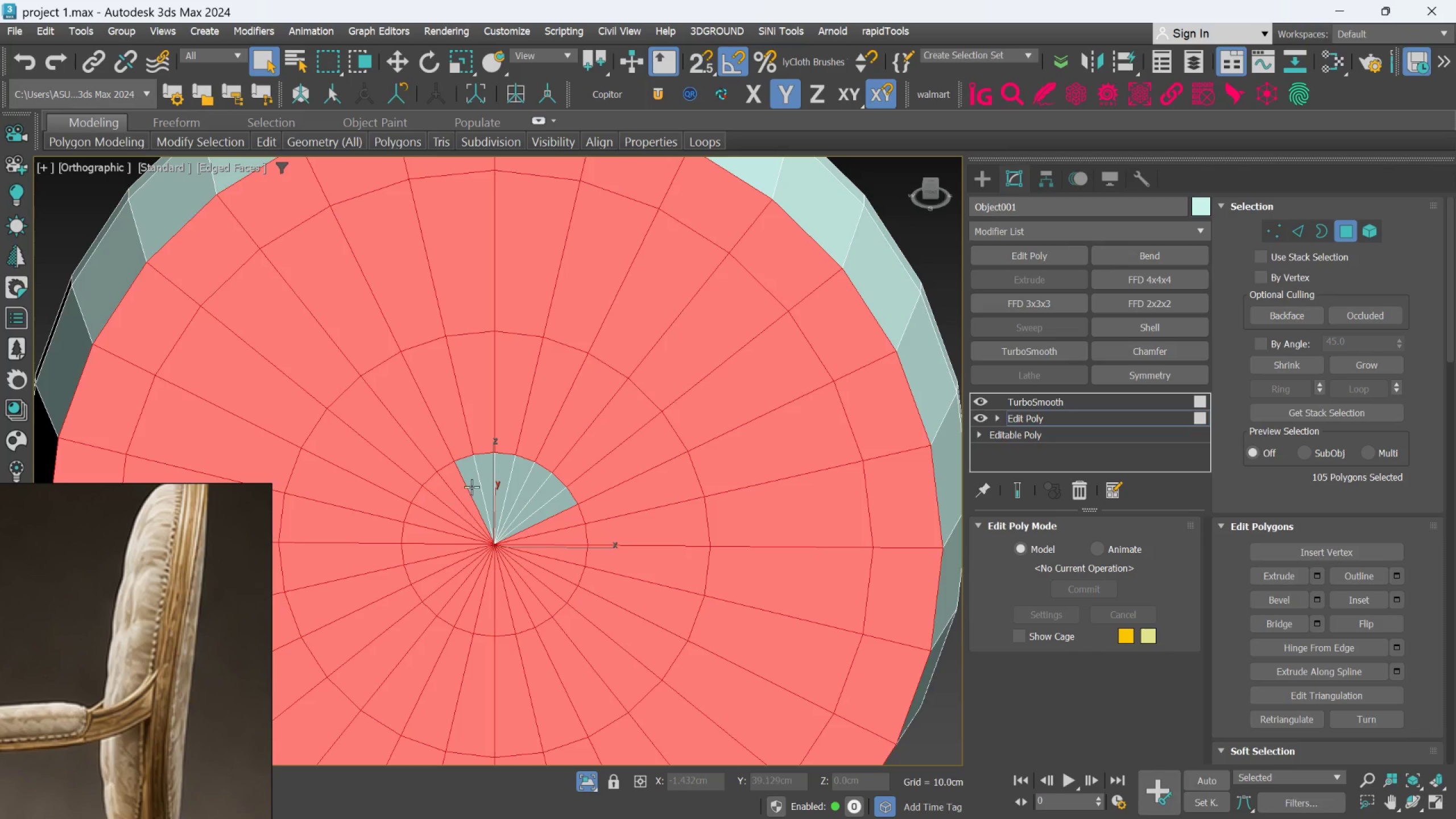 
triple_click([471, 485])
 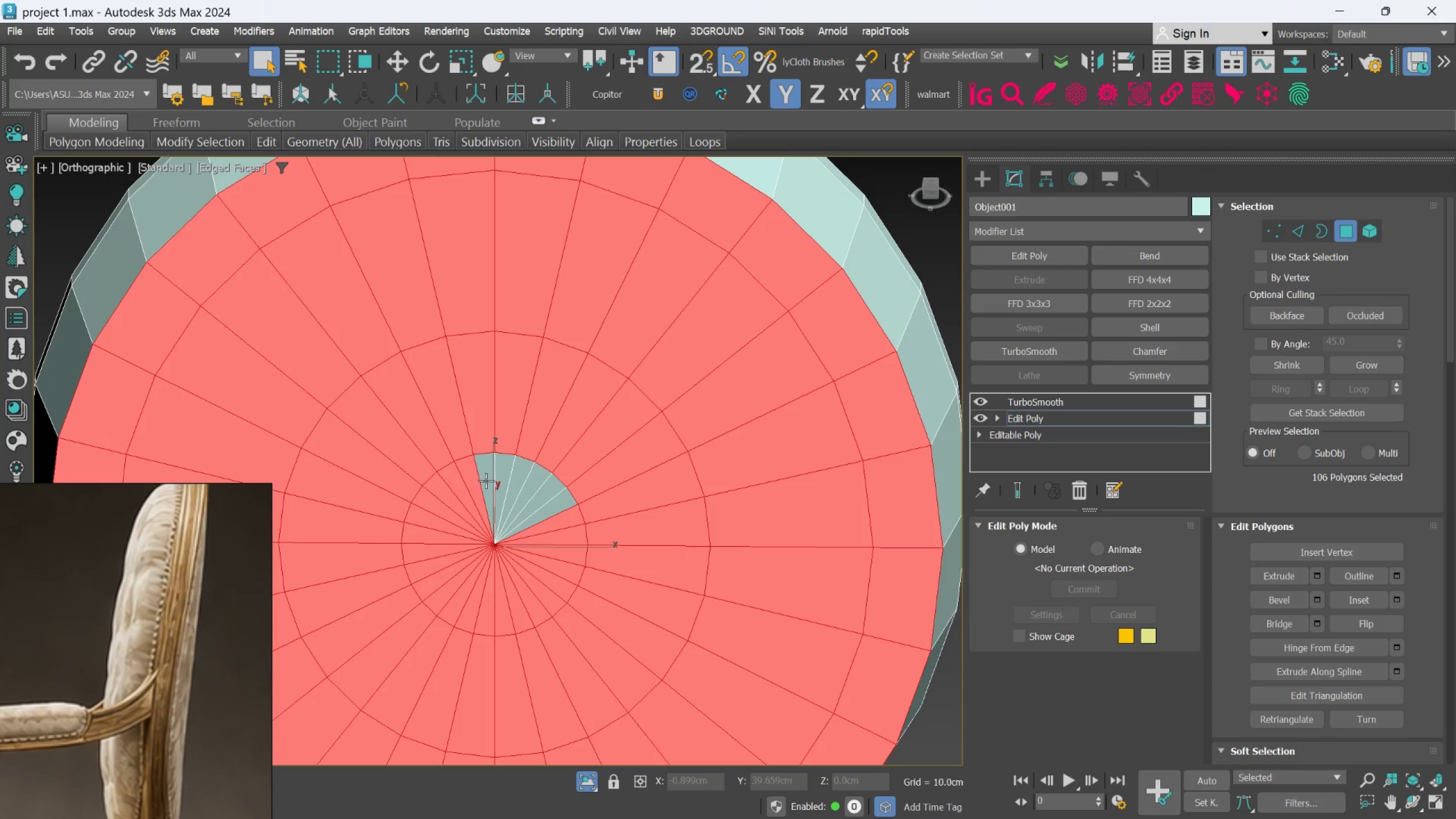 
triple_click([486, 481])
 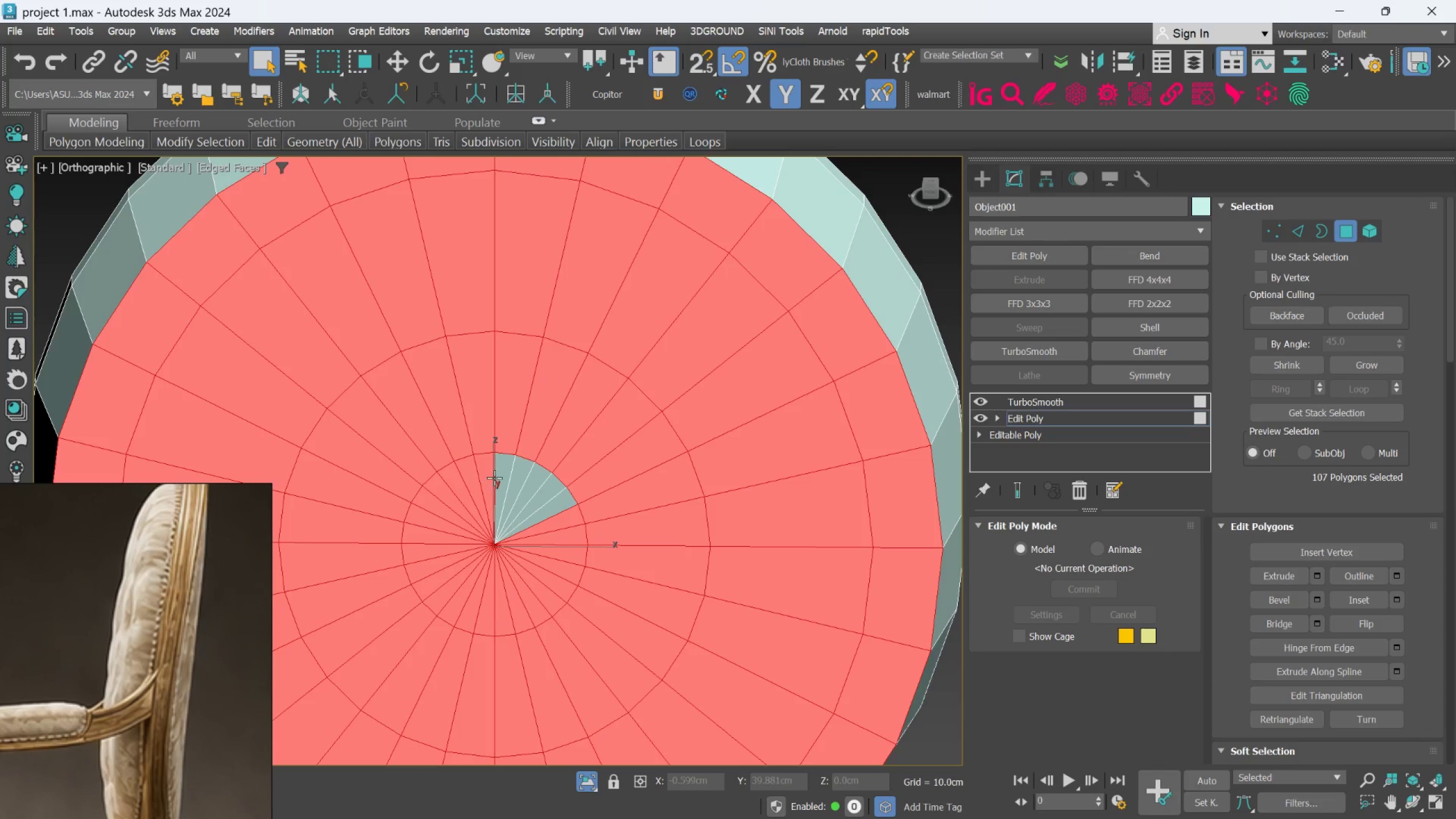 
triple_click([495, 478])
 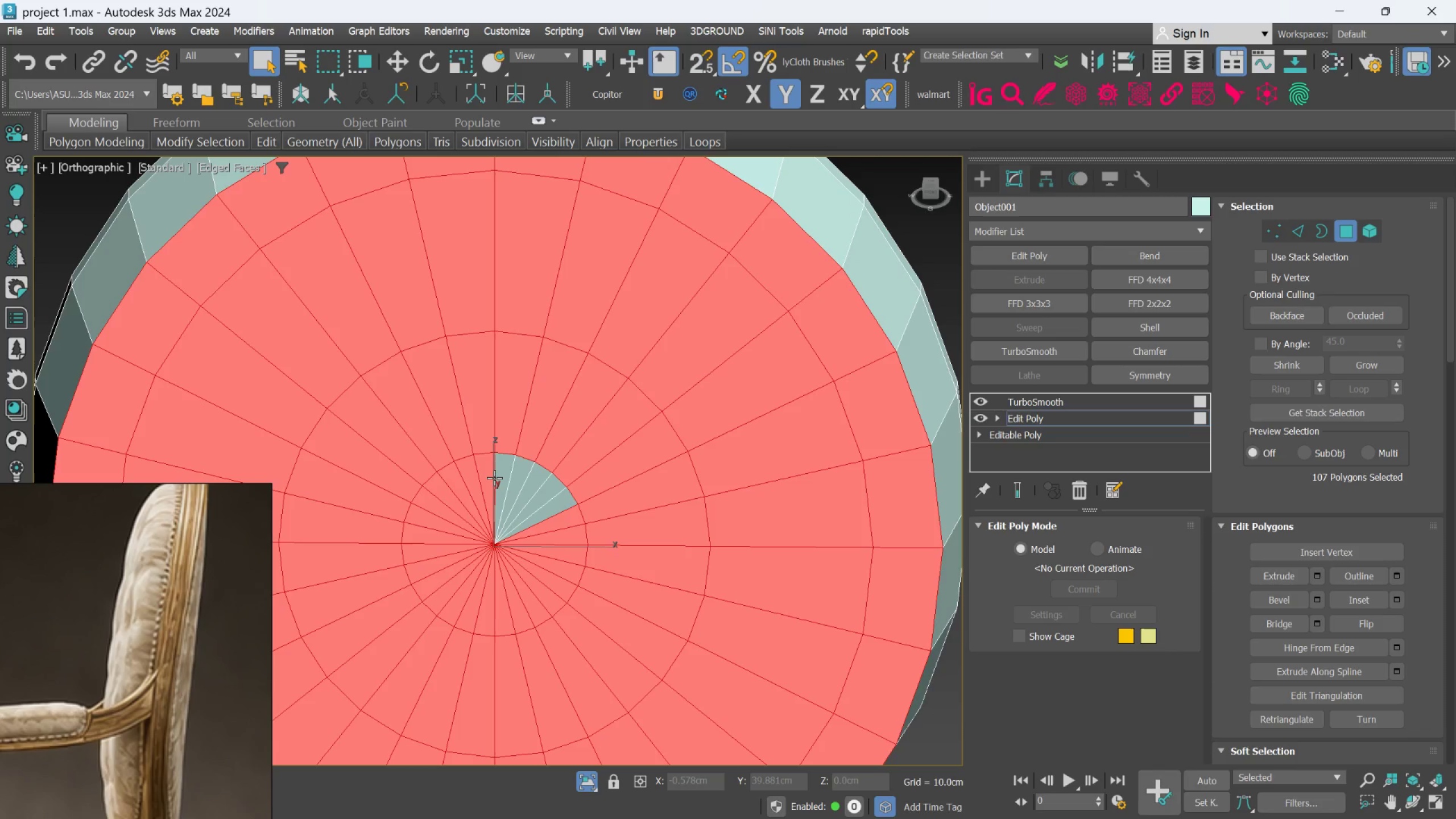 
hold_key(key=ControlLeft, duration=1.51)
triple_click([515, 479])
 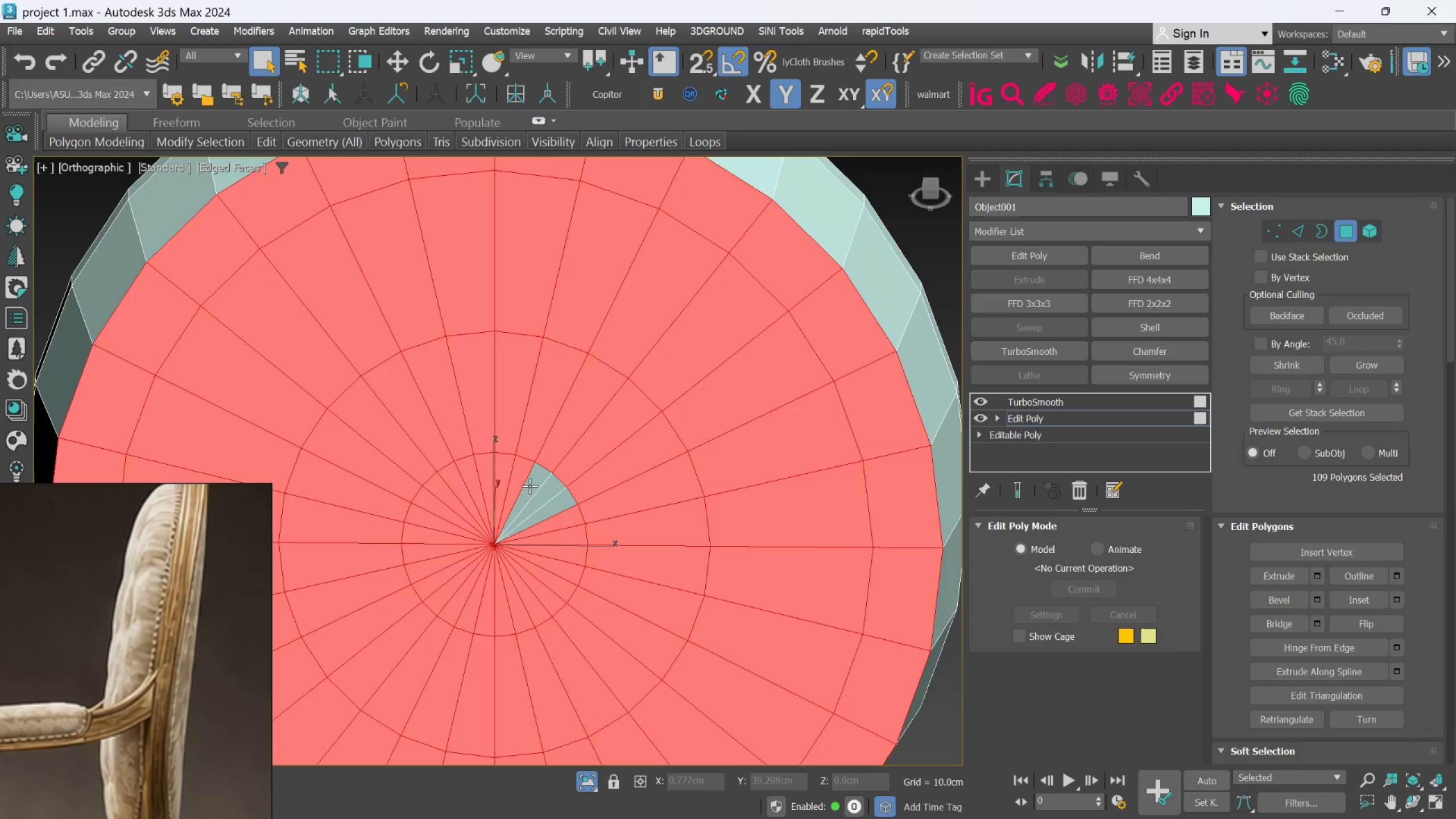 
hold_key(key=ControlLeft, duration=1.49)
triple_click([543, 491])
 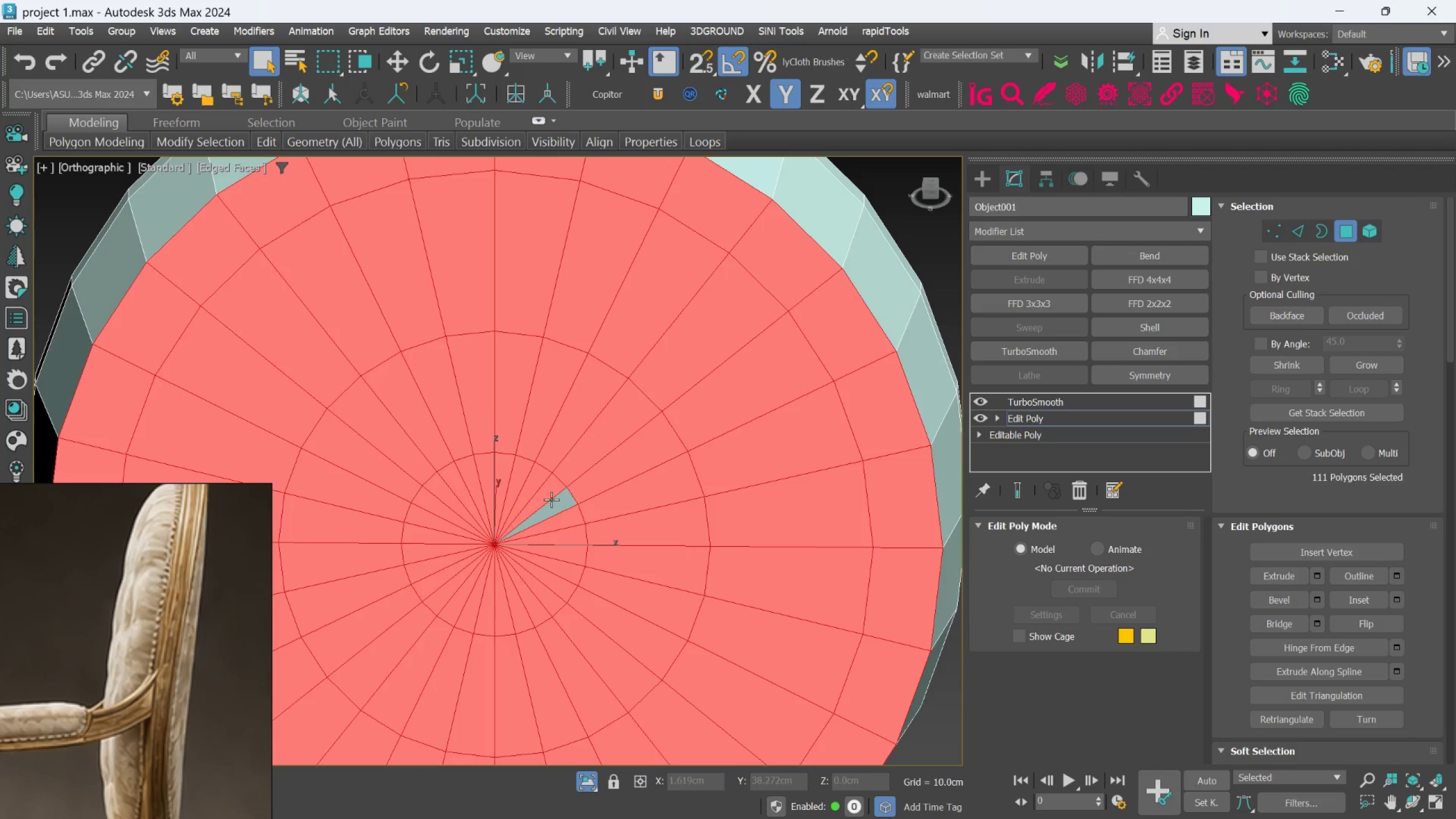 
triple_click([551, 499])
 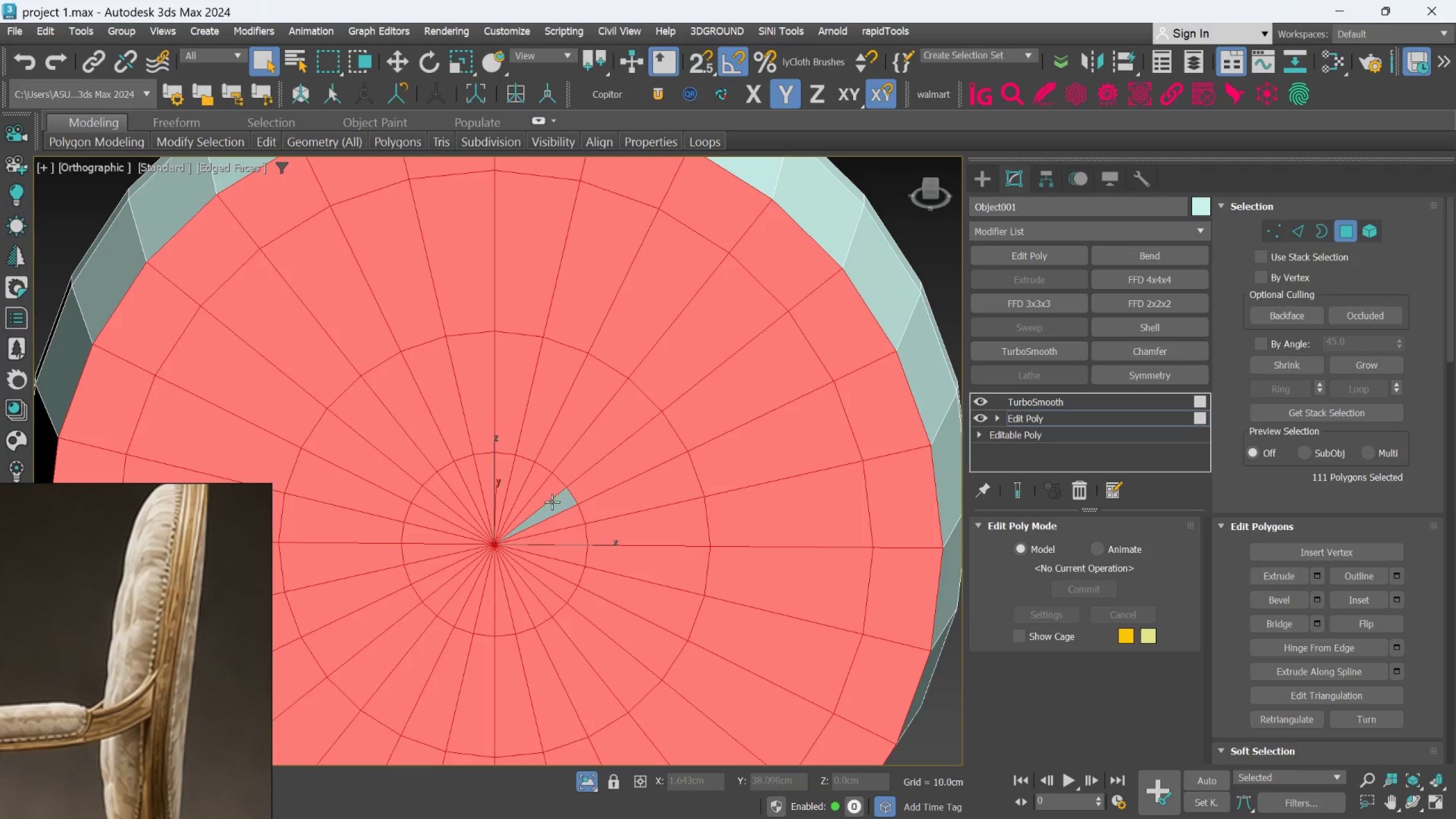 
triple_click([552, 503])
 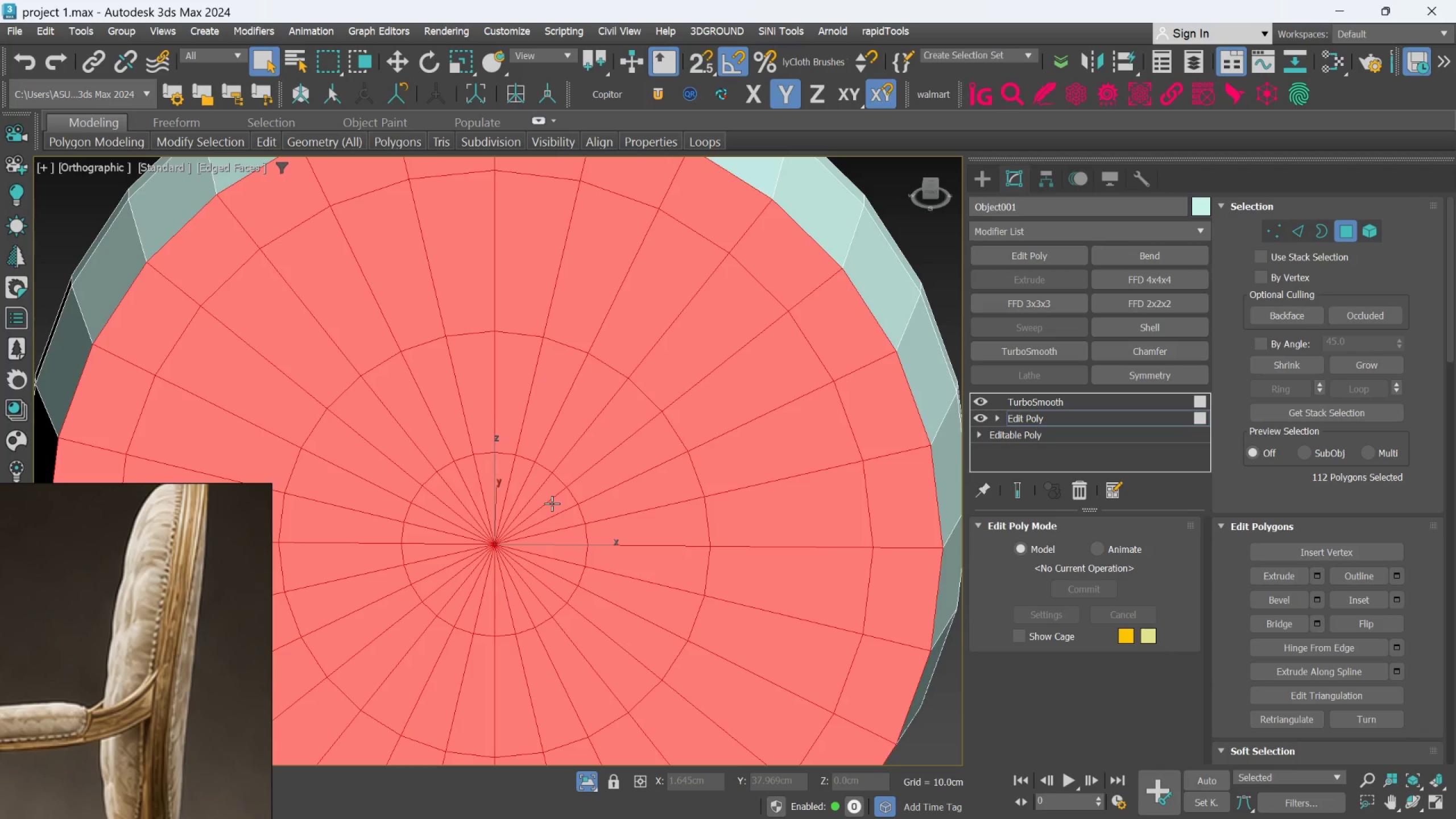 
scroll: coordinate [553, 504], scroll_direction: down, amount: 3.0
 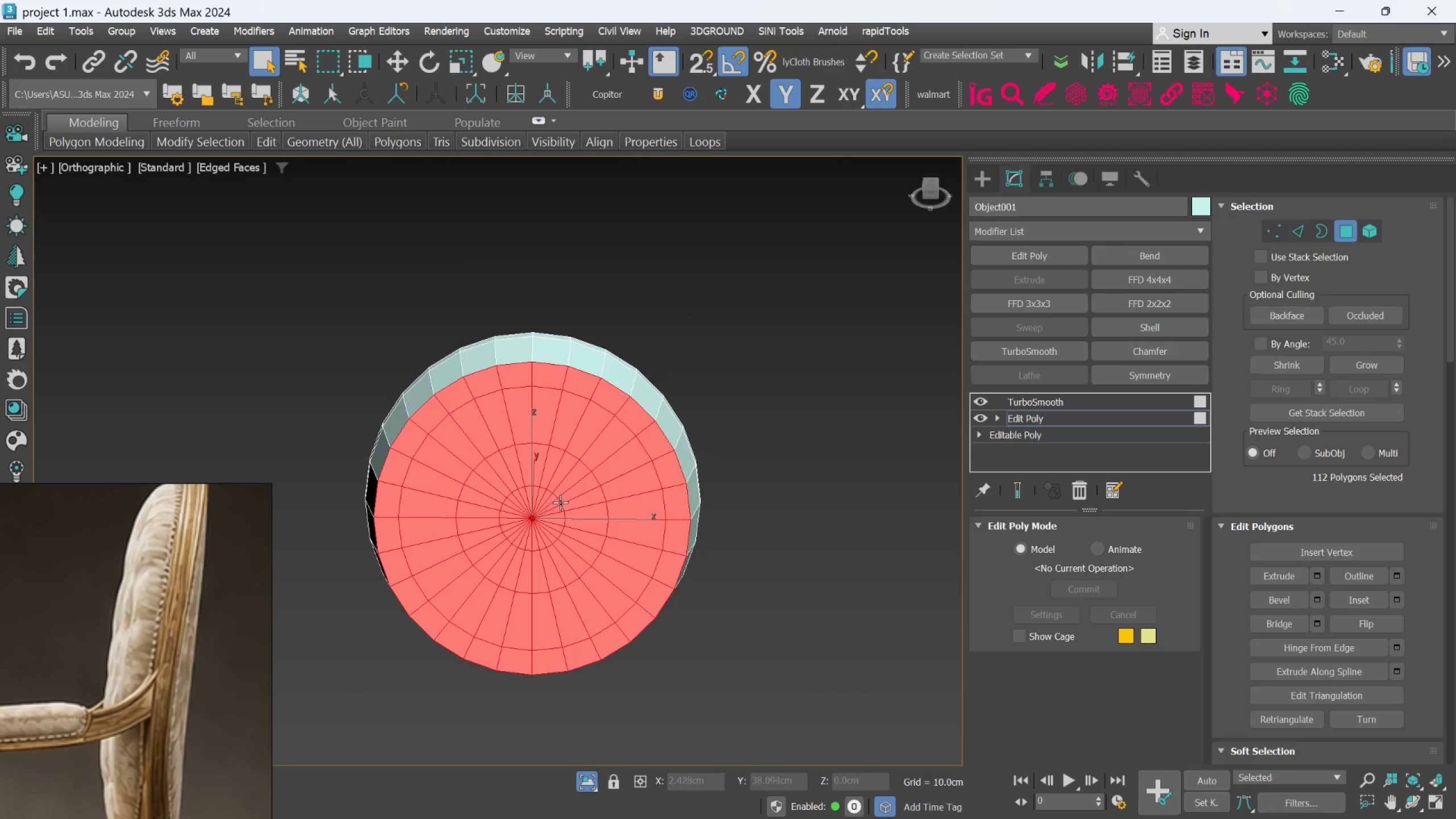 
key(W)
 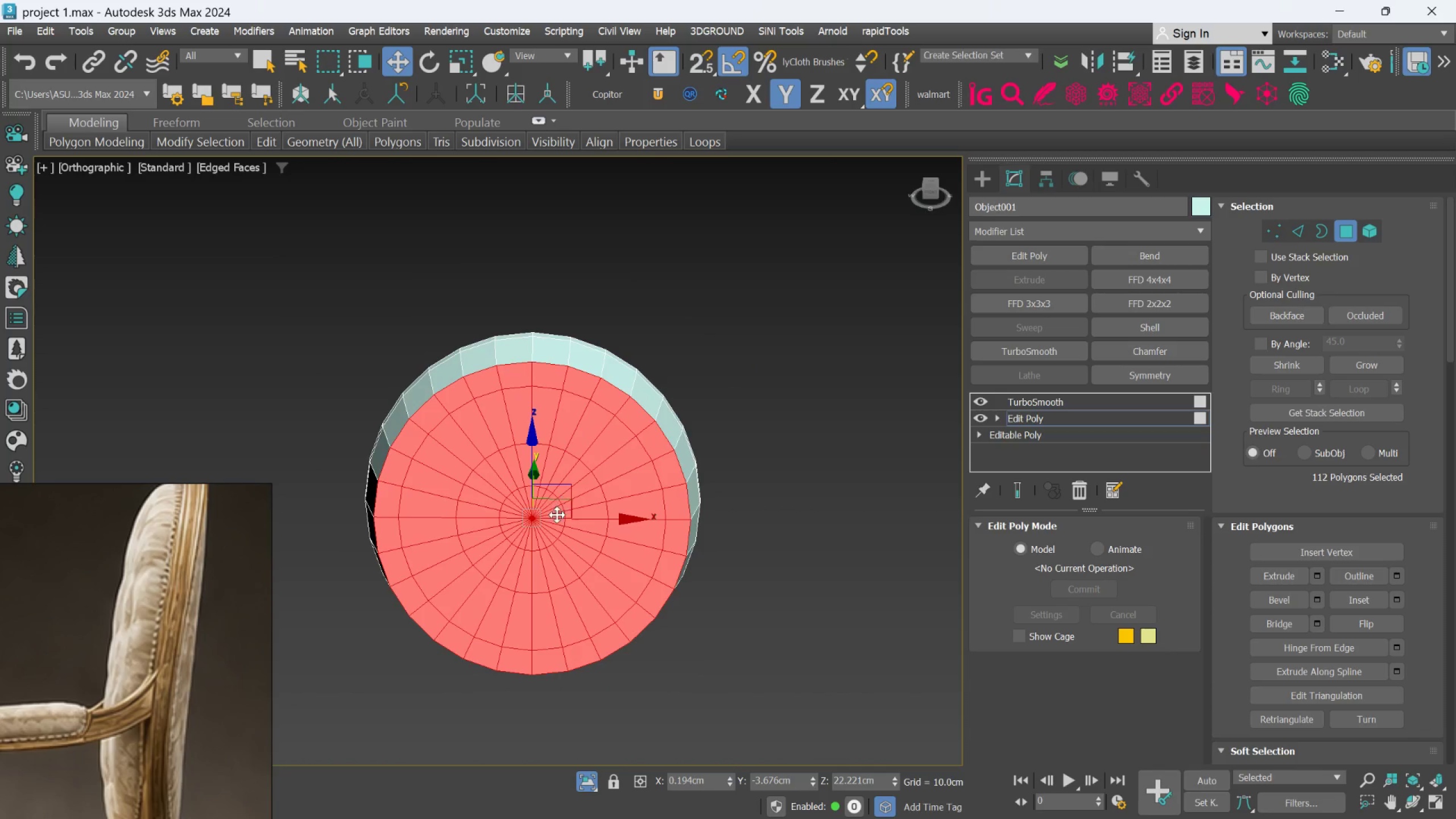 
hold_key(key=AltLeft, duration=0.52)
 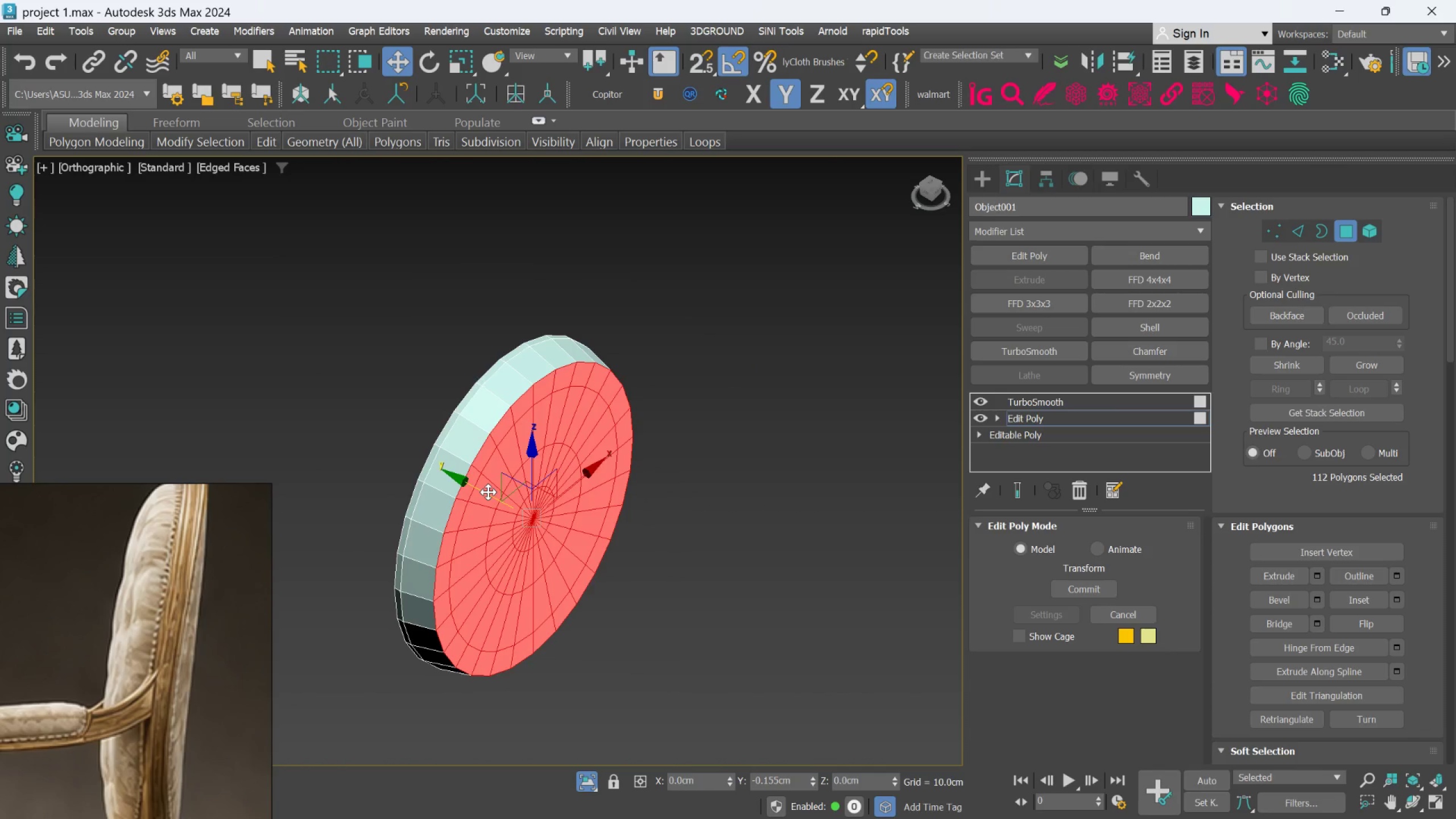 
key(Control+Z)
 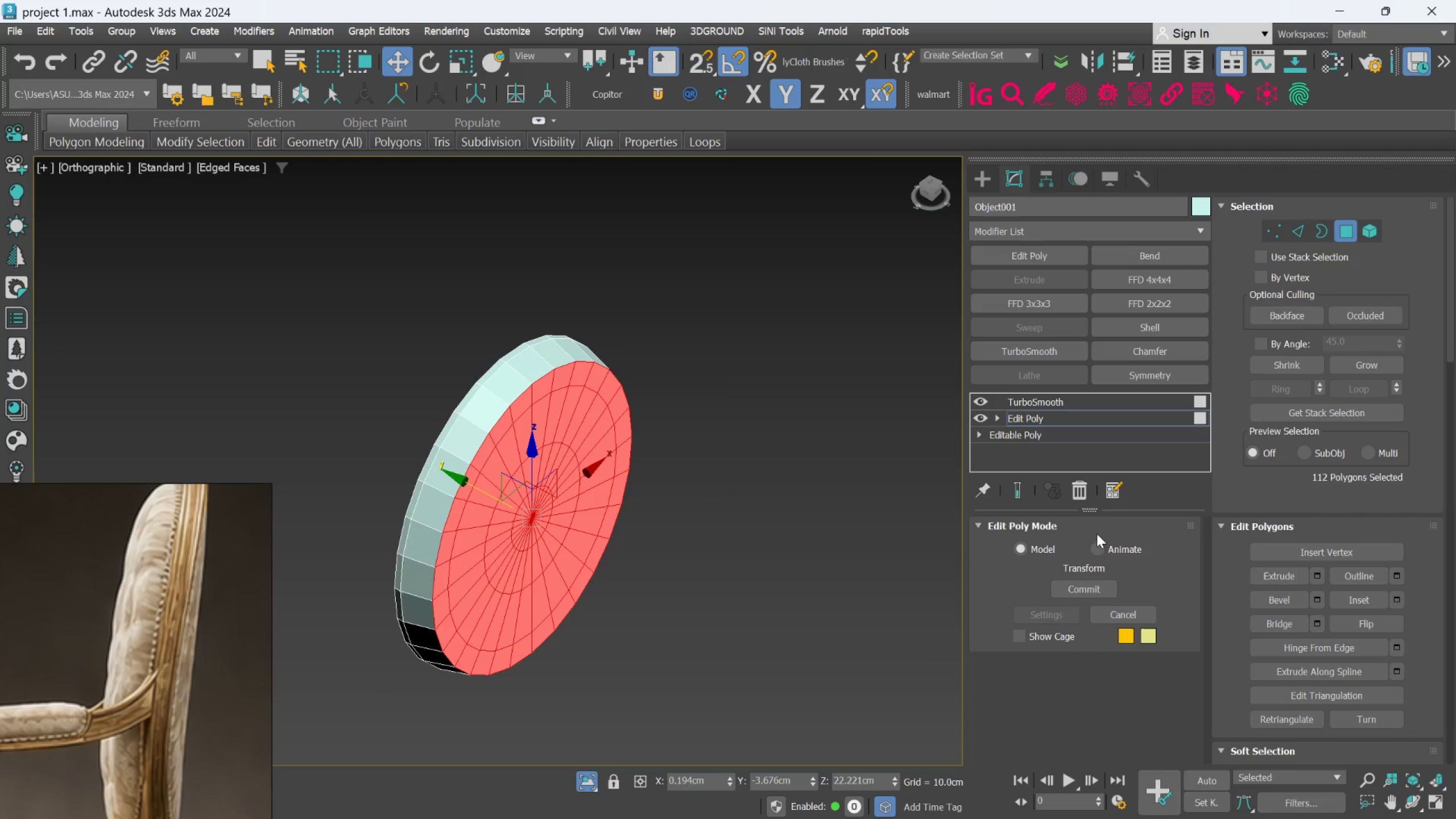 
left_click([1292, 368])
 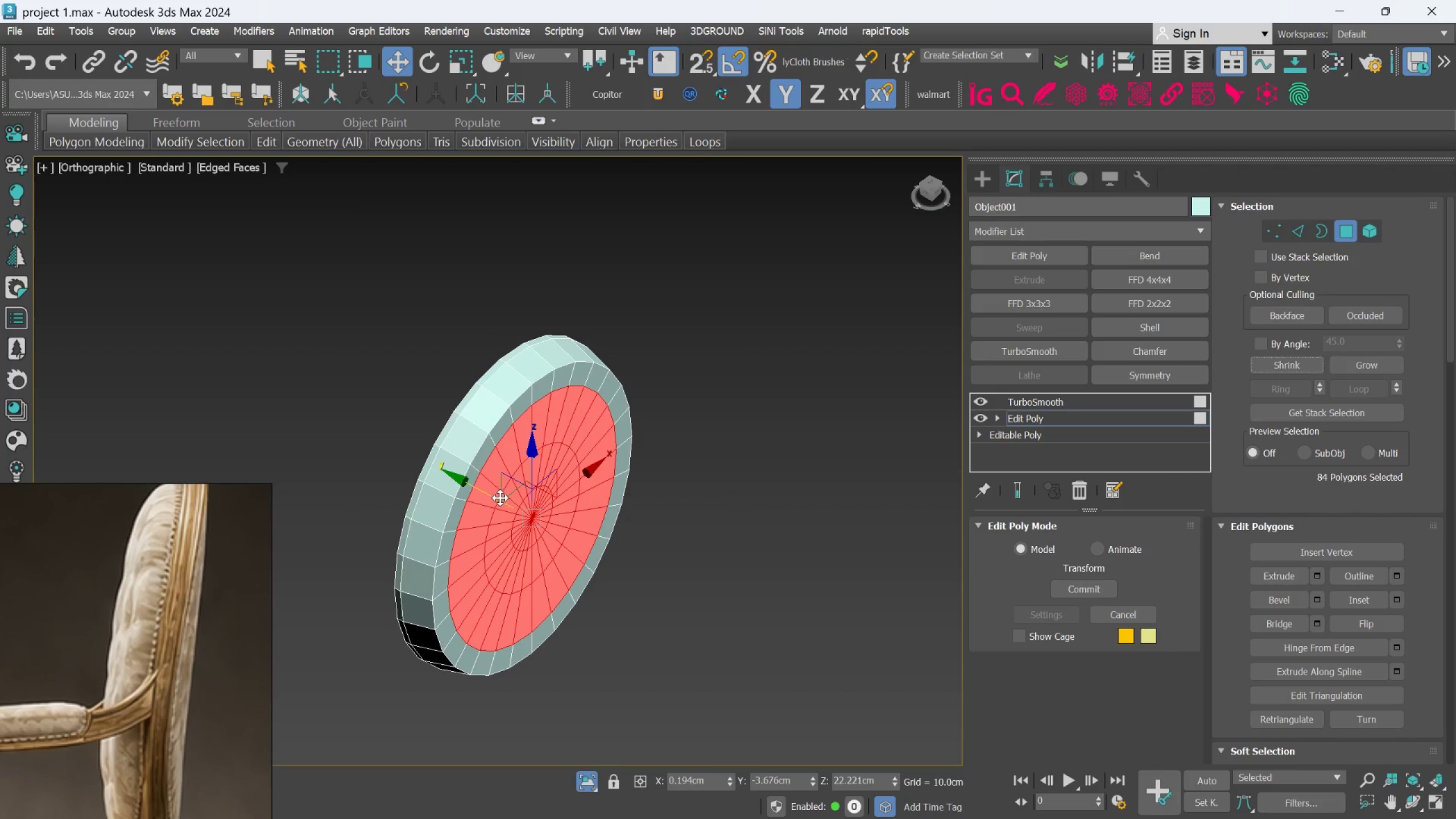 
left_click_drag(start_coordinate=[499, 498], to_coordinate=[503, 502])
 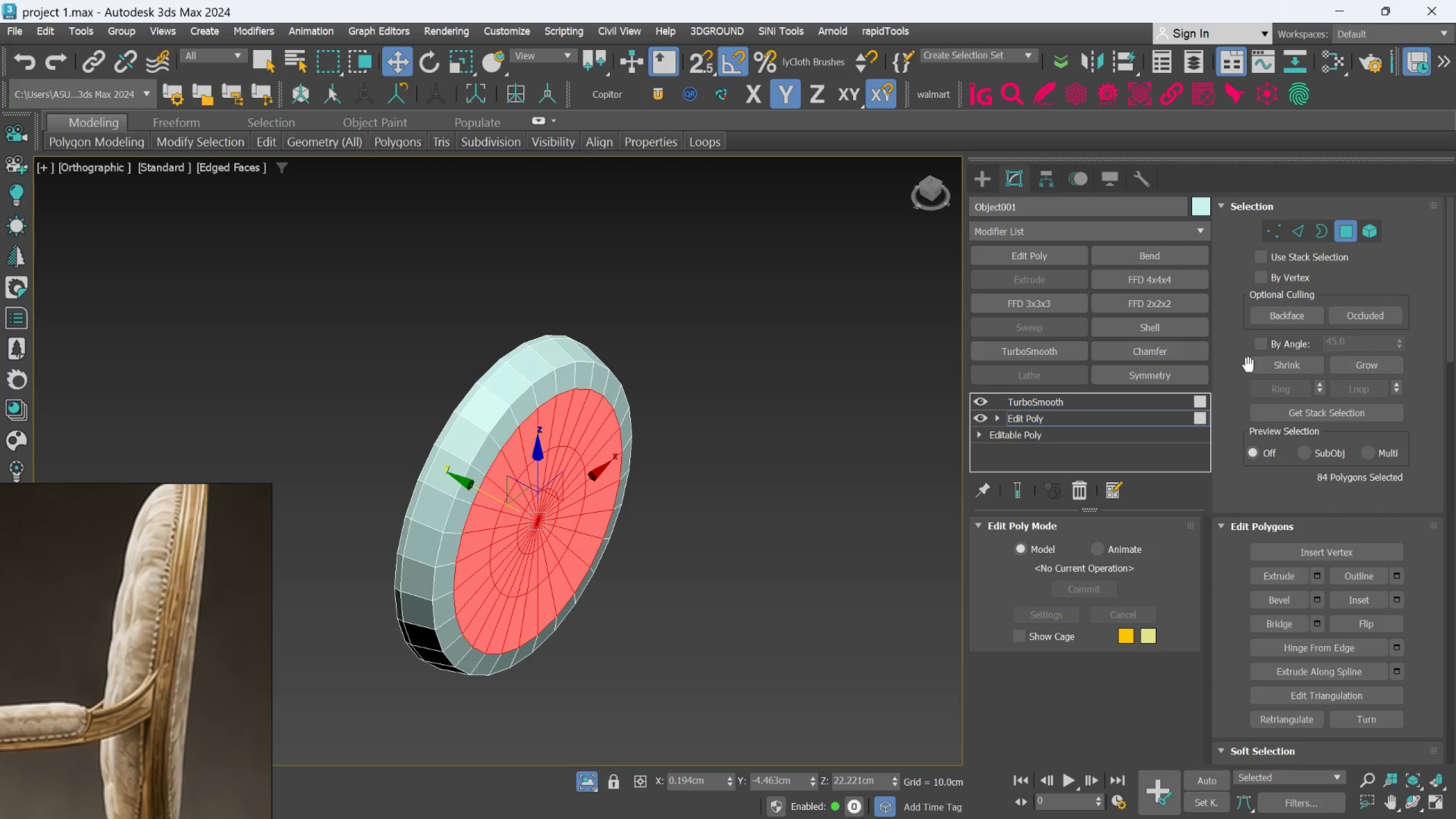 
left_click([1260, 370])
 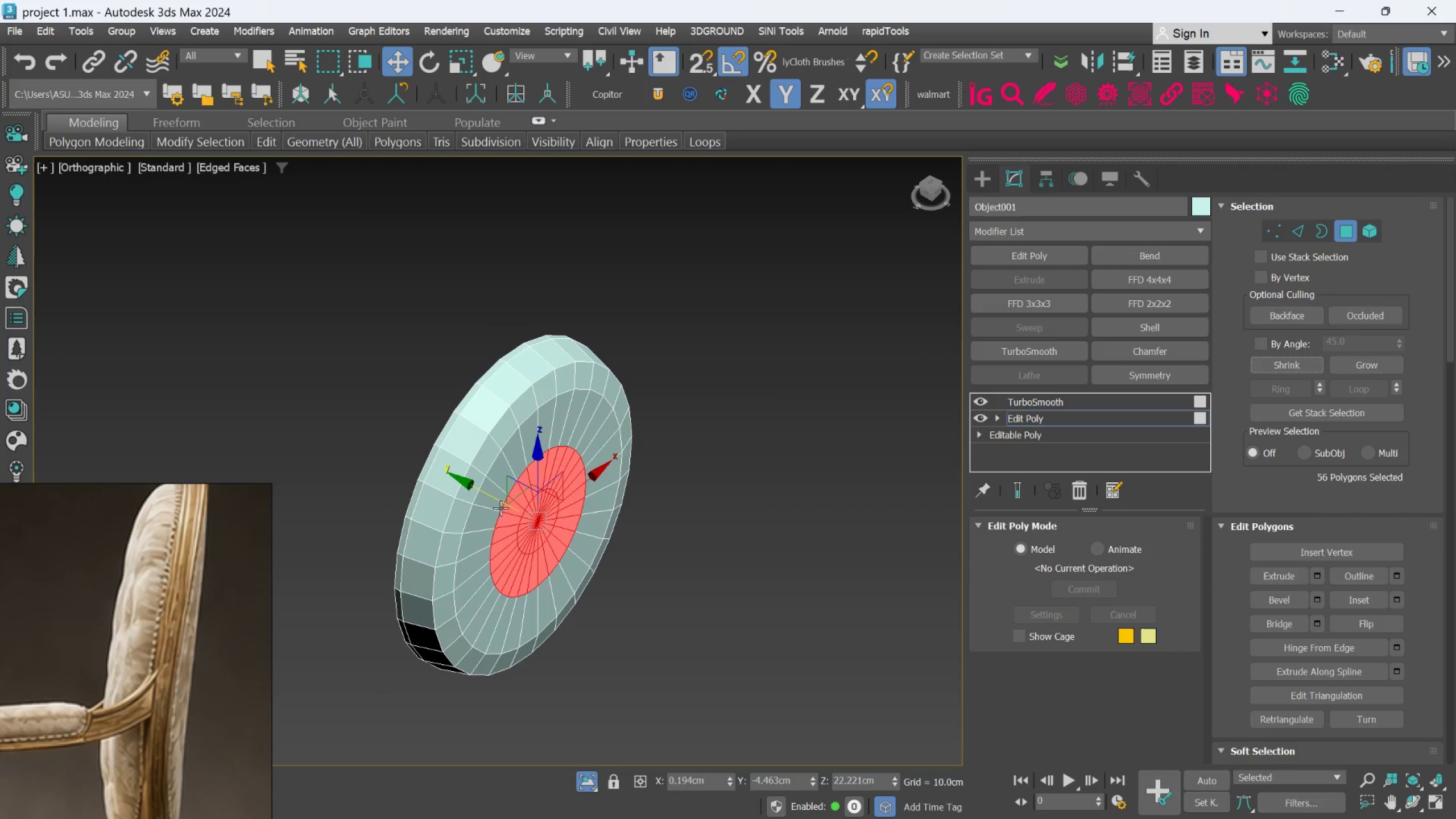 
left_click_drag(start_coordinate=[499, 502], to_coordinate=[502, 511])
 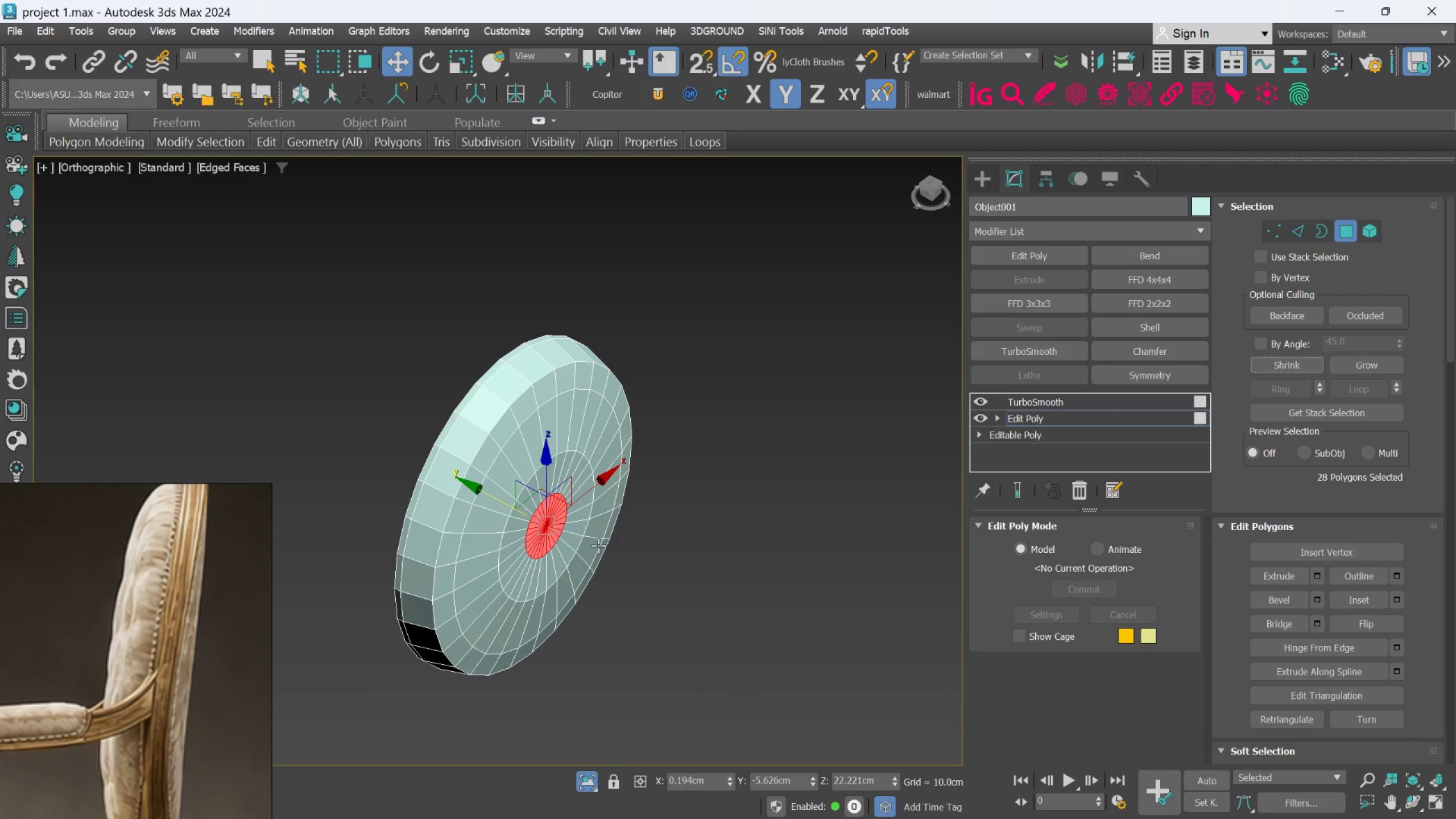 
left_click_drag(start_coordinate=[506, 505], to_coordinate=[508, 510])
 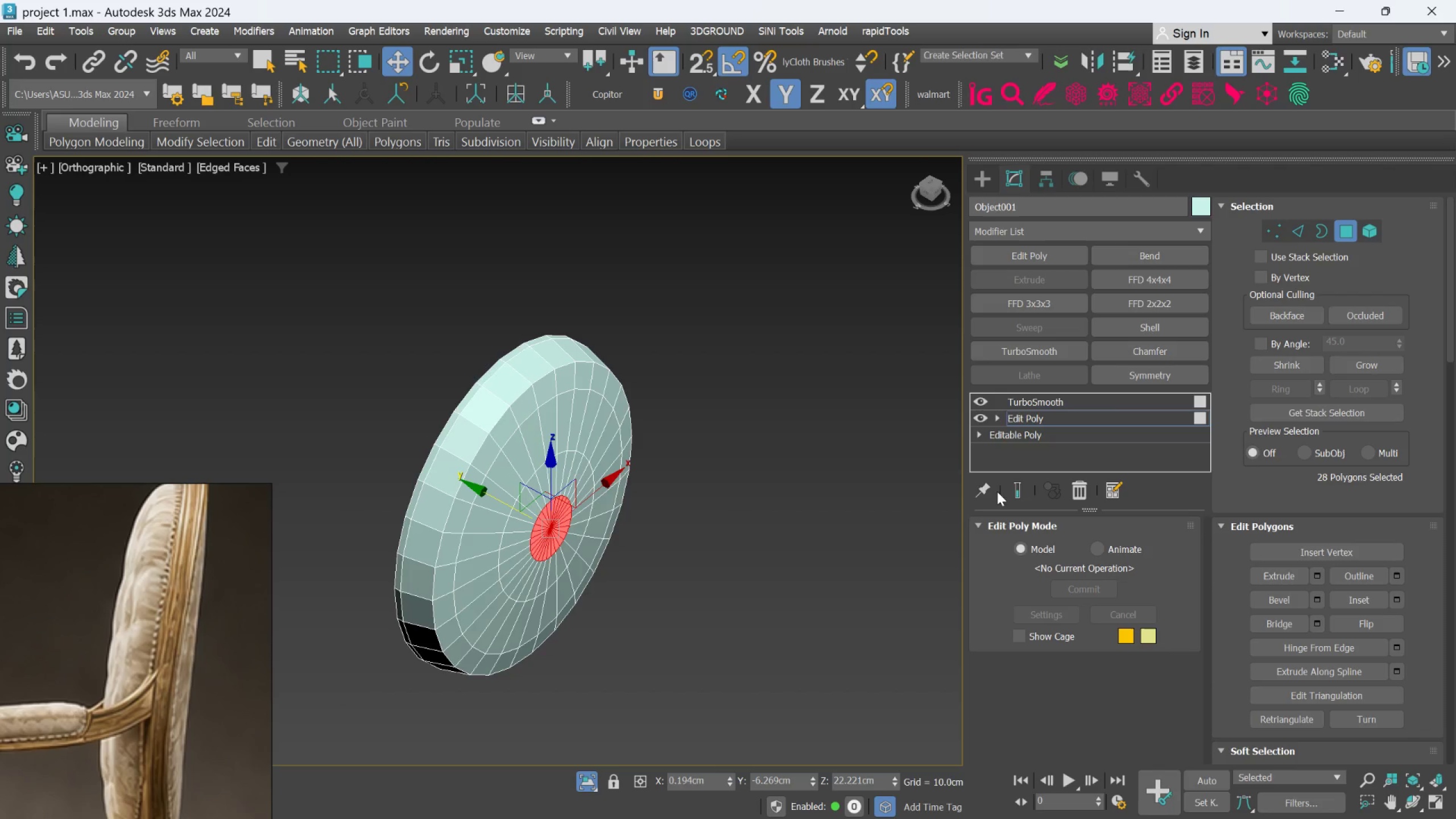 
left_click([1008, 491])
 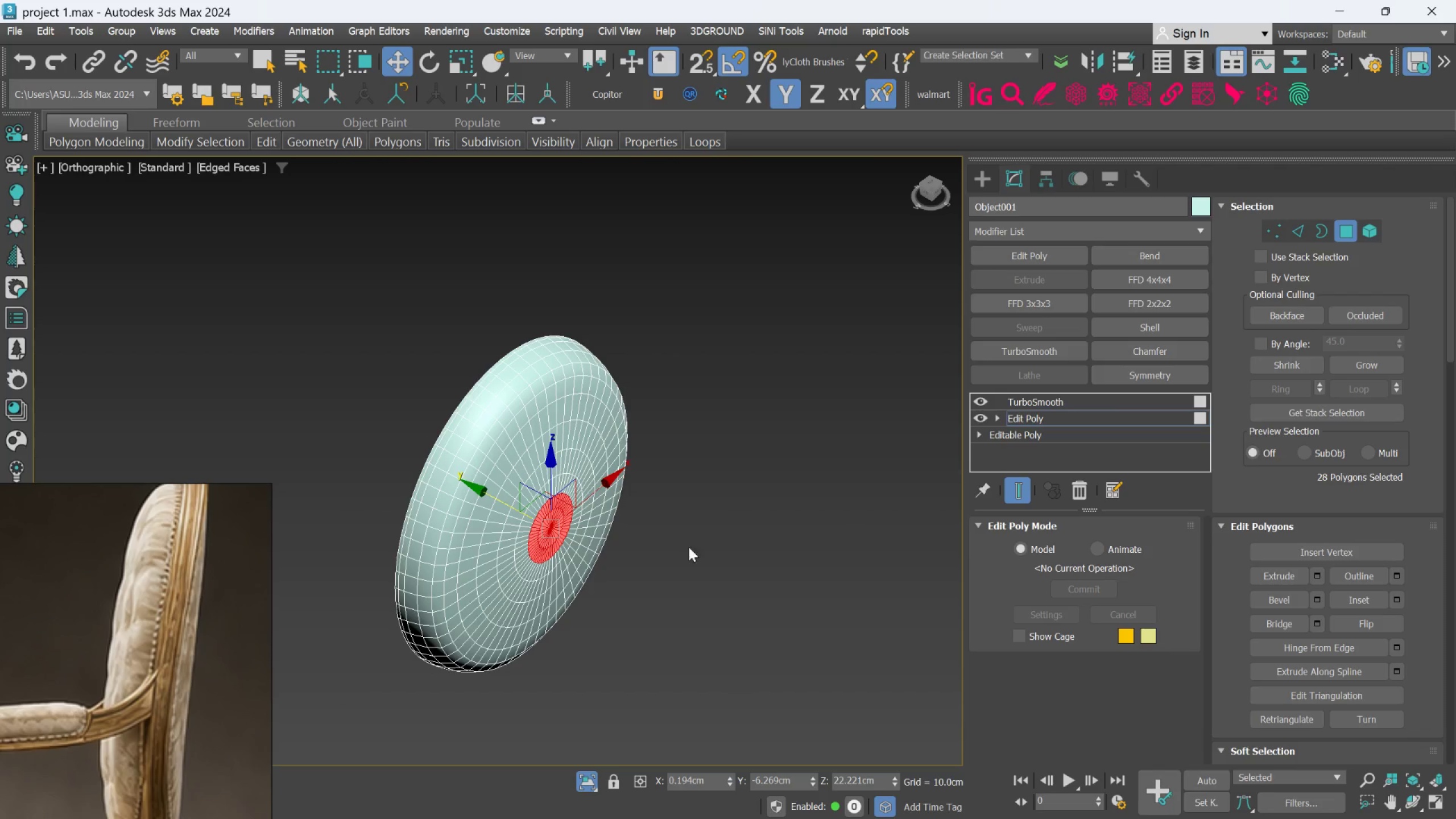 
scroll: coordinate [651, 559], scroll_direction: down, amount: 2.0
 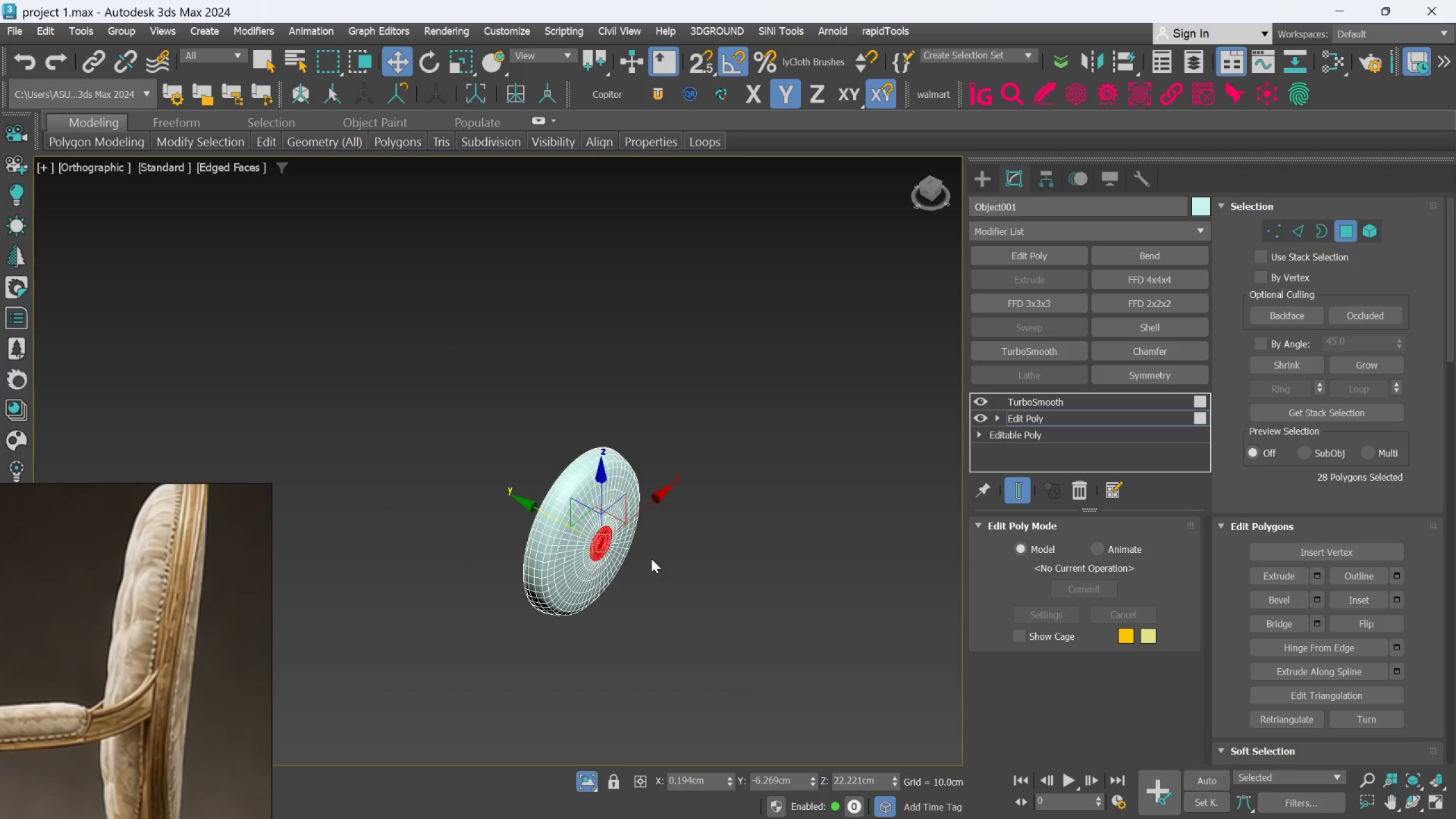 
hold_key(key=AltLeft, duration=0.69)
 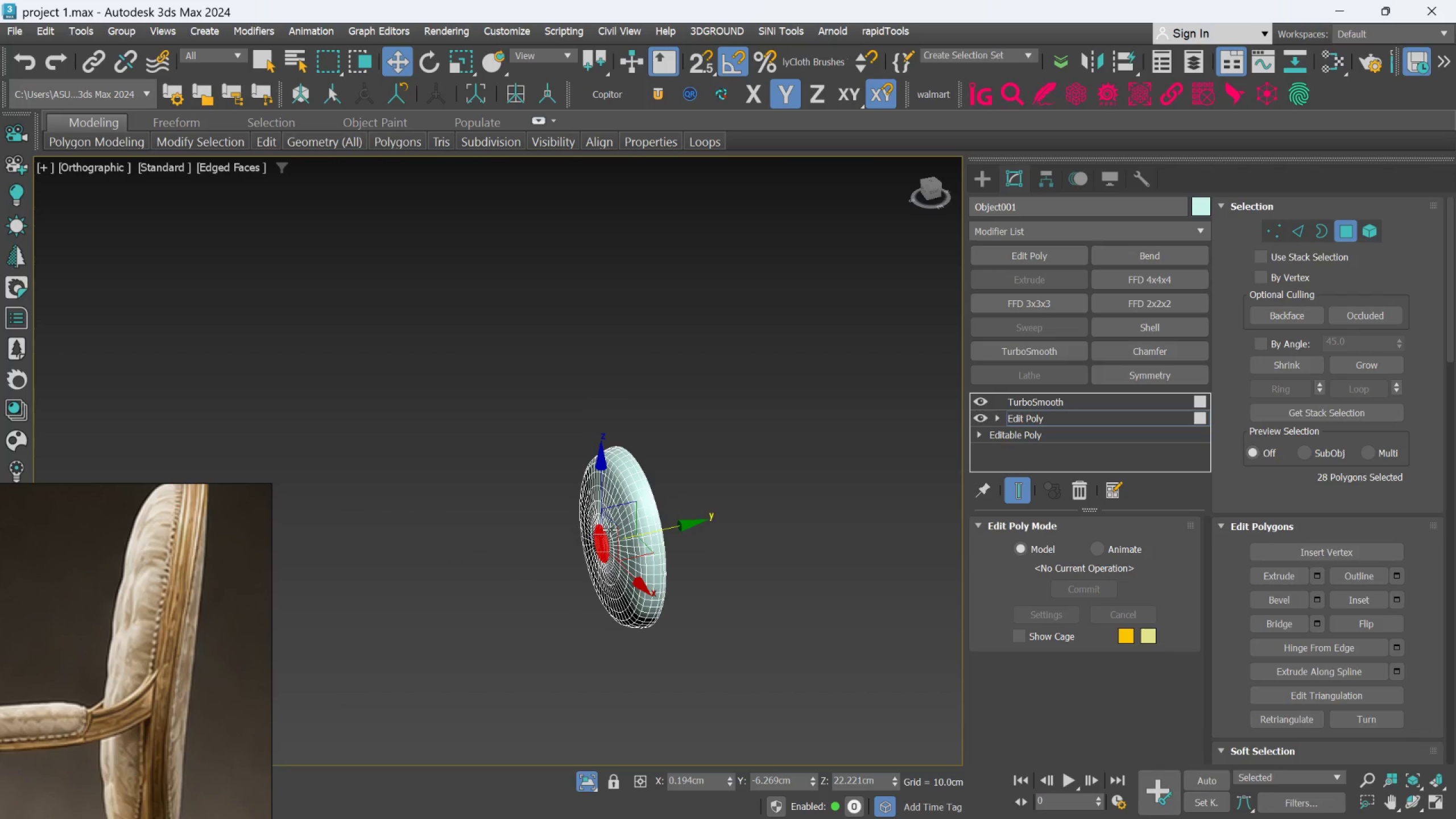 
scroll: coordinate [610, 530], scroll_direction: up, amount: 2.0
 